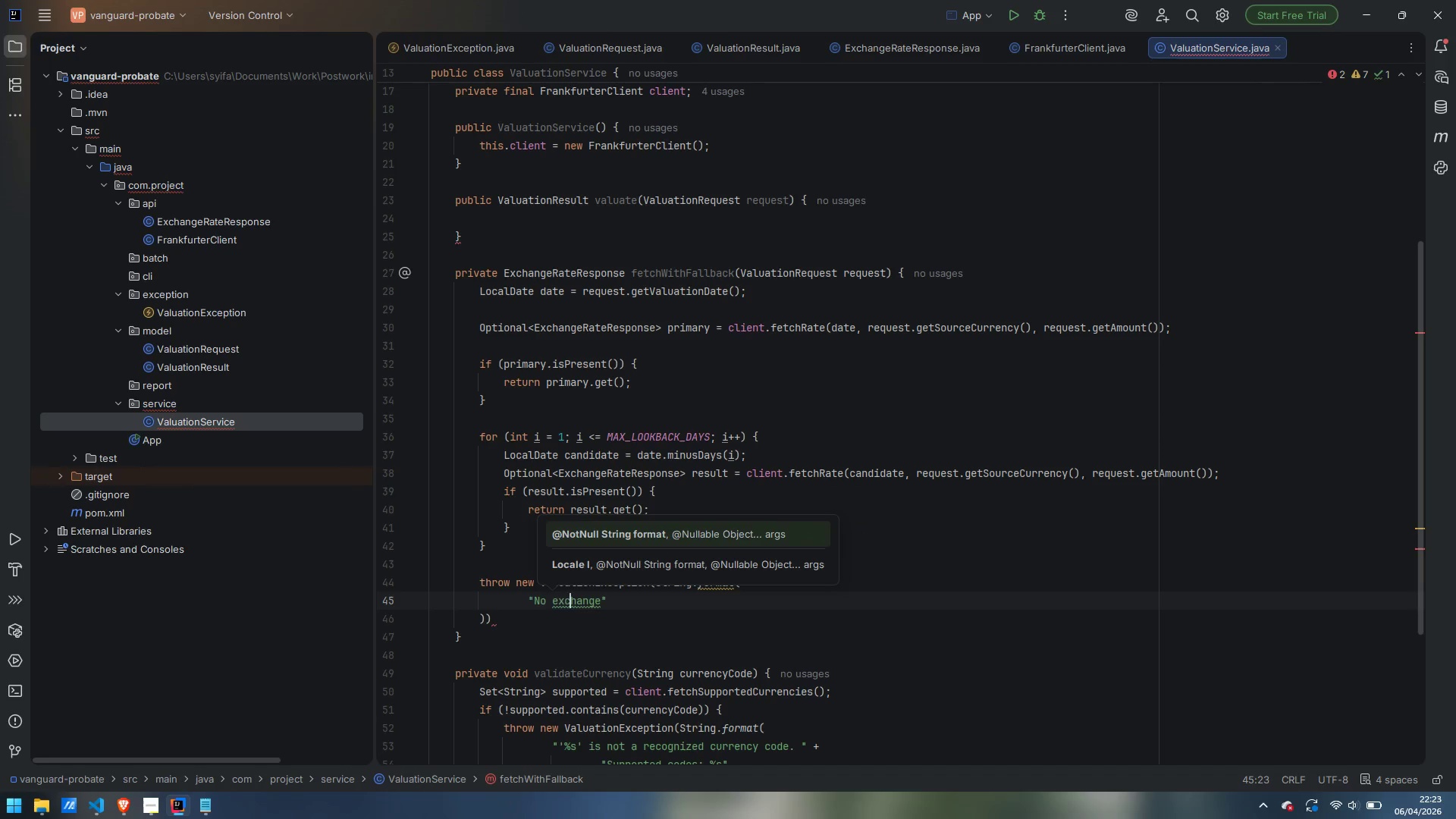 
key(C)
 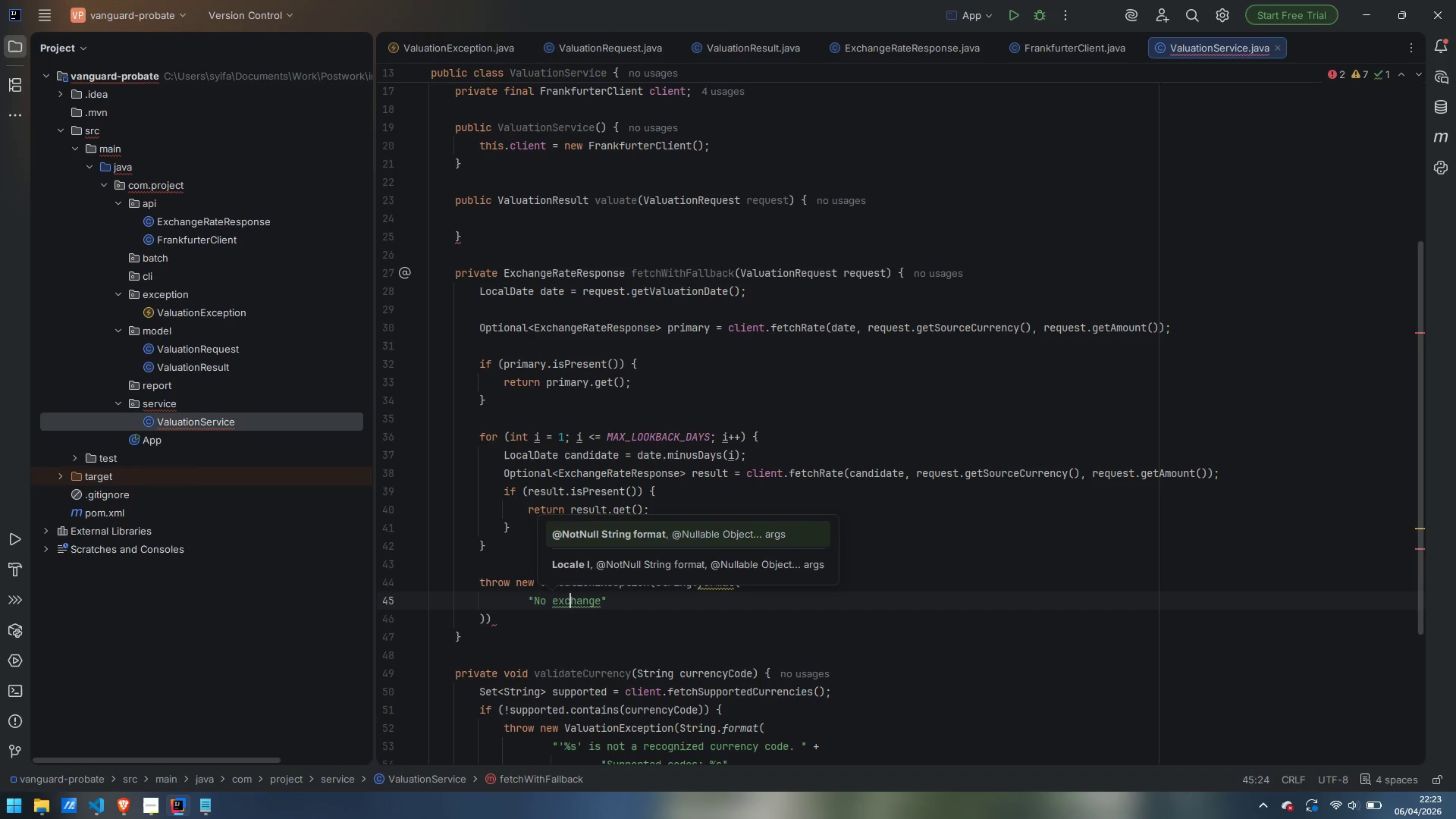 
key(Control+ControlLeft)
 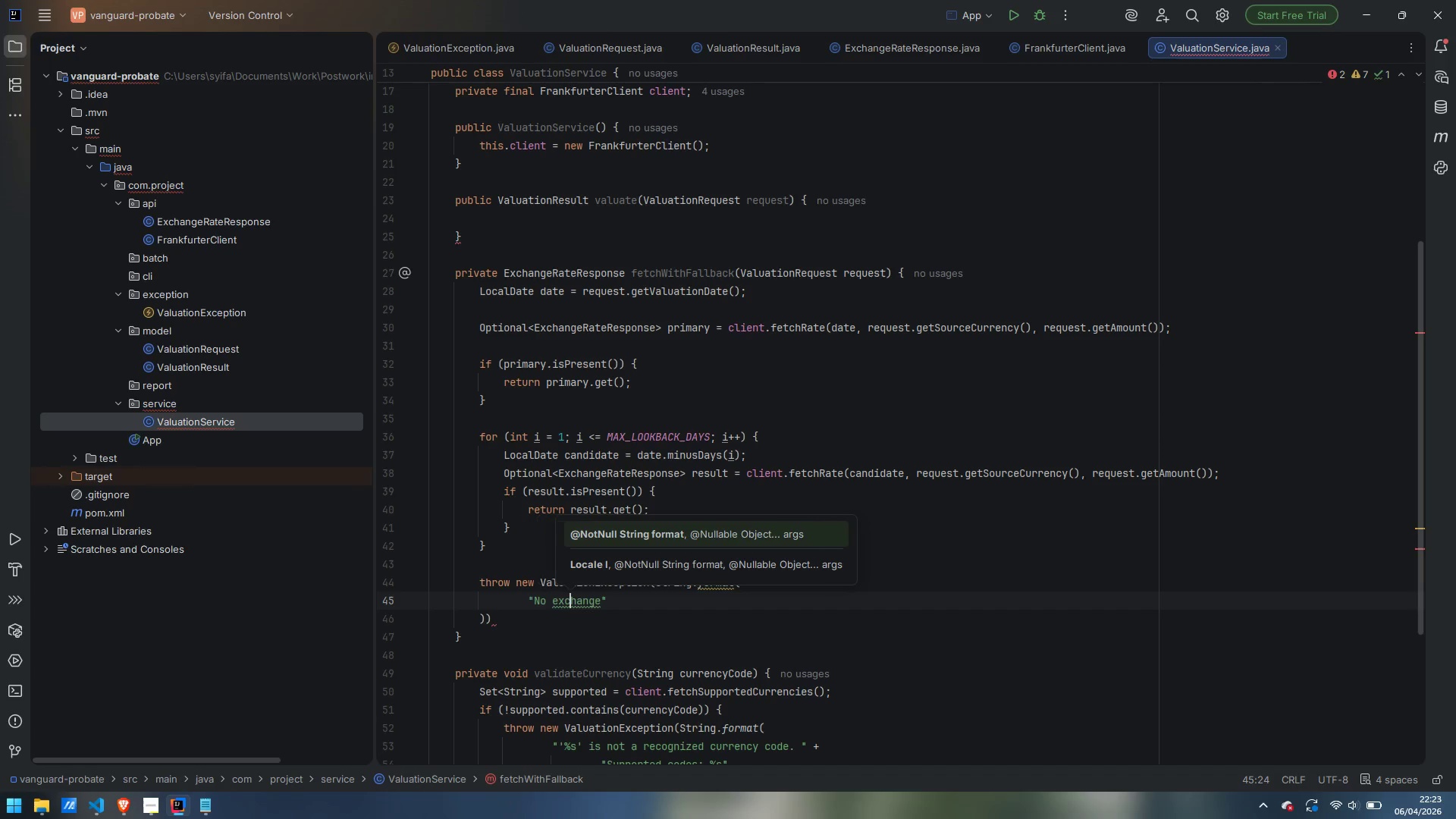 
key(Control+ArrowRight)
 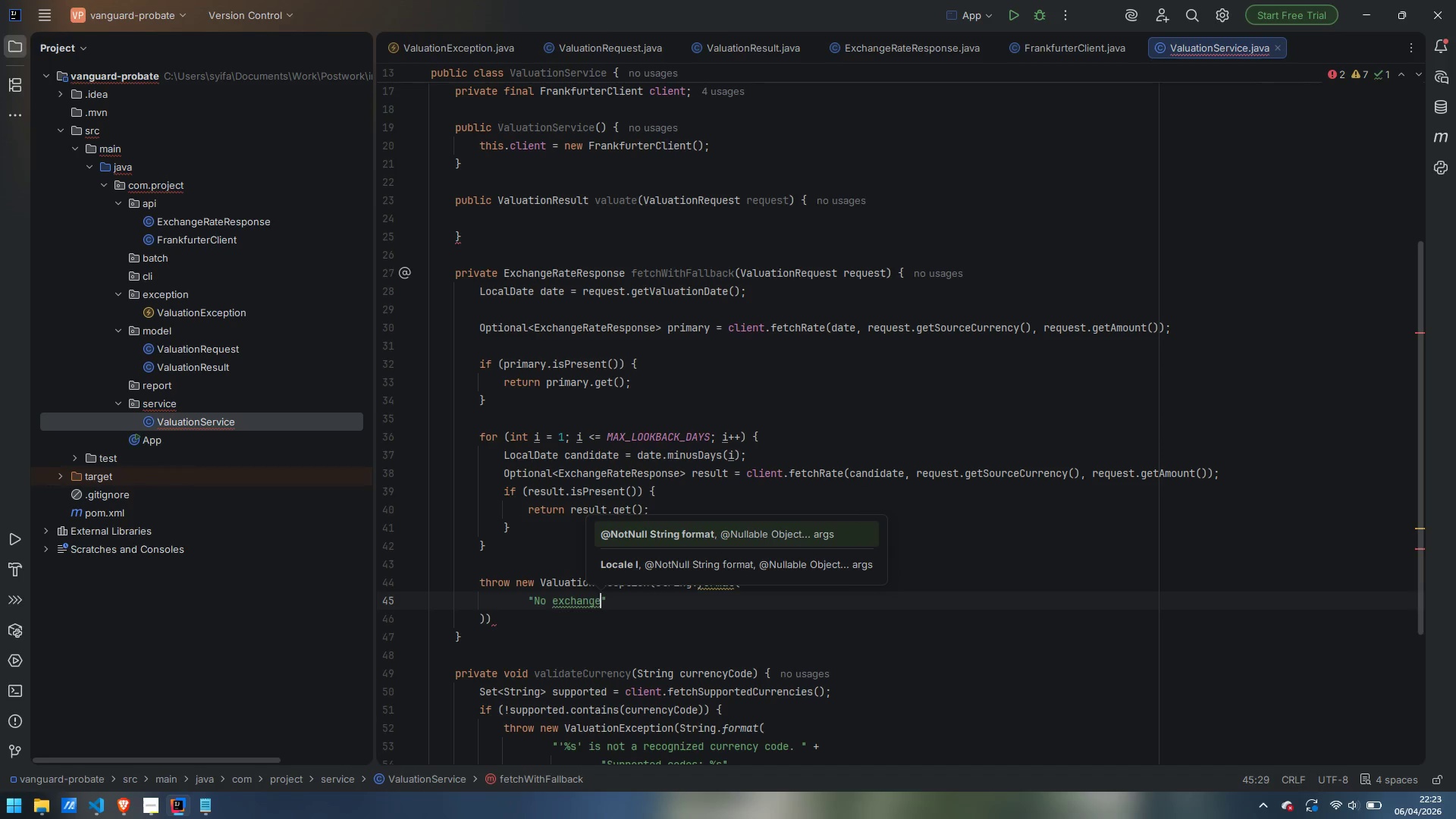 
type( rate data available for %s within %d days prior to %s. )
 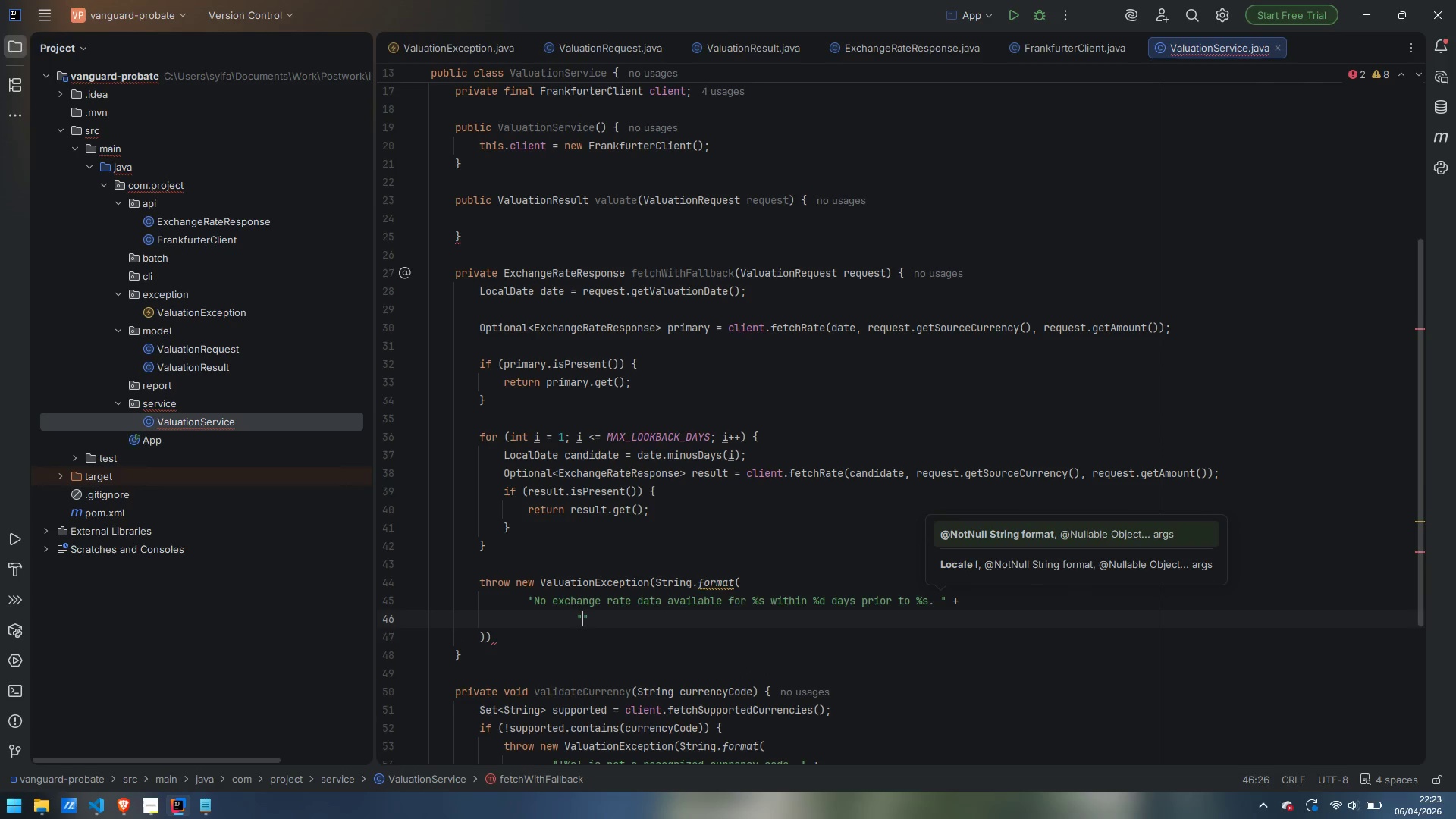 
 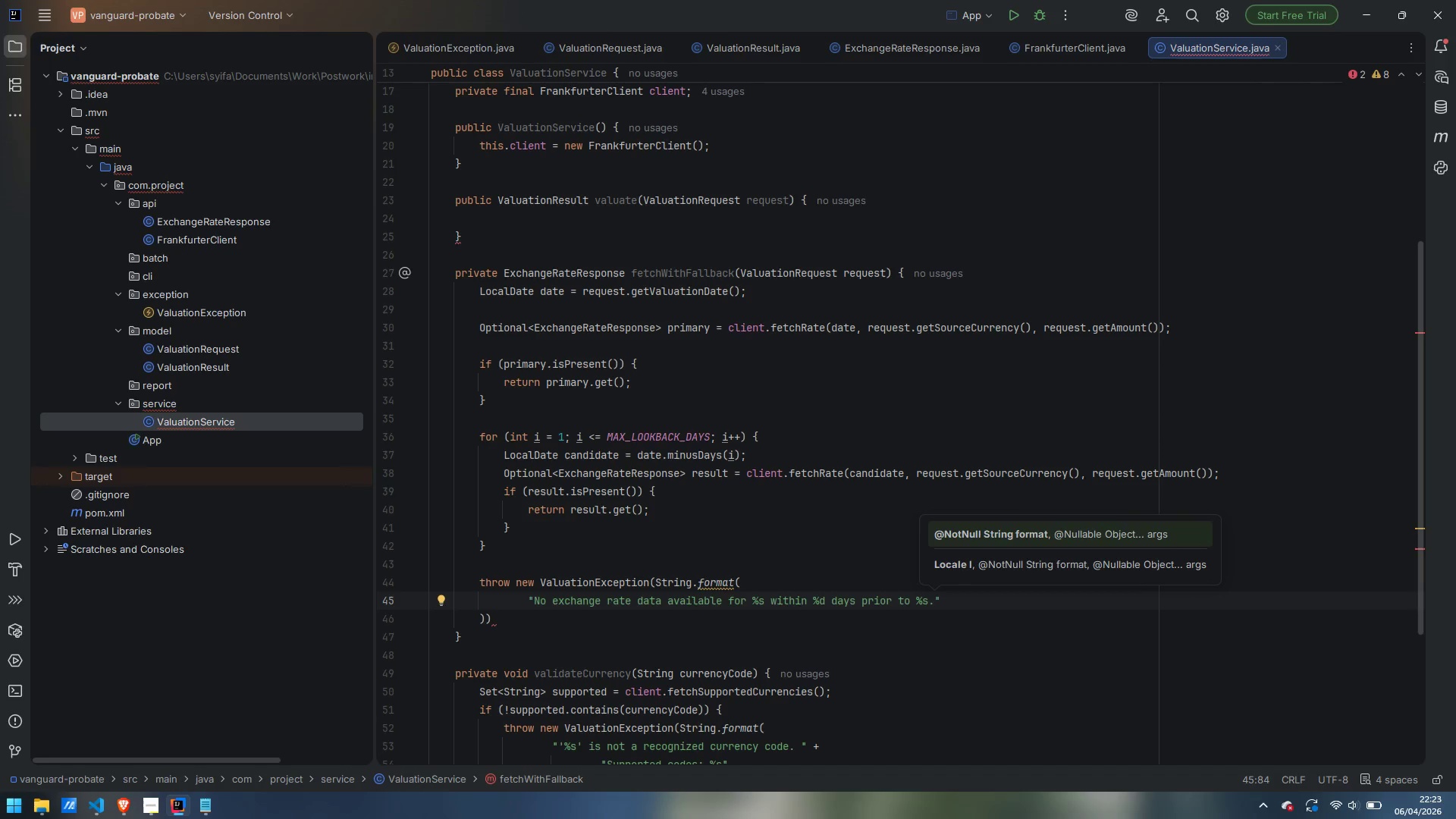 
key(Enter)
 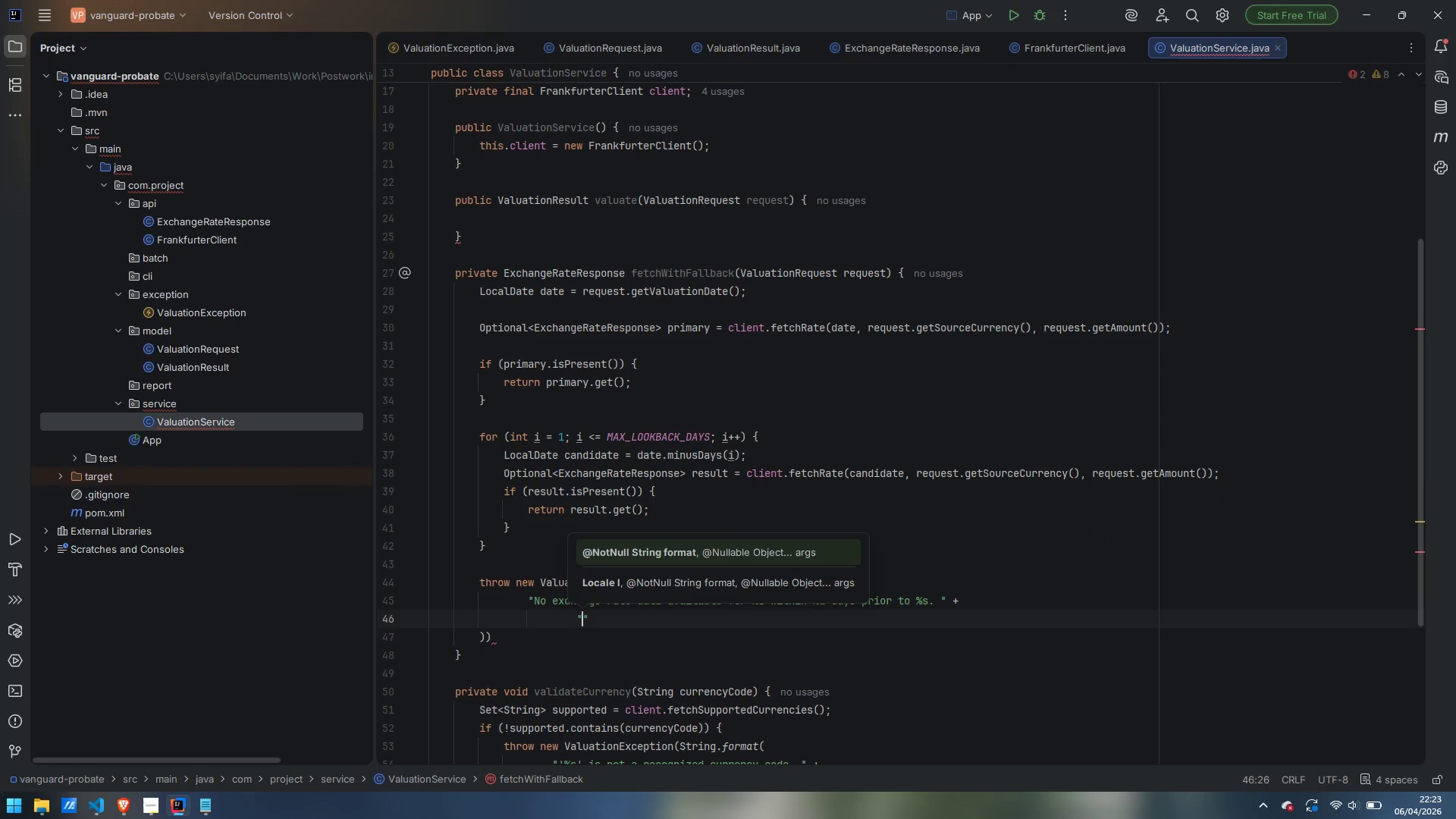 
type(The ECB  )
key(Backspace)
type(does not publis )
key(Backspace)
type(h rates for dates before 1999-01-04.)
 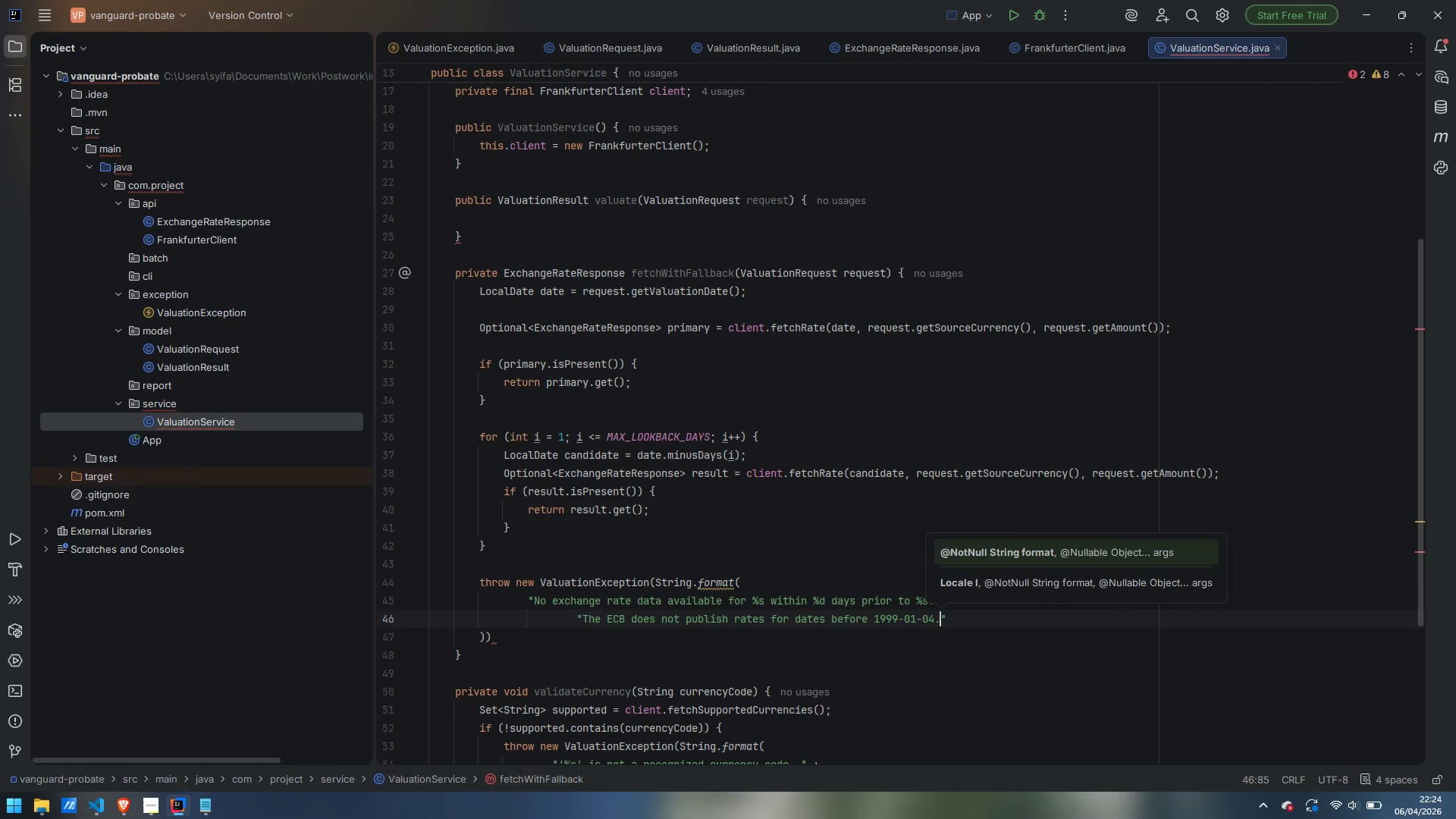 
key(ArrowRight)
 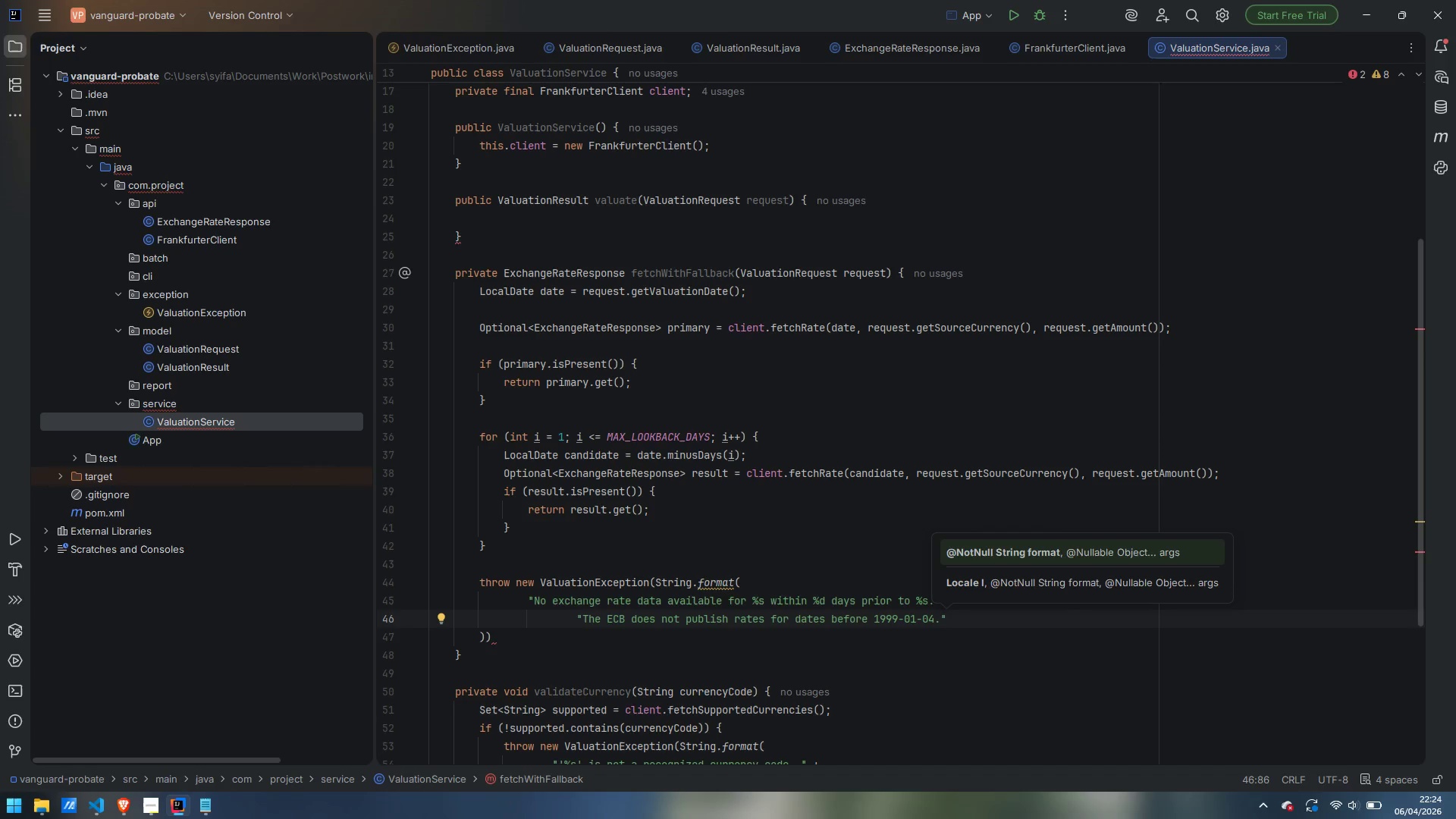 
wait(5.59)
 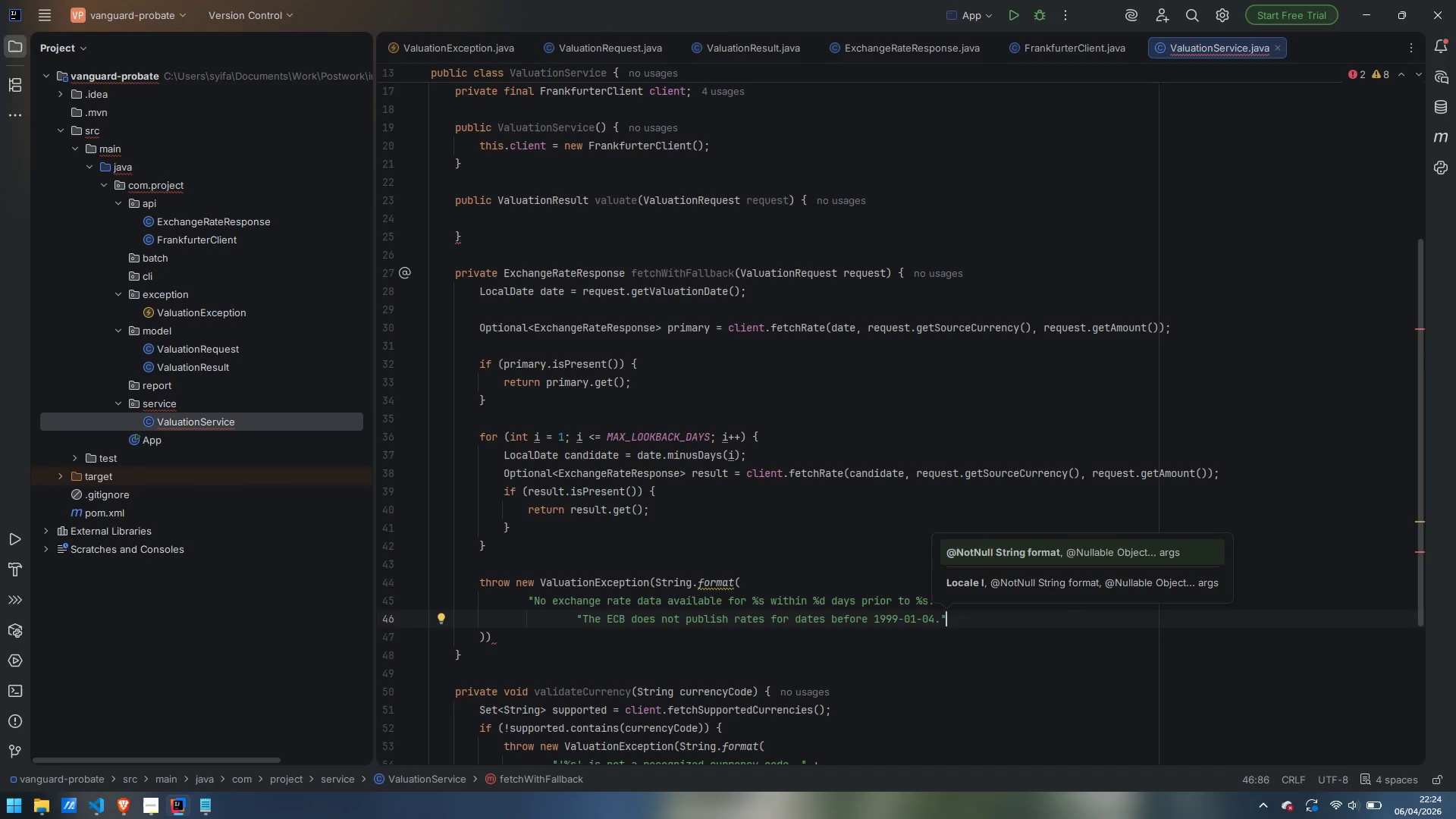 
key(Comma)
 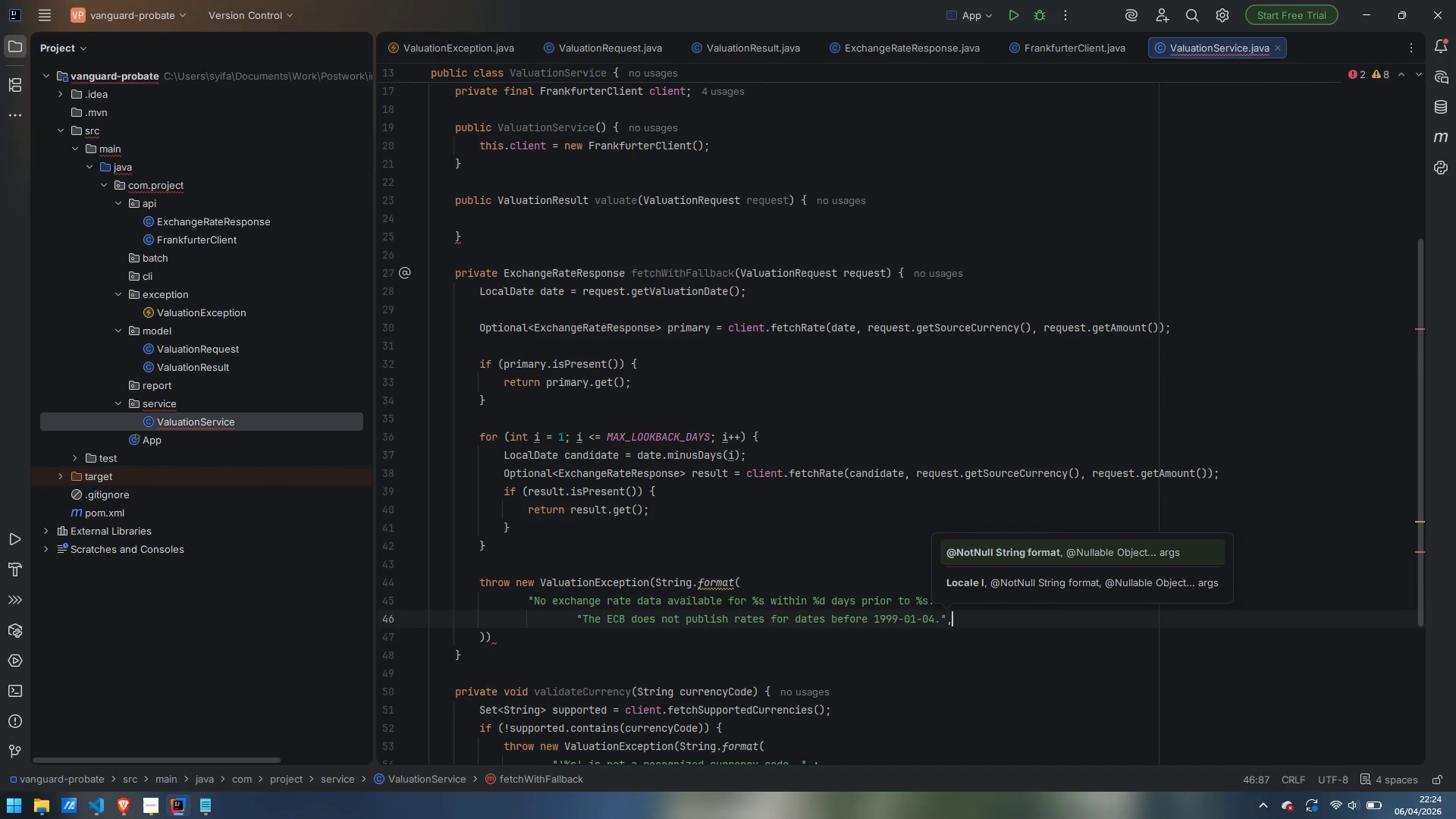 
key(Enter)
 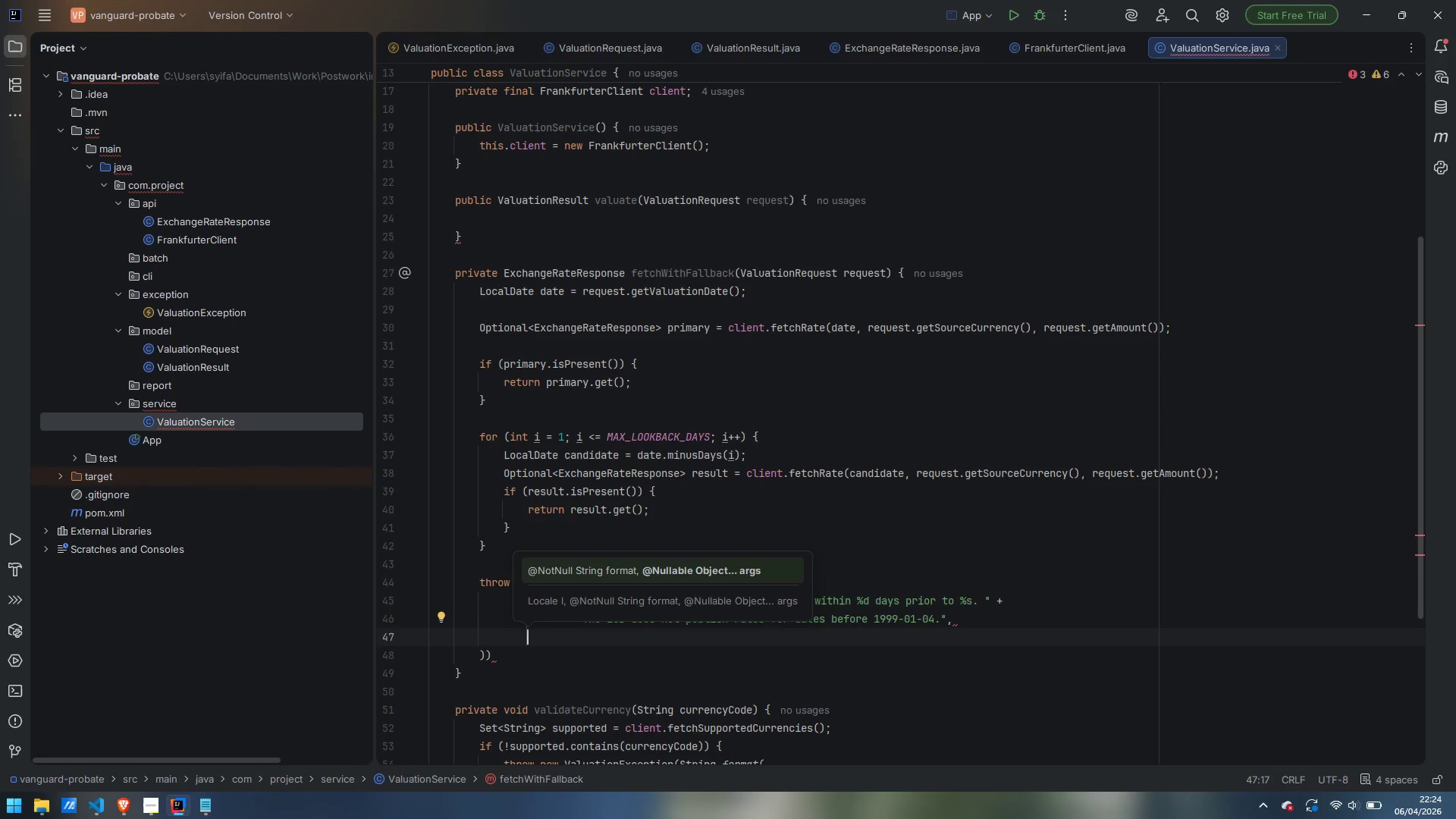 
key(Escape)
 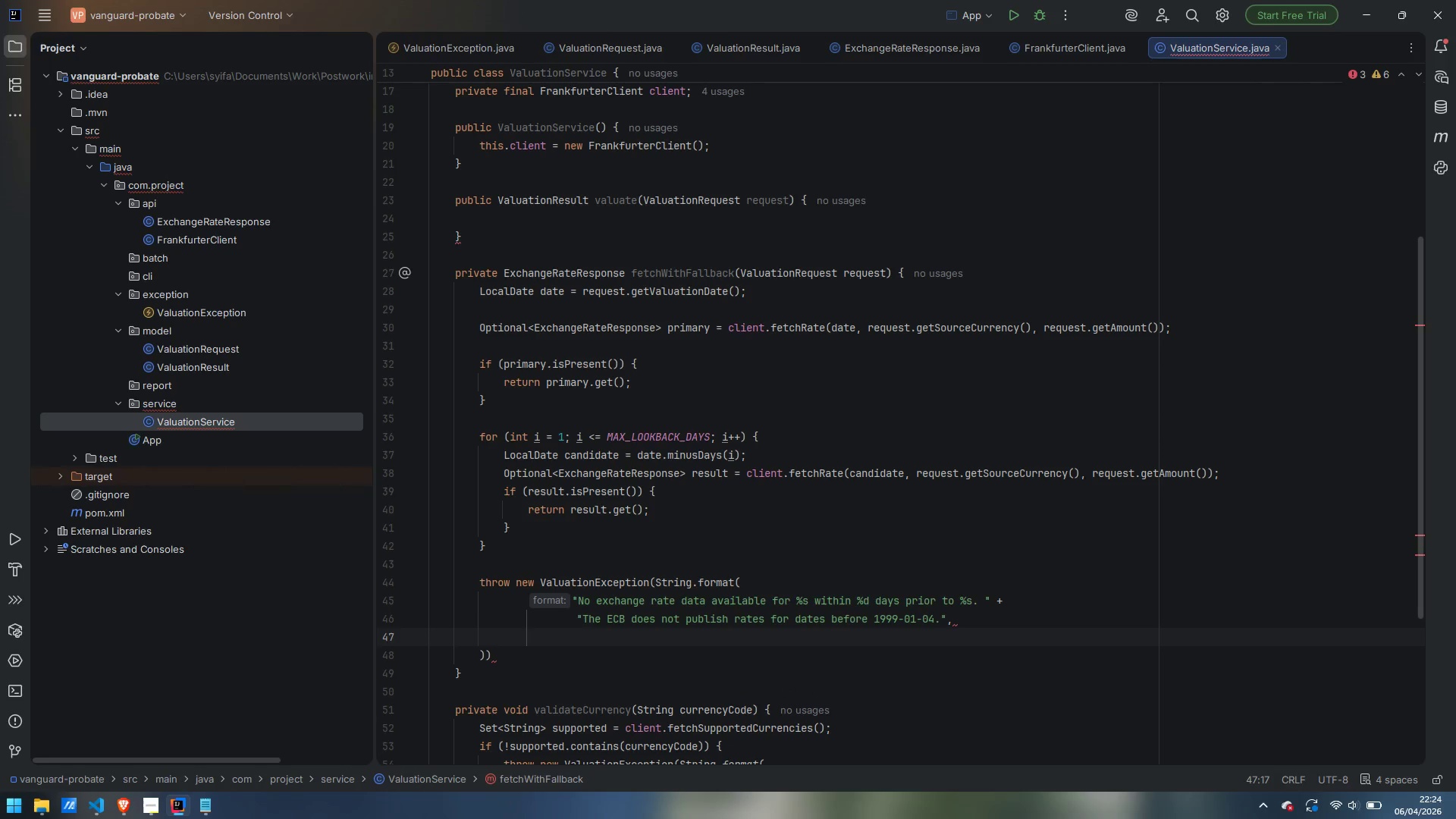 
wait(5.8)
 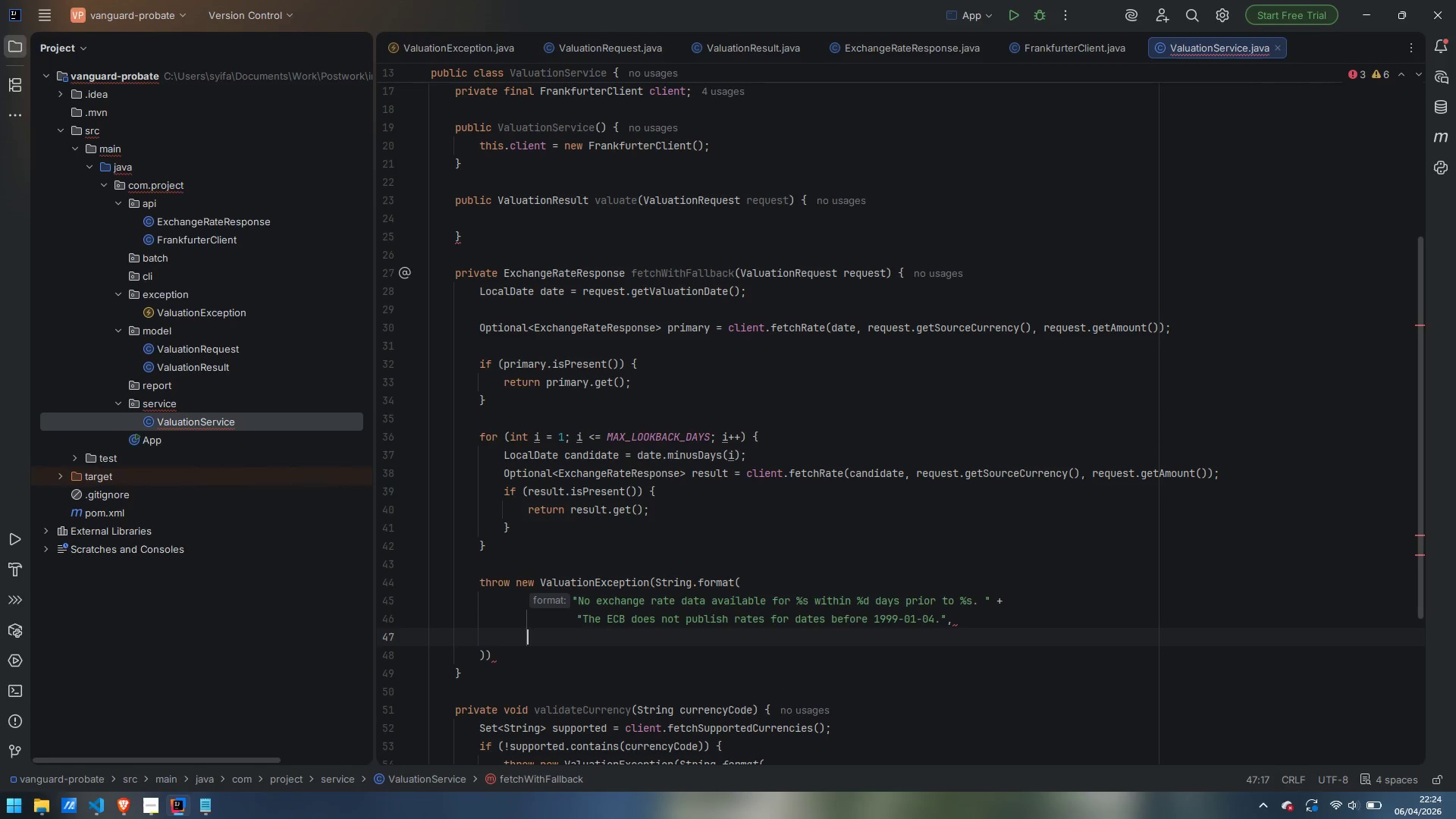 
type(request.getSourceCurrency(), MAS)
key(Backspace)
type(X_LOOKBACK_DAYS, date)
key(Escape)
 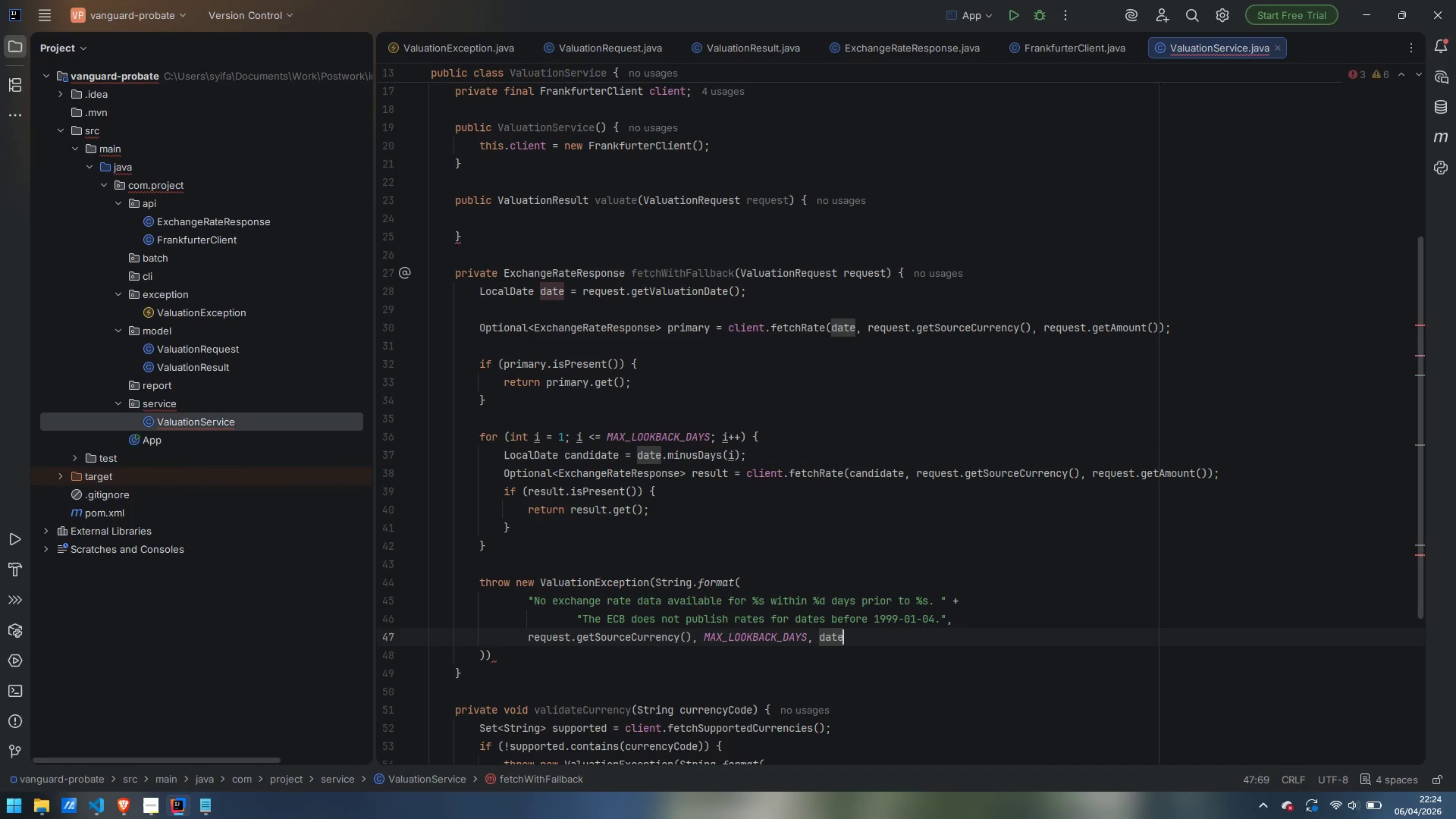 
key(ArrowDown)
 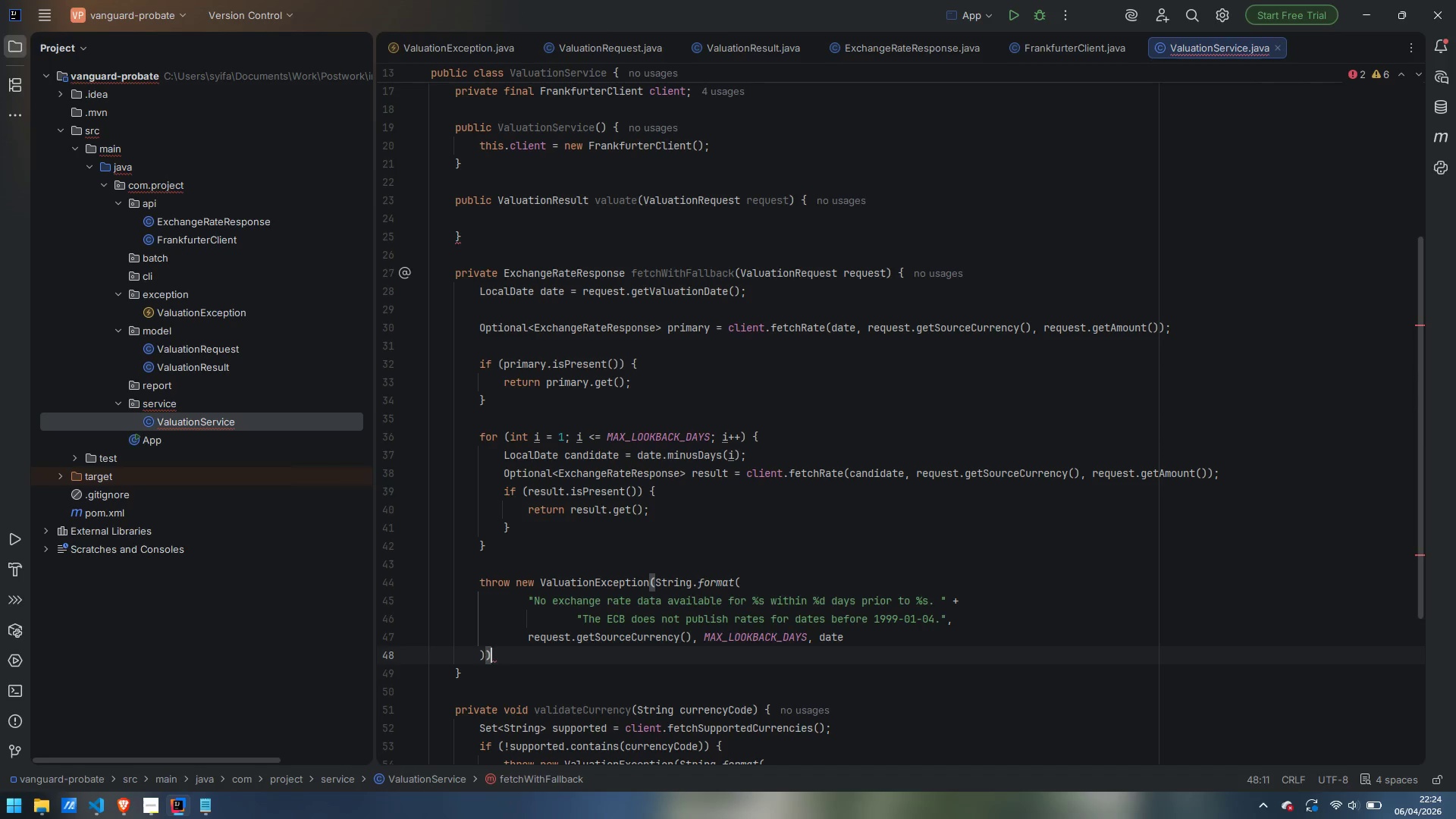 
key(Semicolon)
 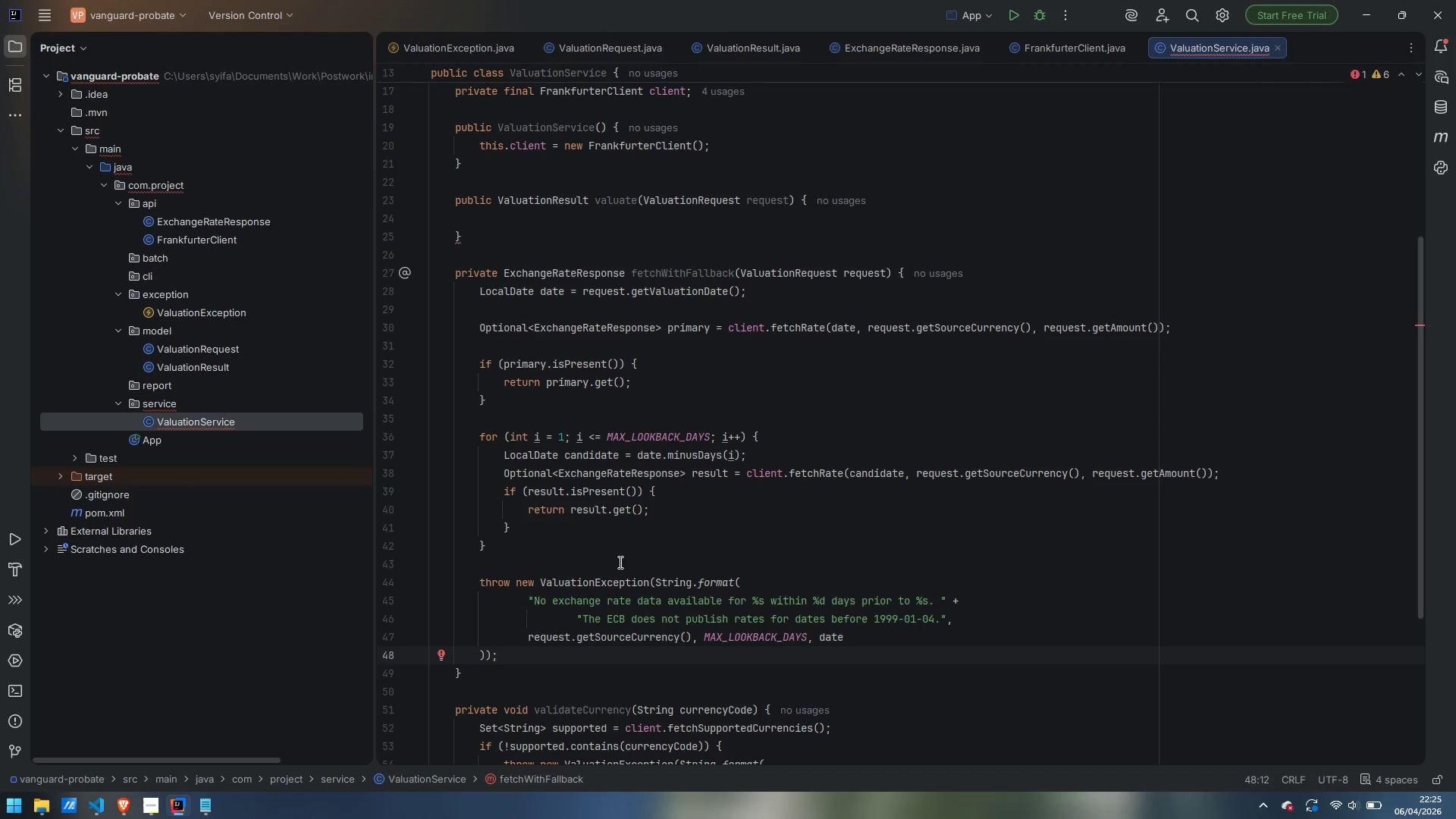 
wait(17.53)
 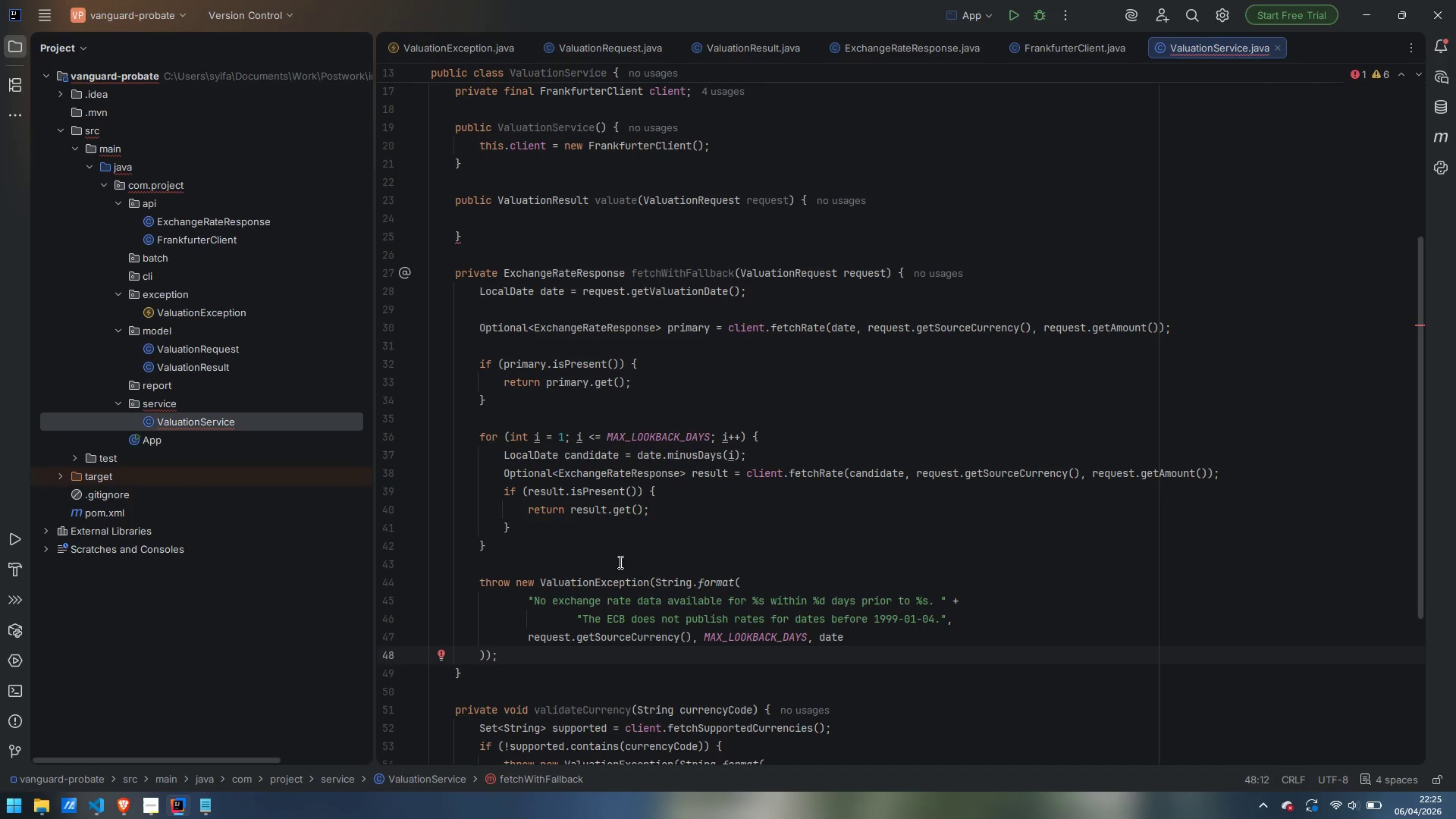 
scroll: coordinate [622, 520], scroll_direction: up, amount: 10.0
 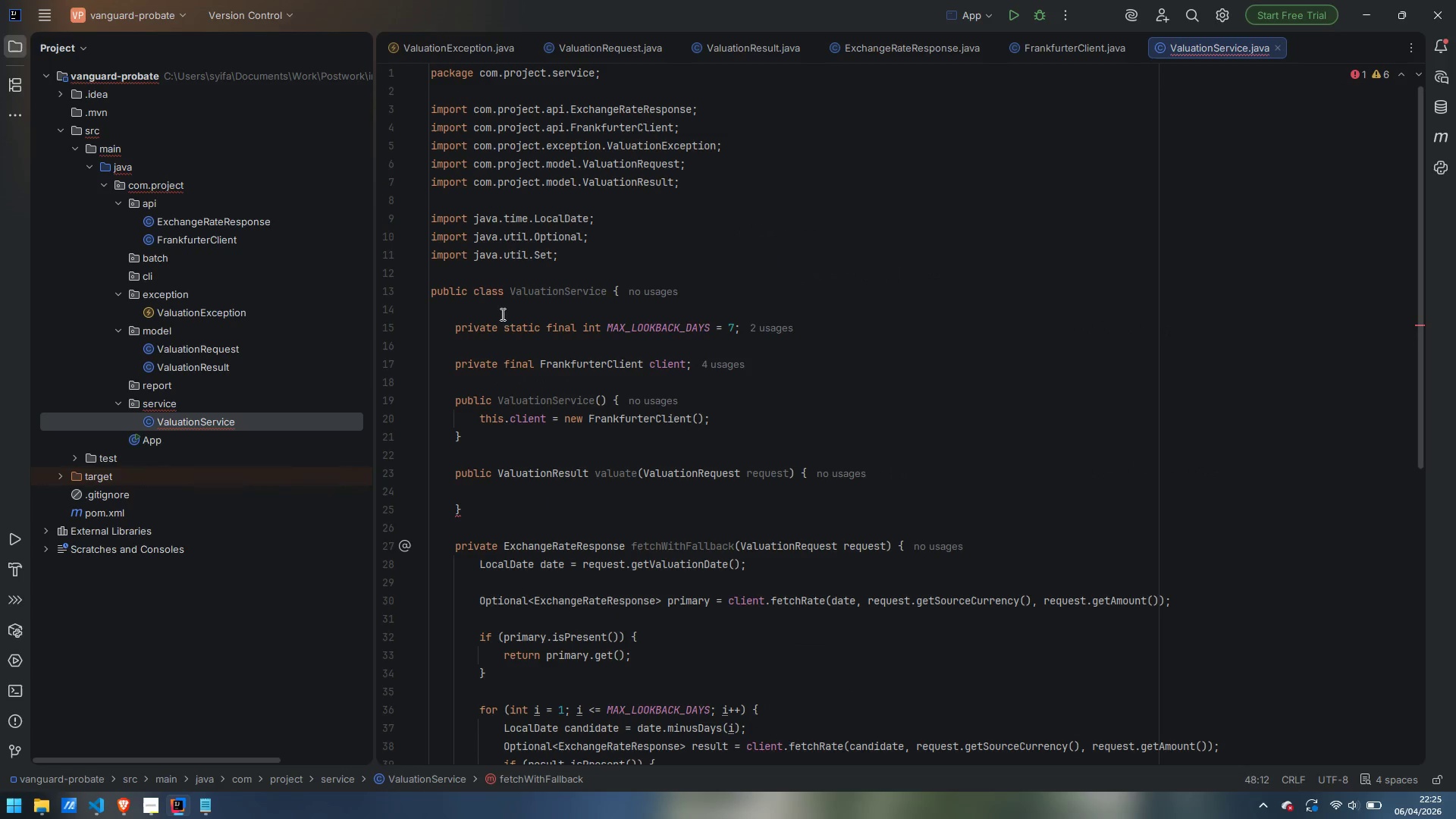 
left_click([475, 280])
 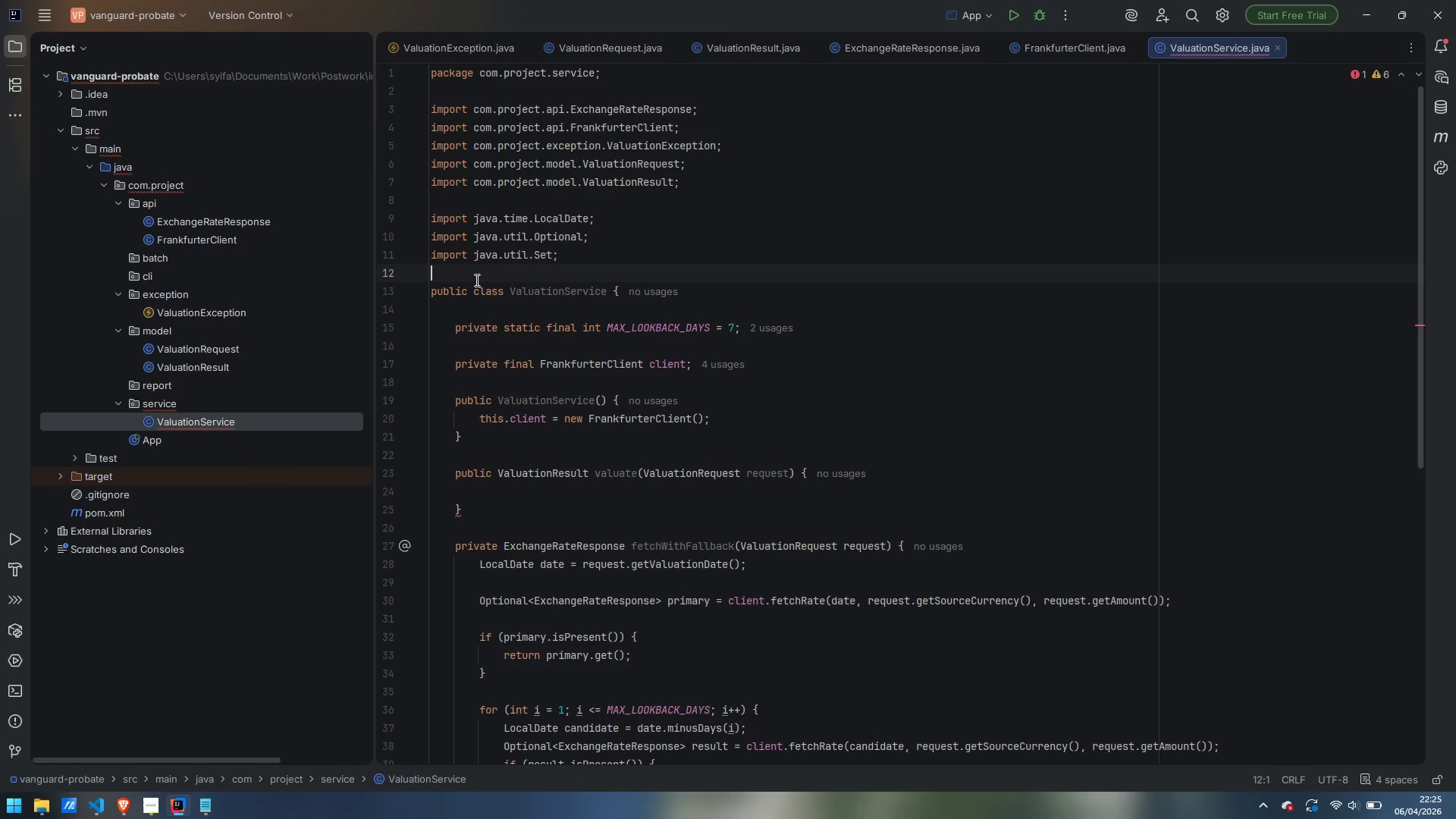 
key(Enter)
 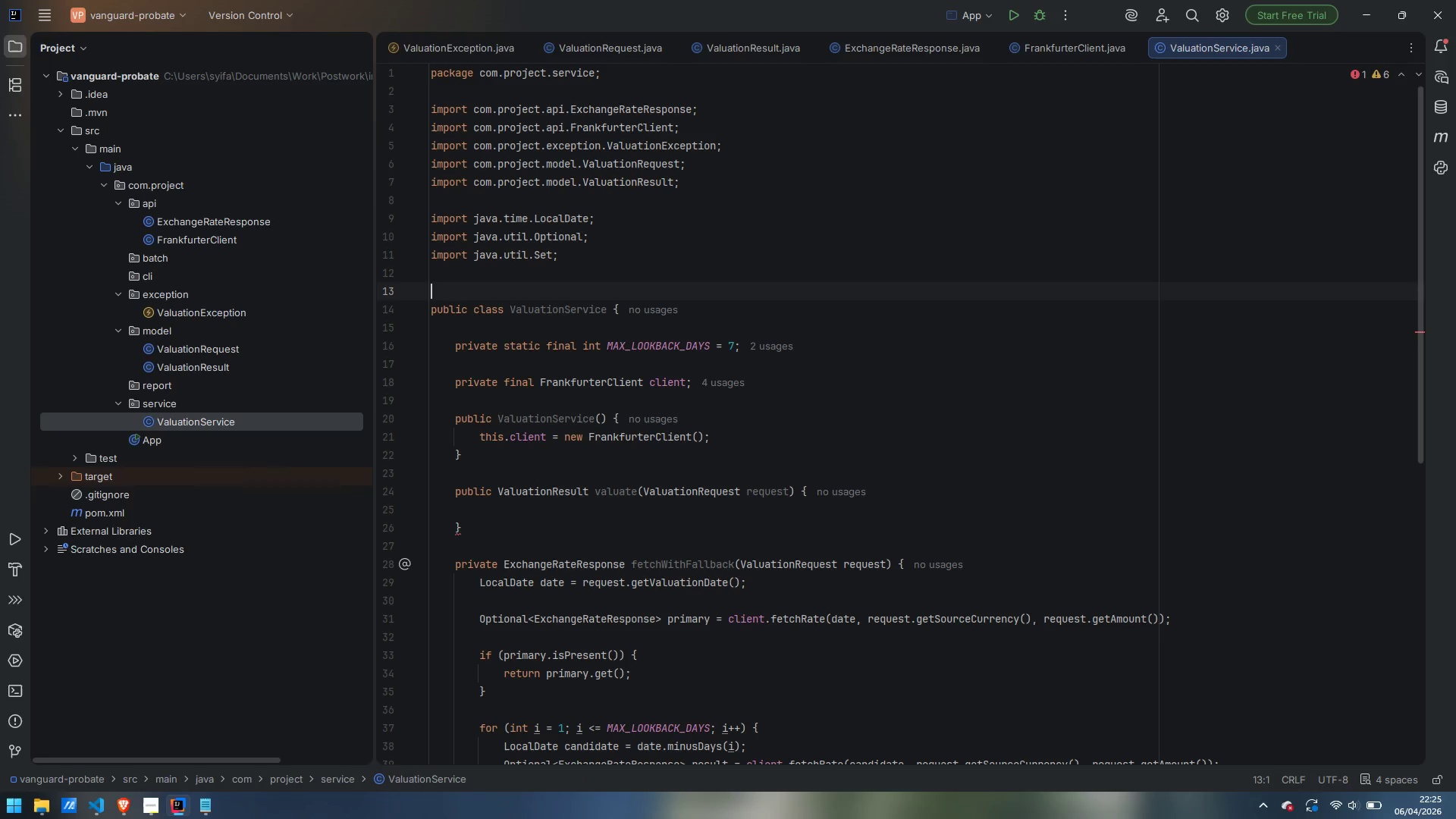 
type(/**)
 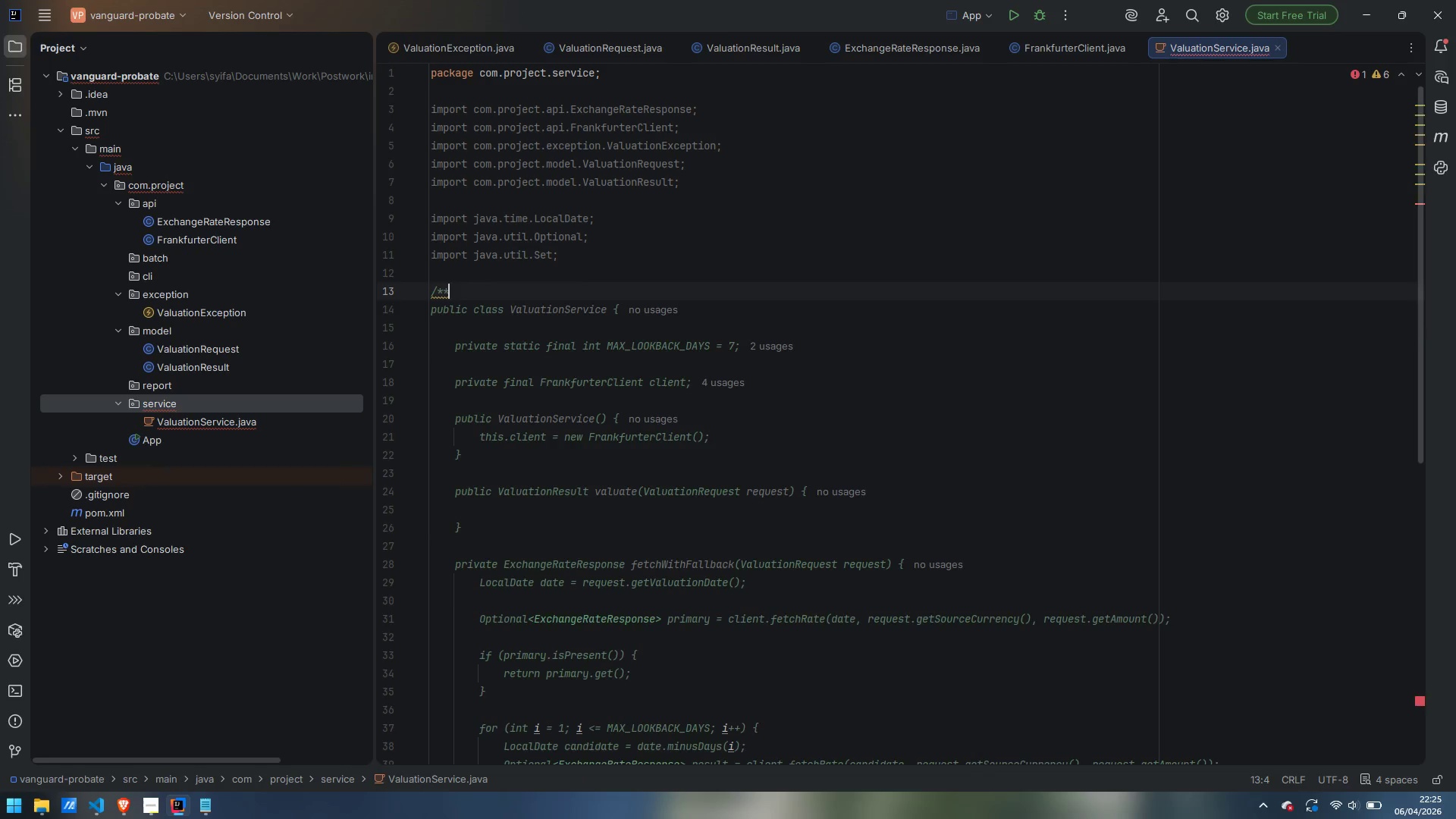 
 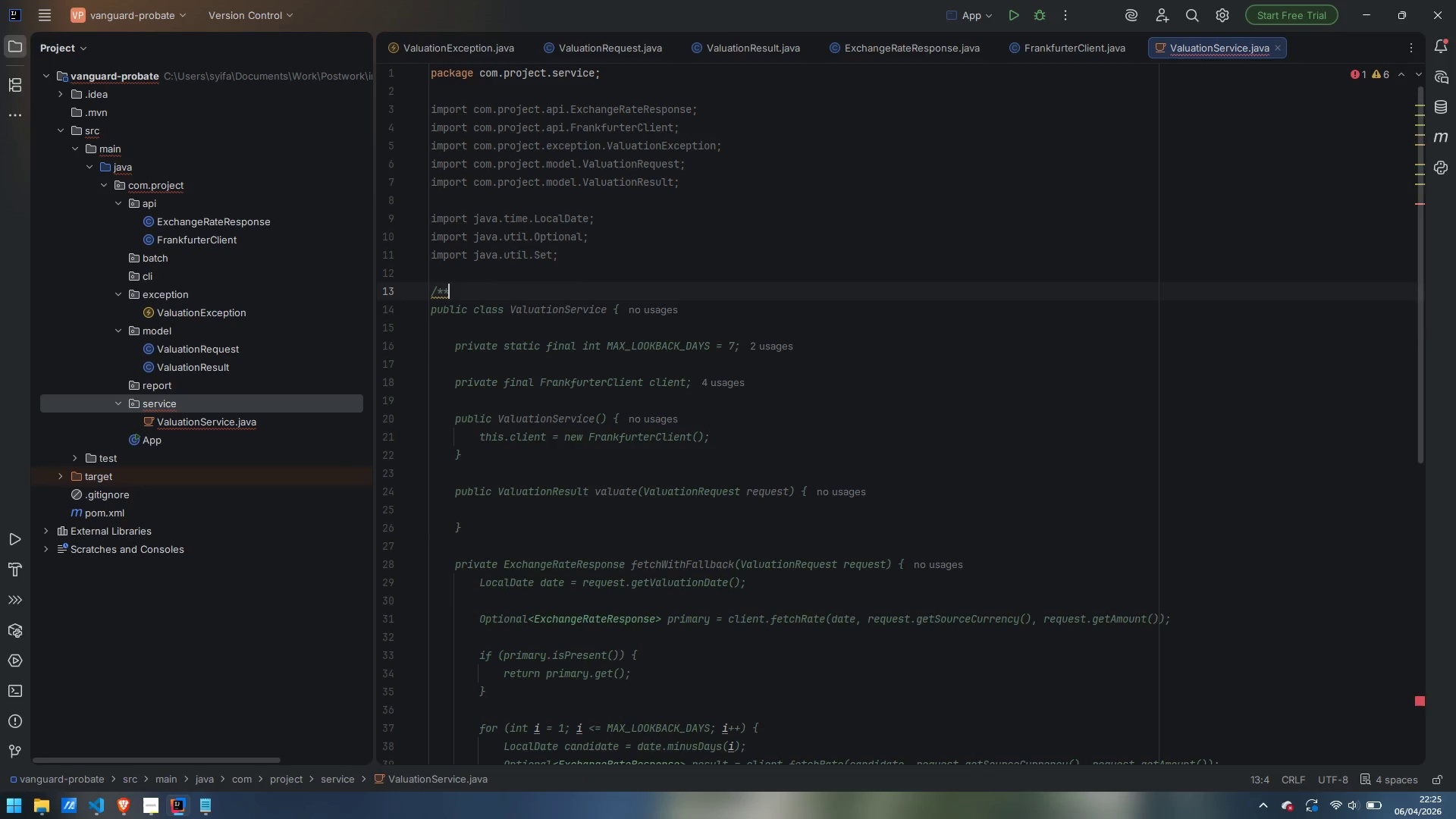 
key(Enter)
 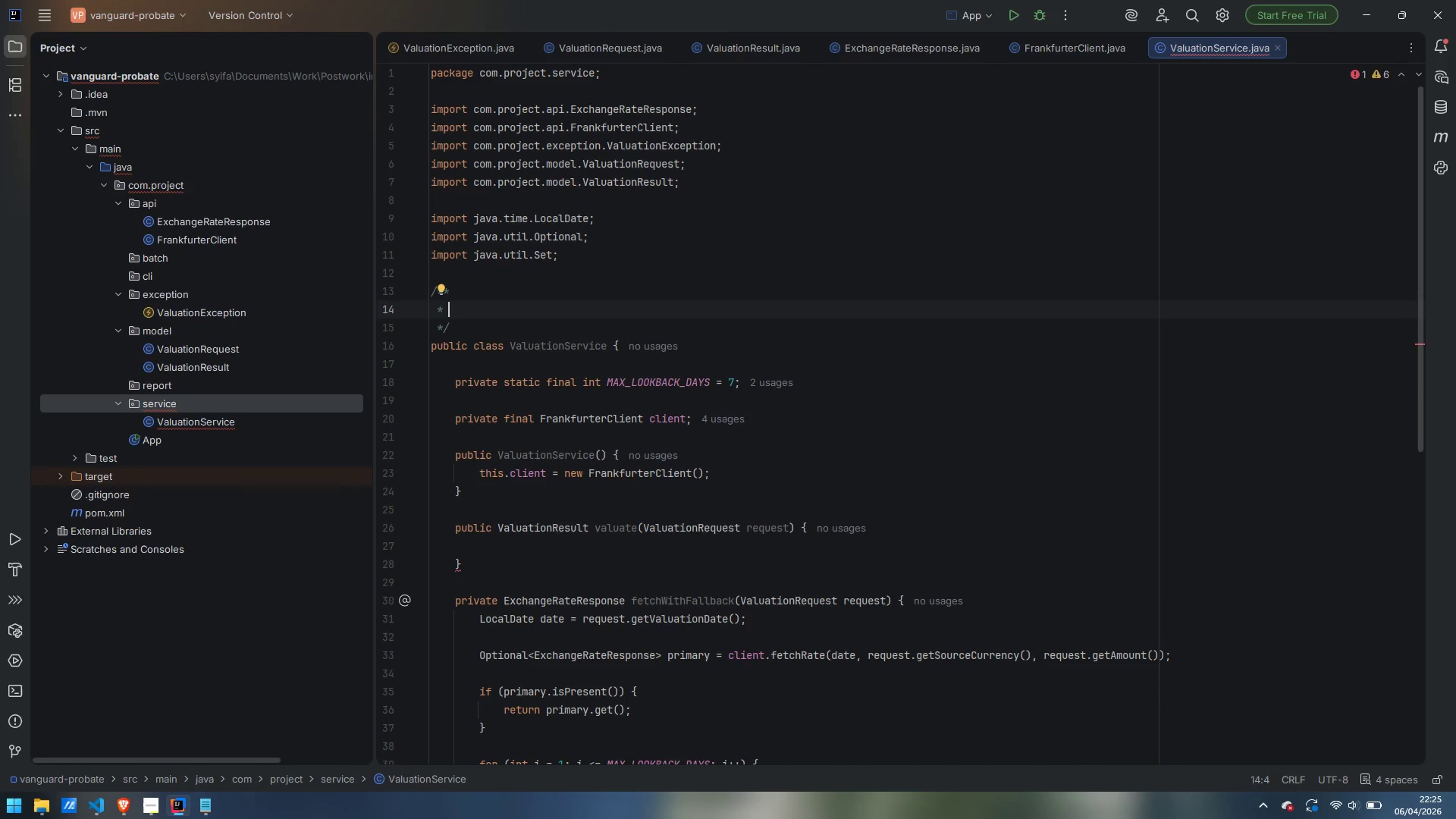 
type(ORche)
 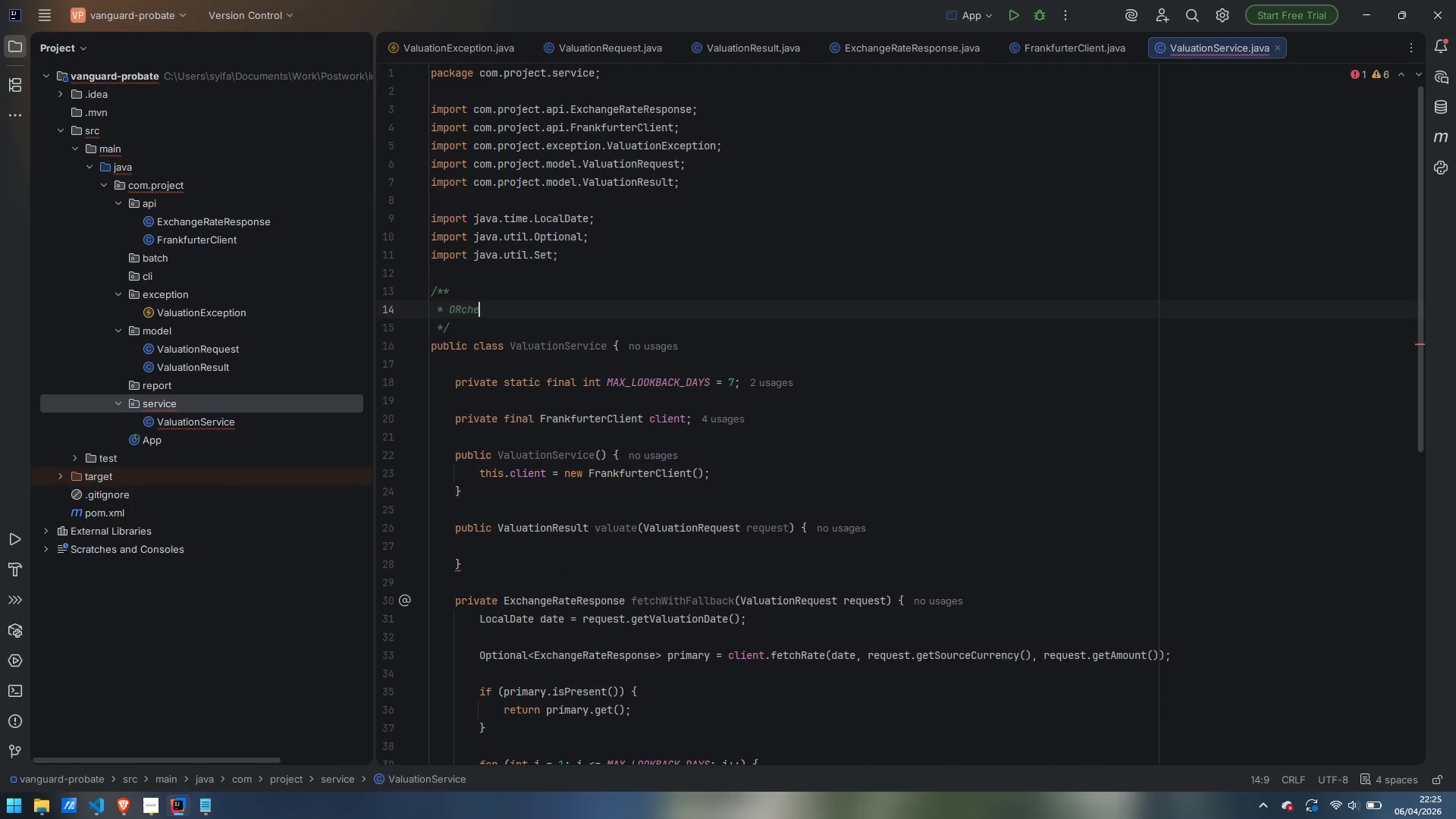 
key(Control+ControlLeft)
 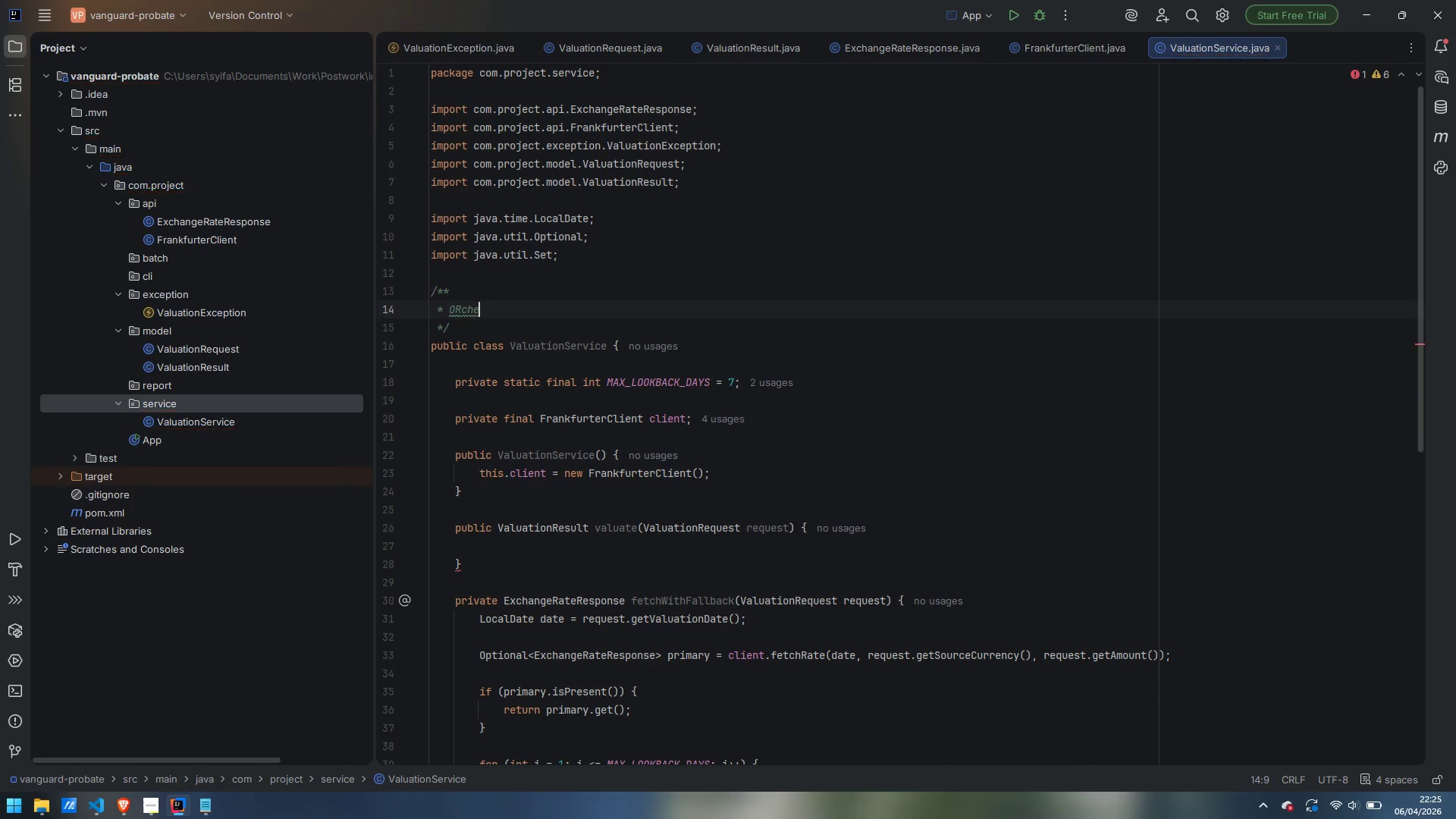 
key(Control+Backspace)
 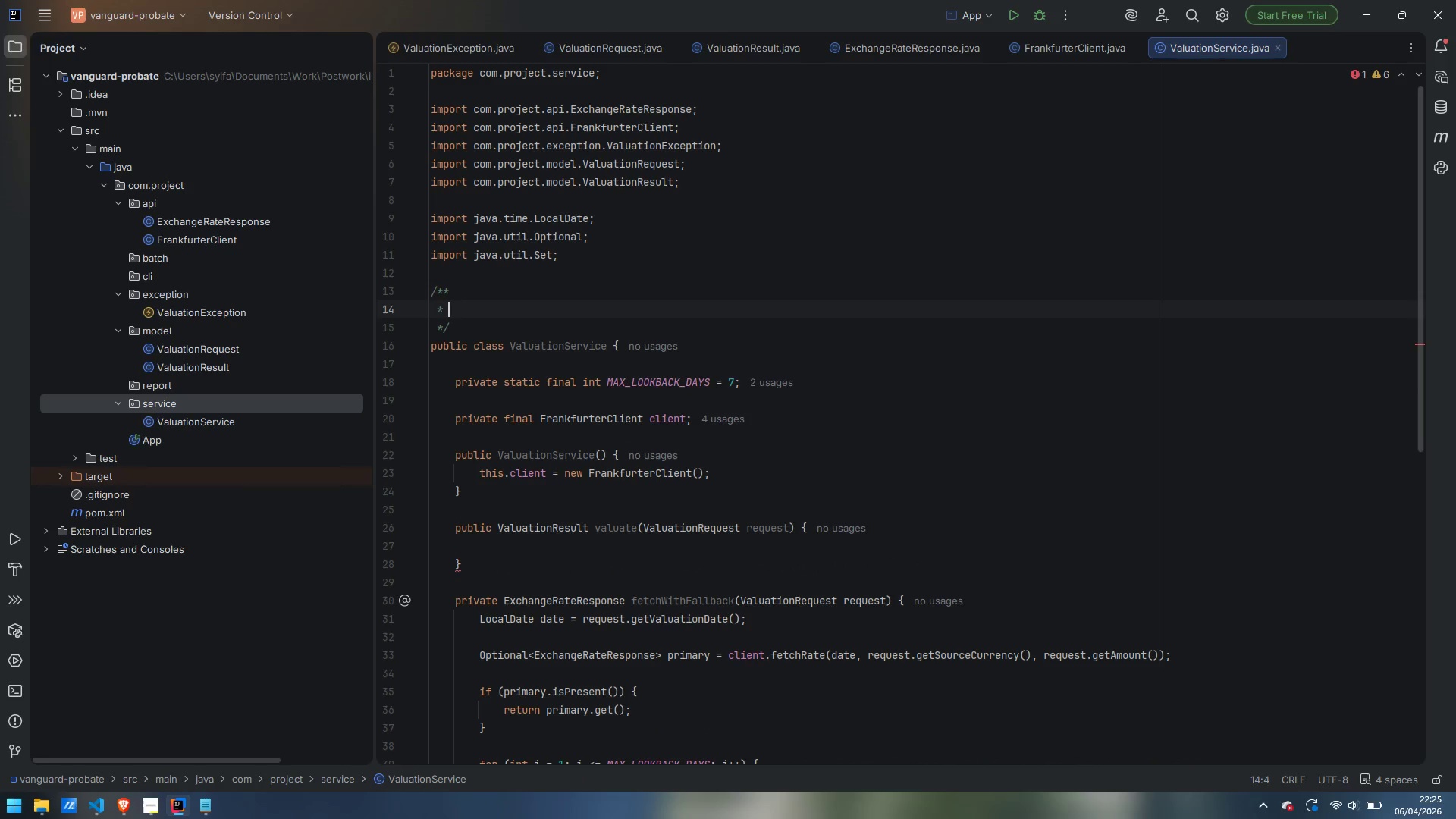 
type(Orchesrtates currency lookups and applies business-day fallback logic.)
 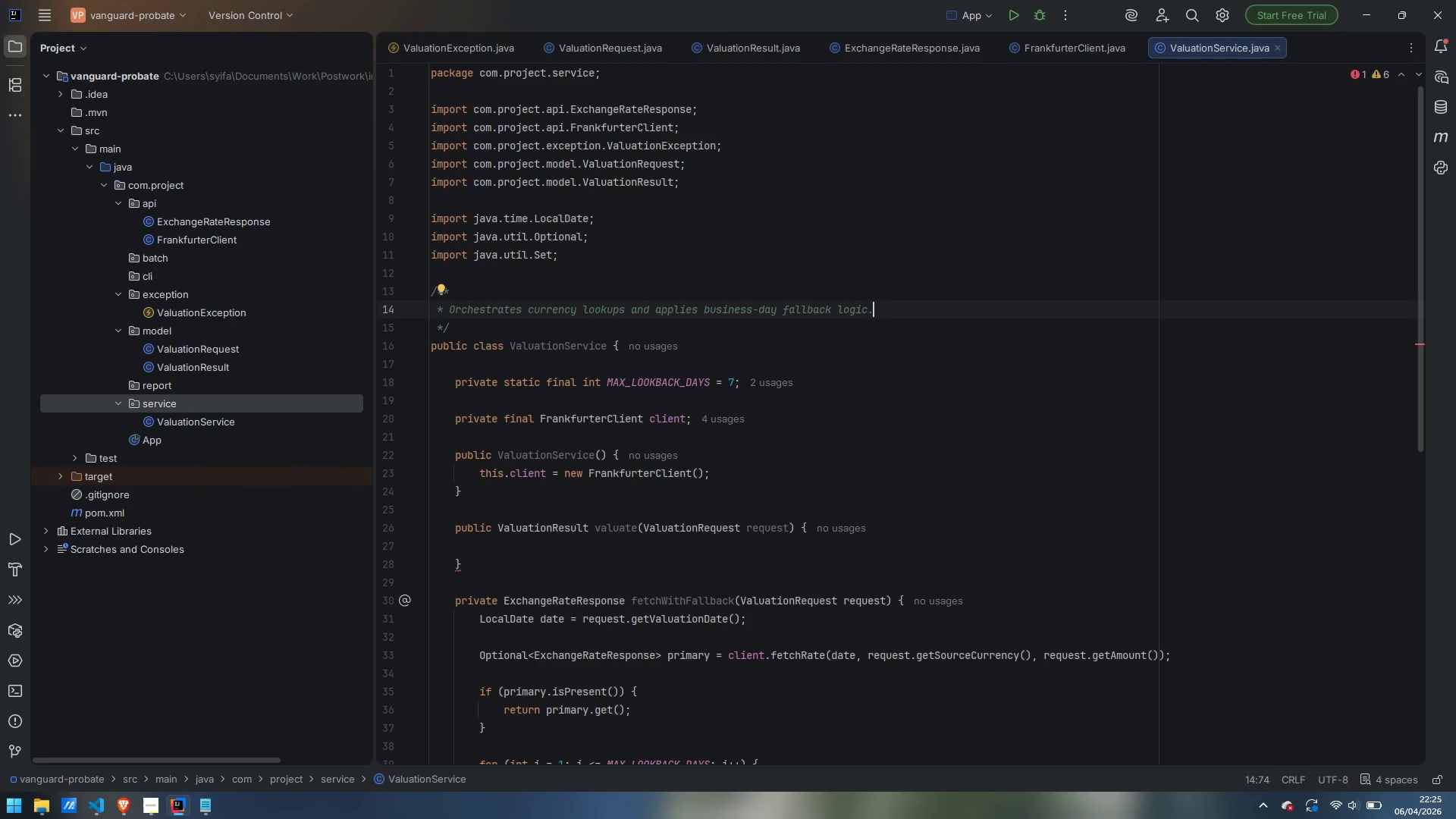 
wait(6.45)
 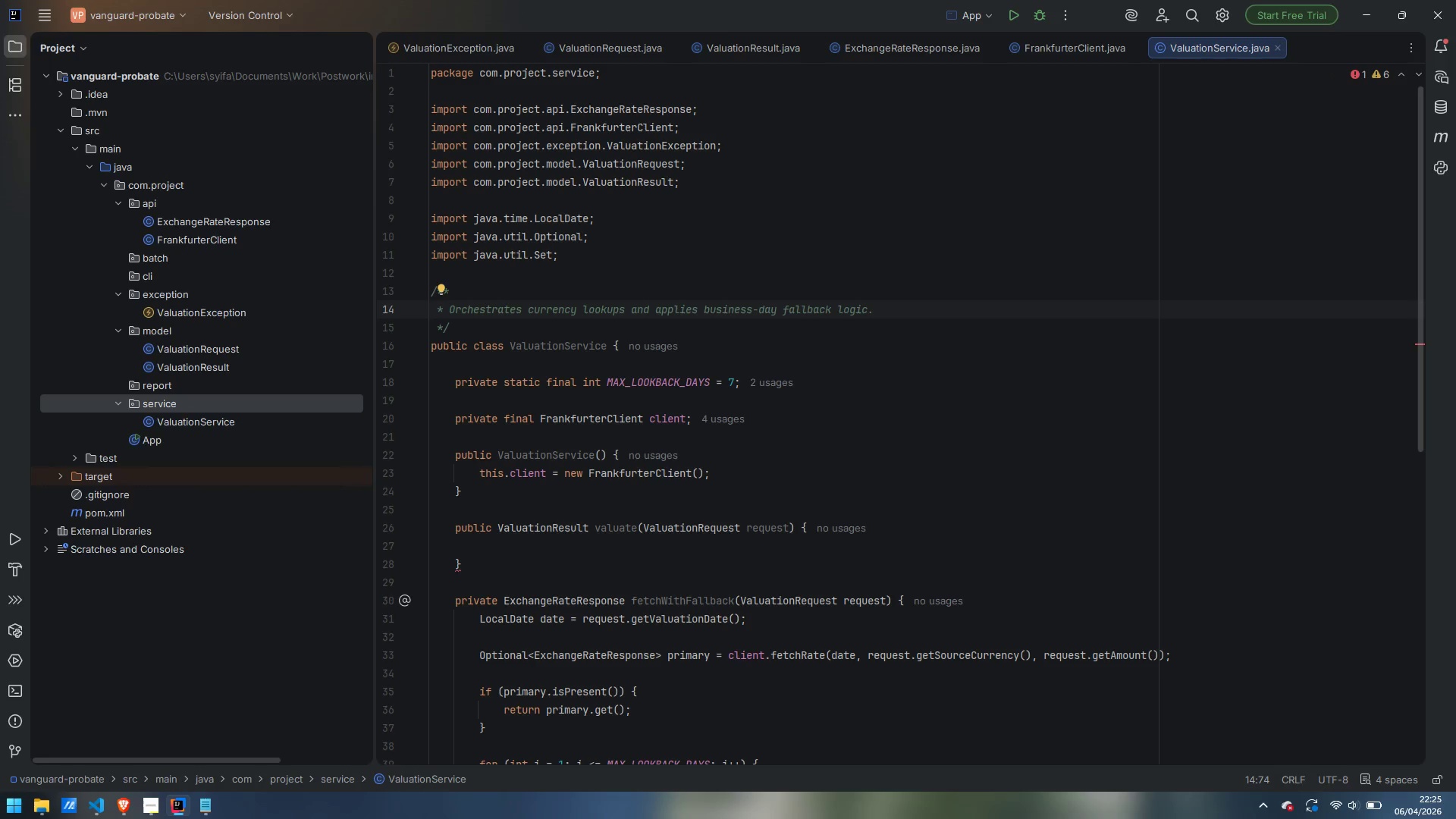 
key(Enter)
 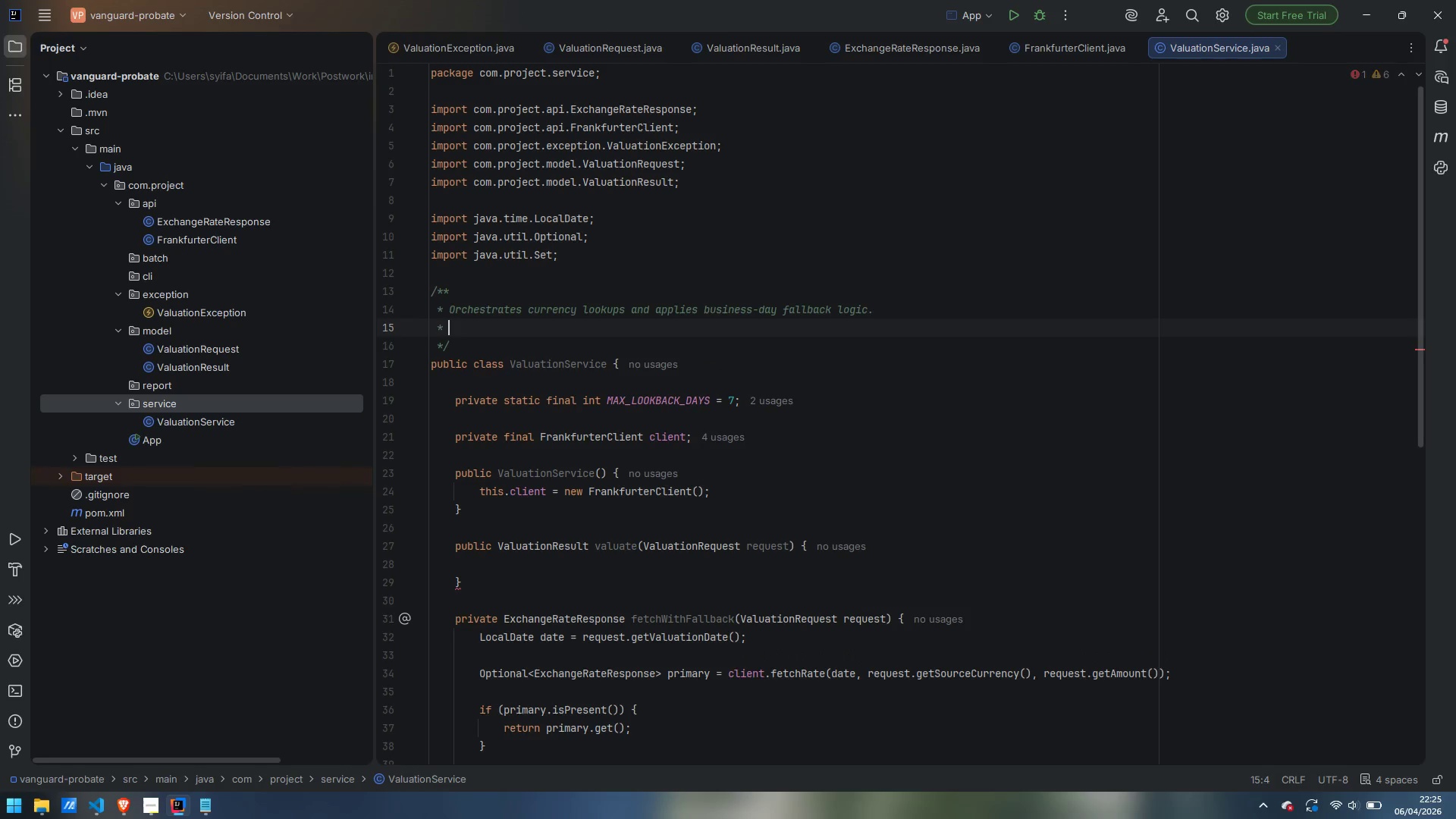 
key(Enter)
 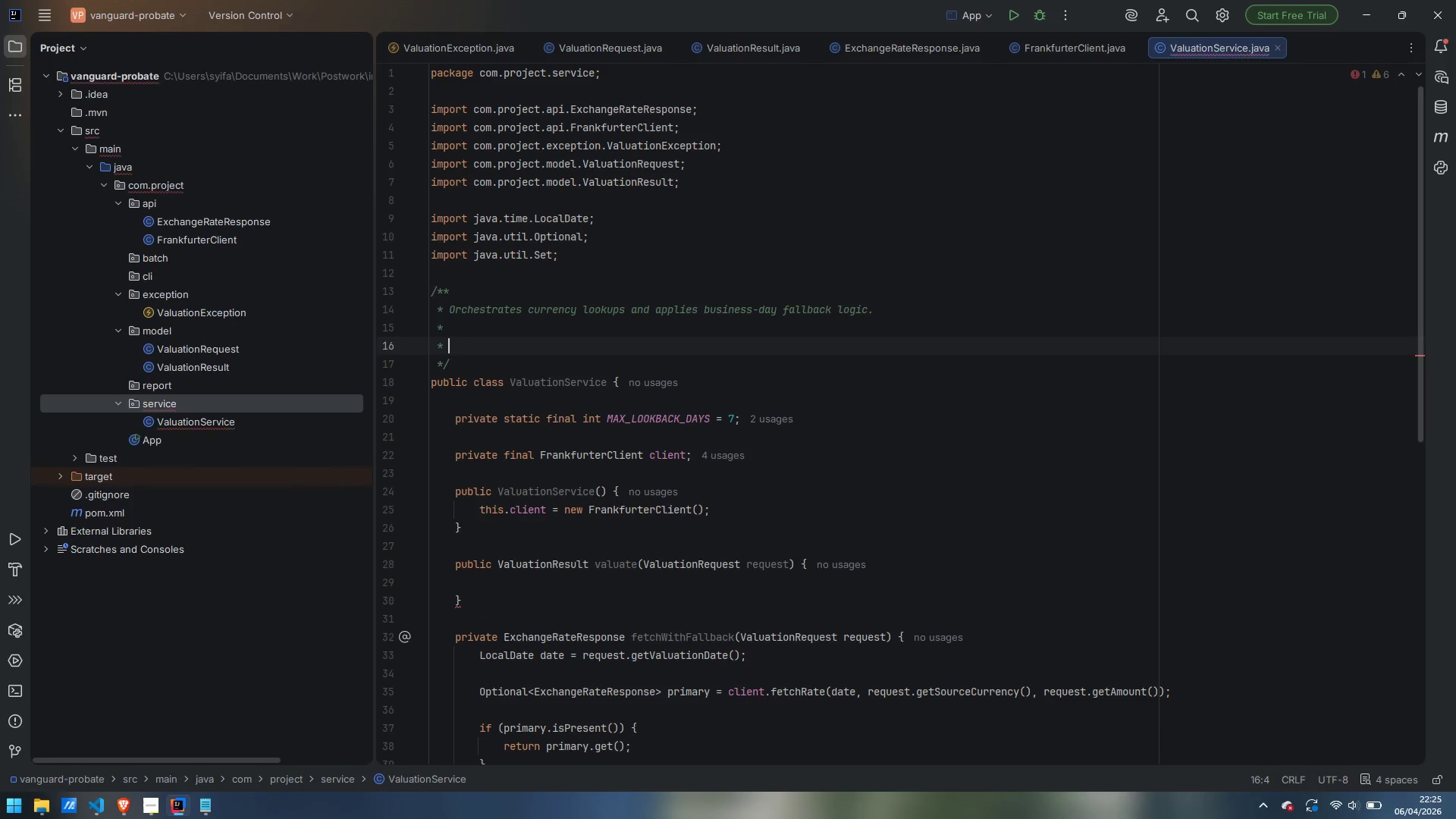 
type(<h2>Fallback tr)
 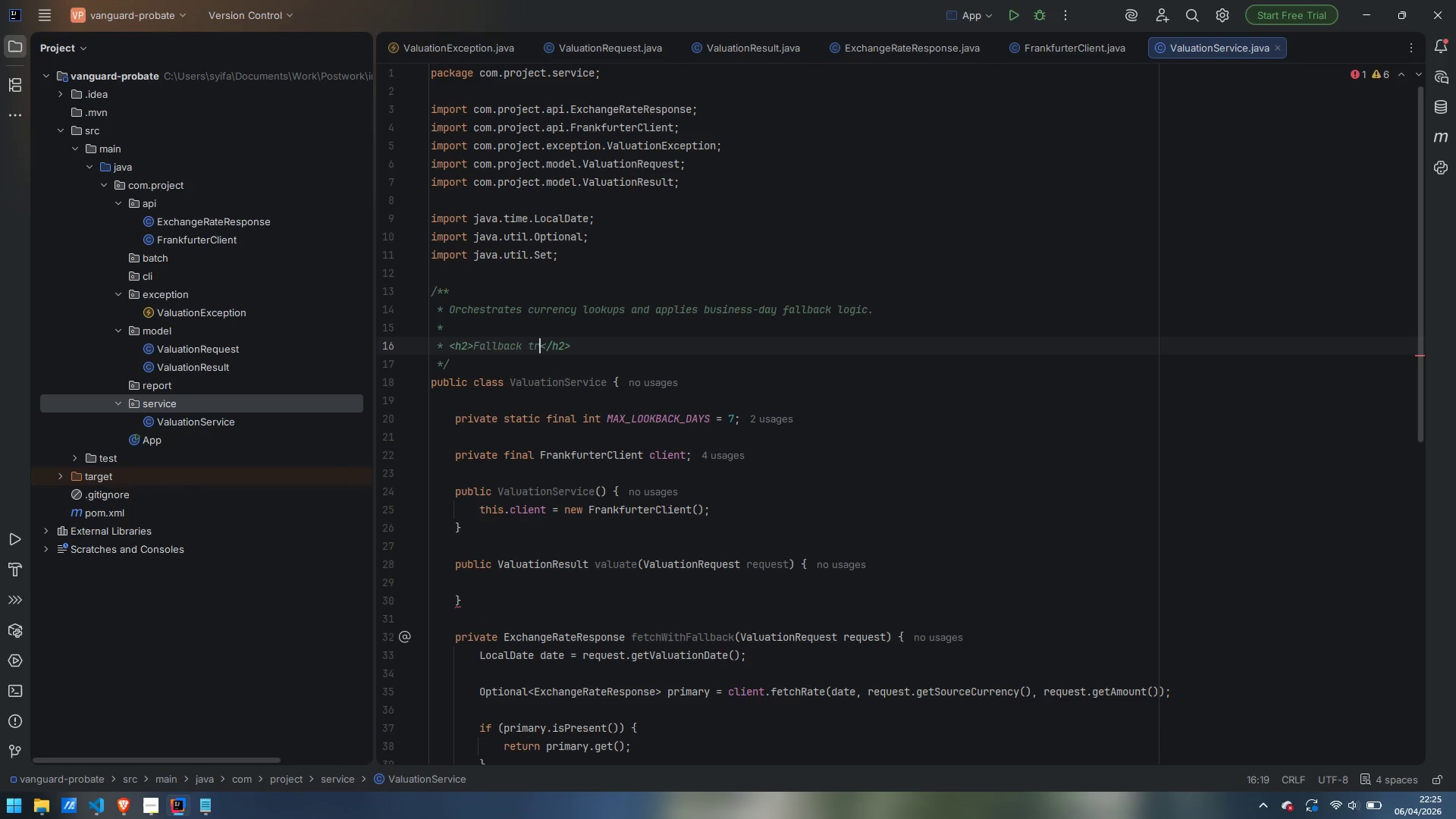 
key(Control+ControlLeft)
 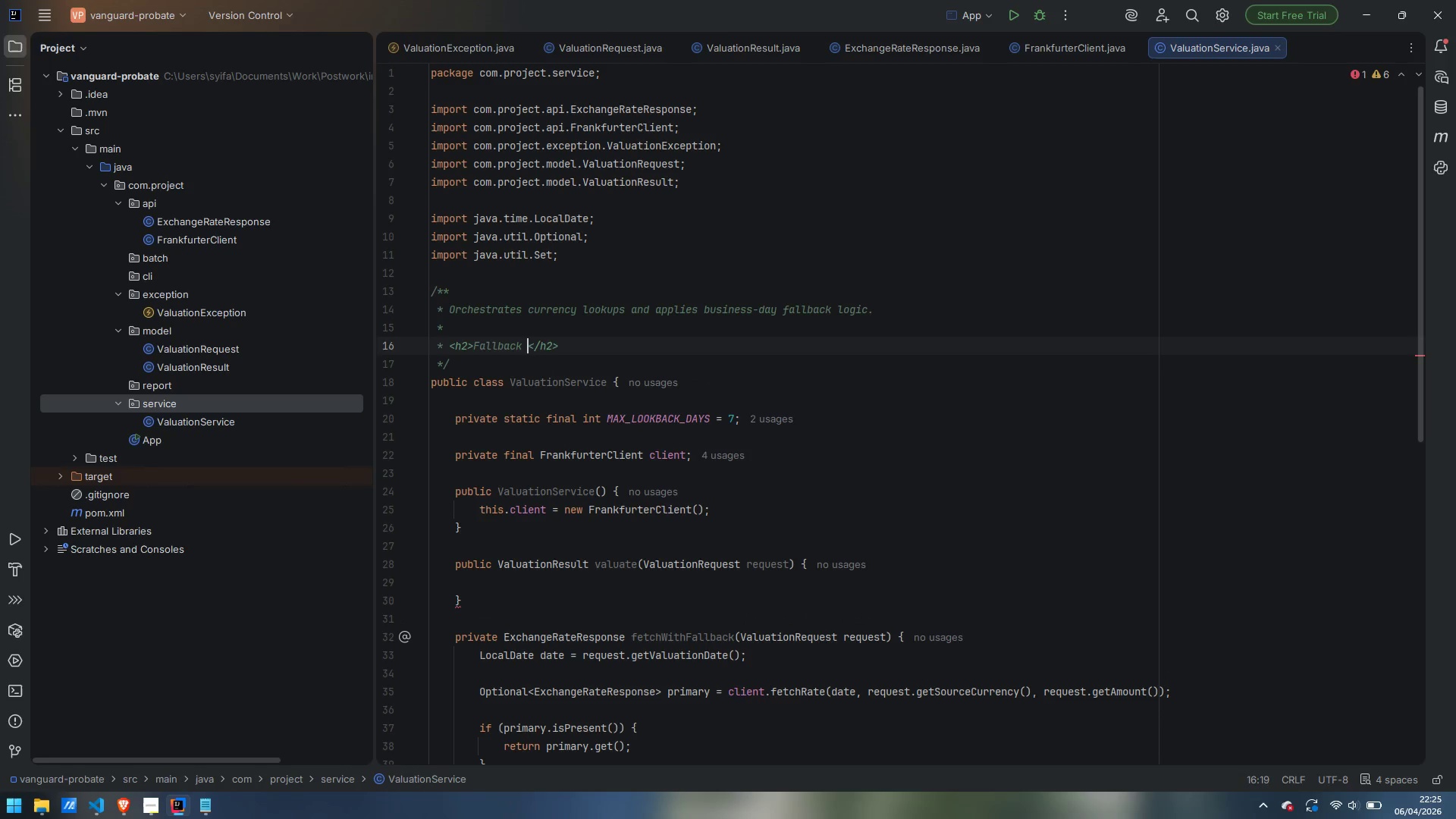 
key(Control+Backspace)
 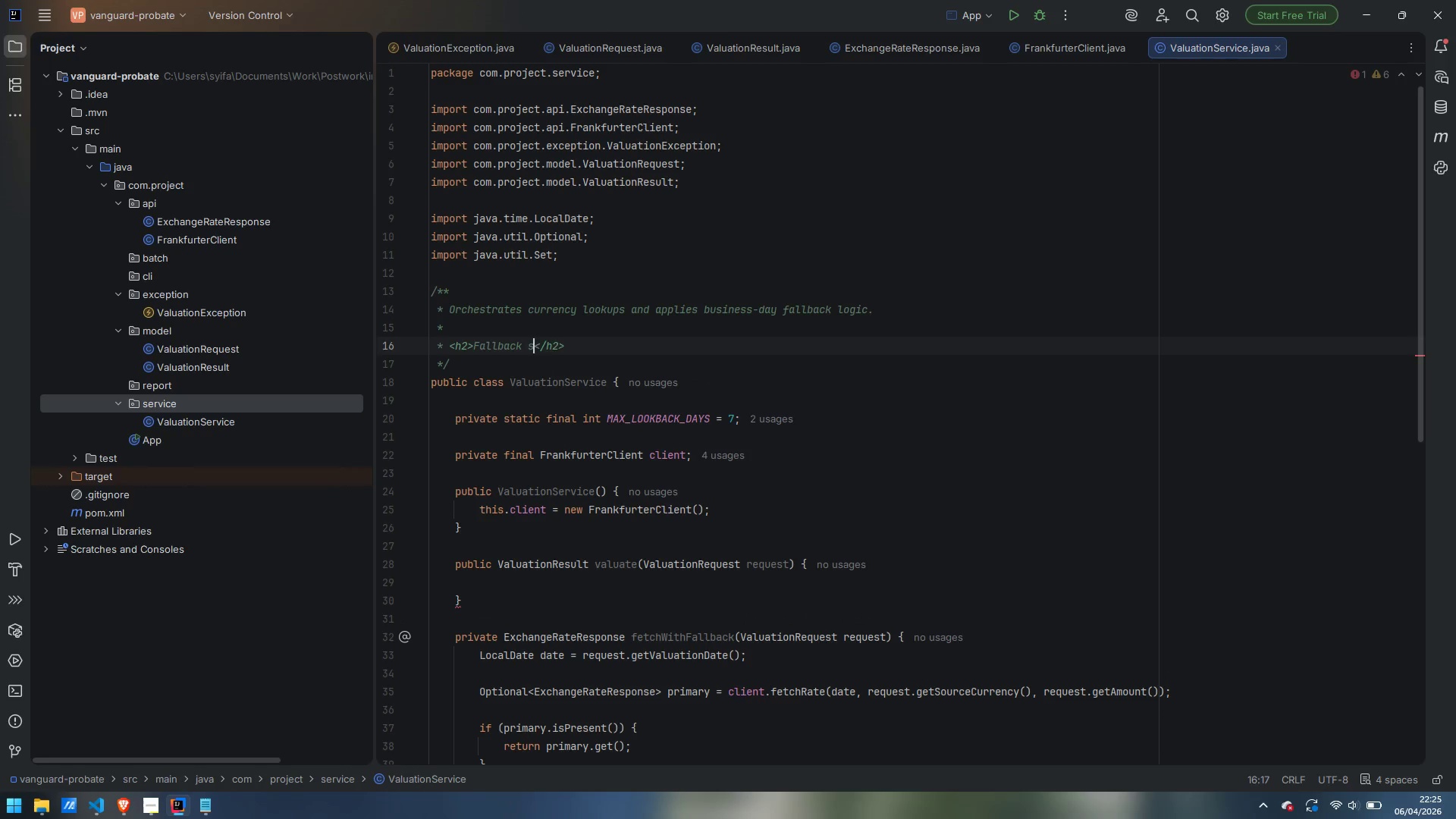 
type(strategy)
 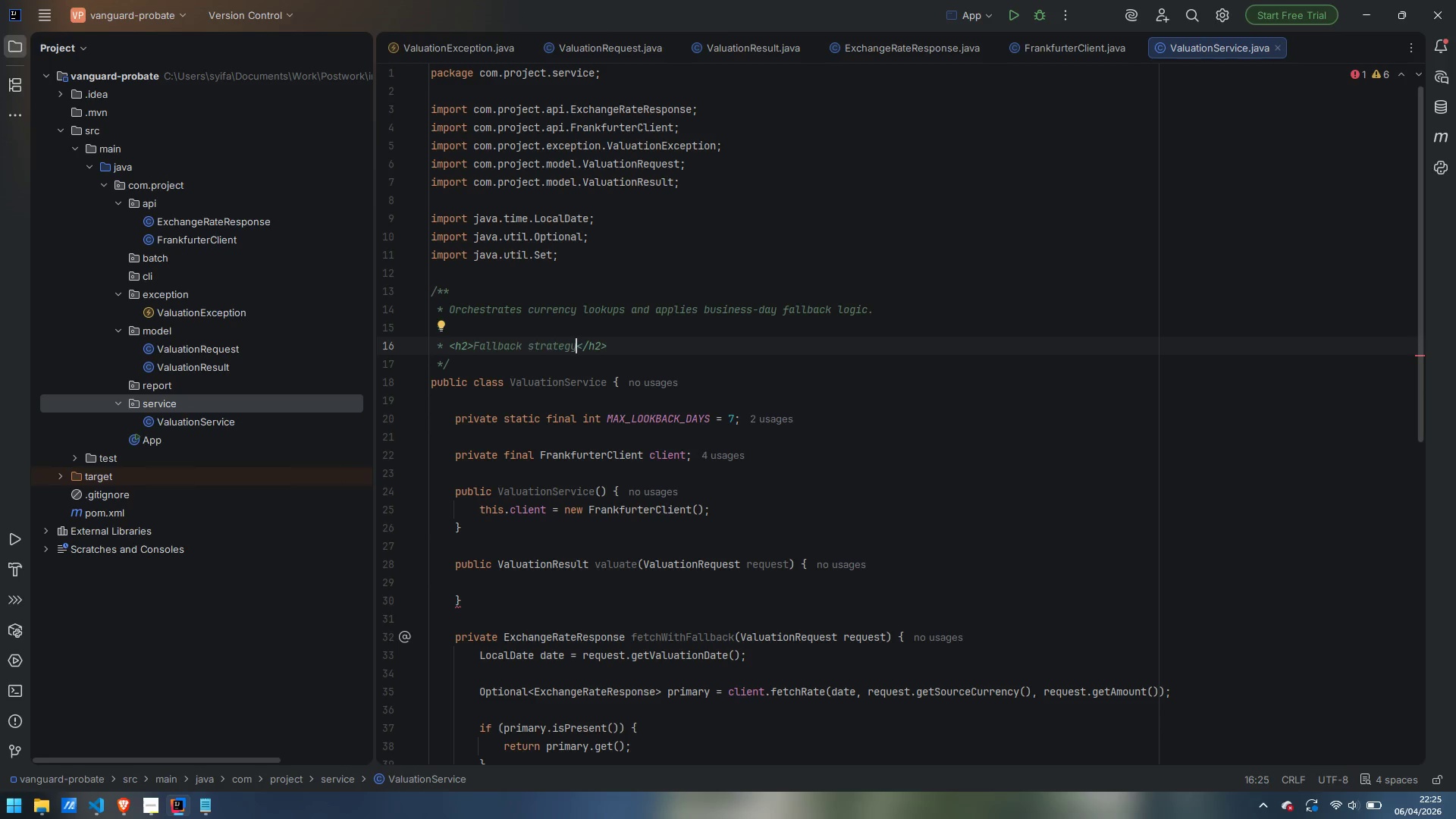 
key(Control+ArrowRight)
 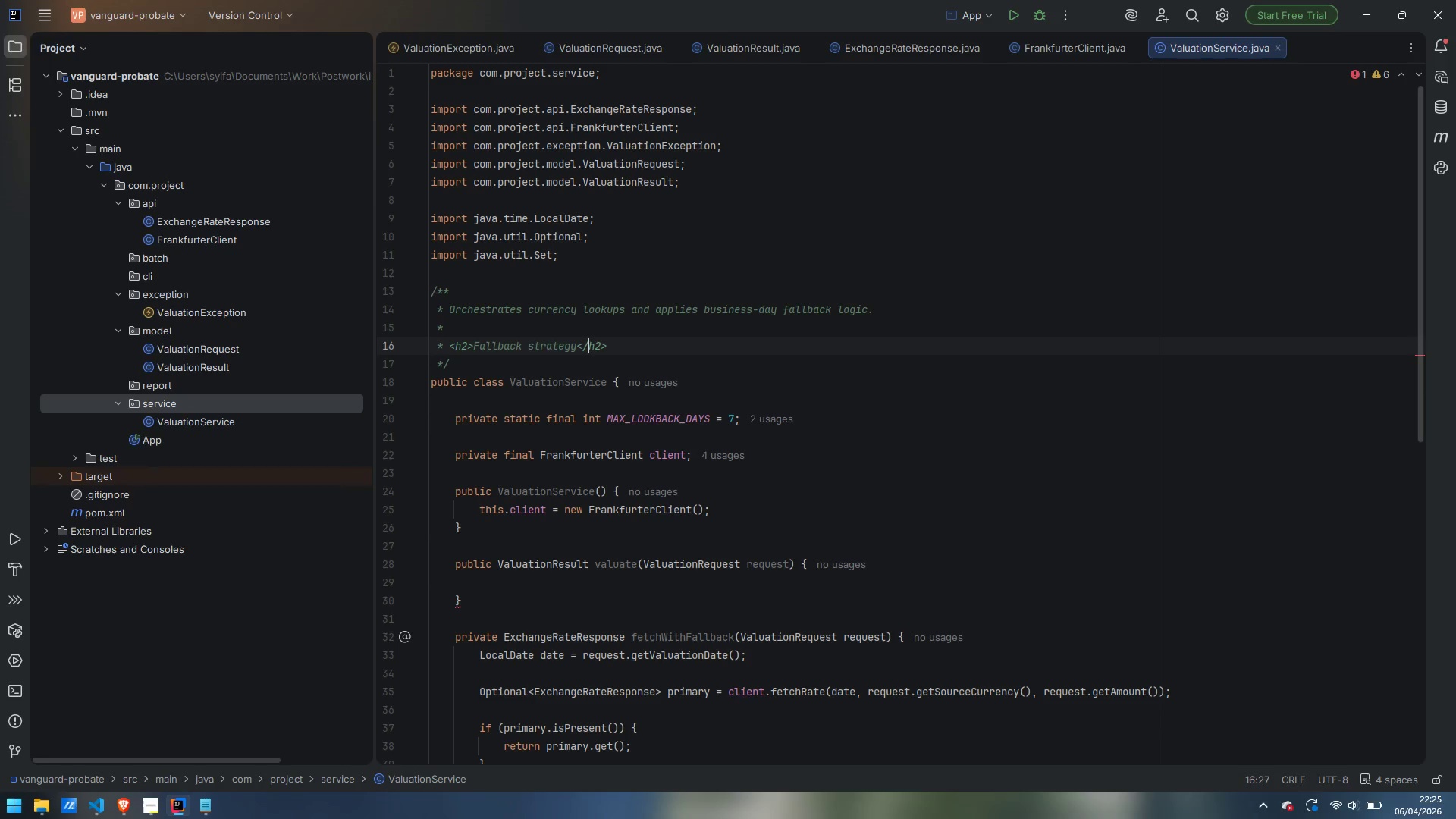 
key(Control+ArrowRight)
 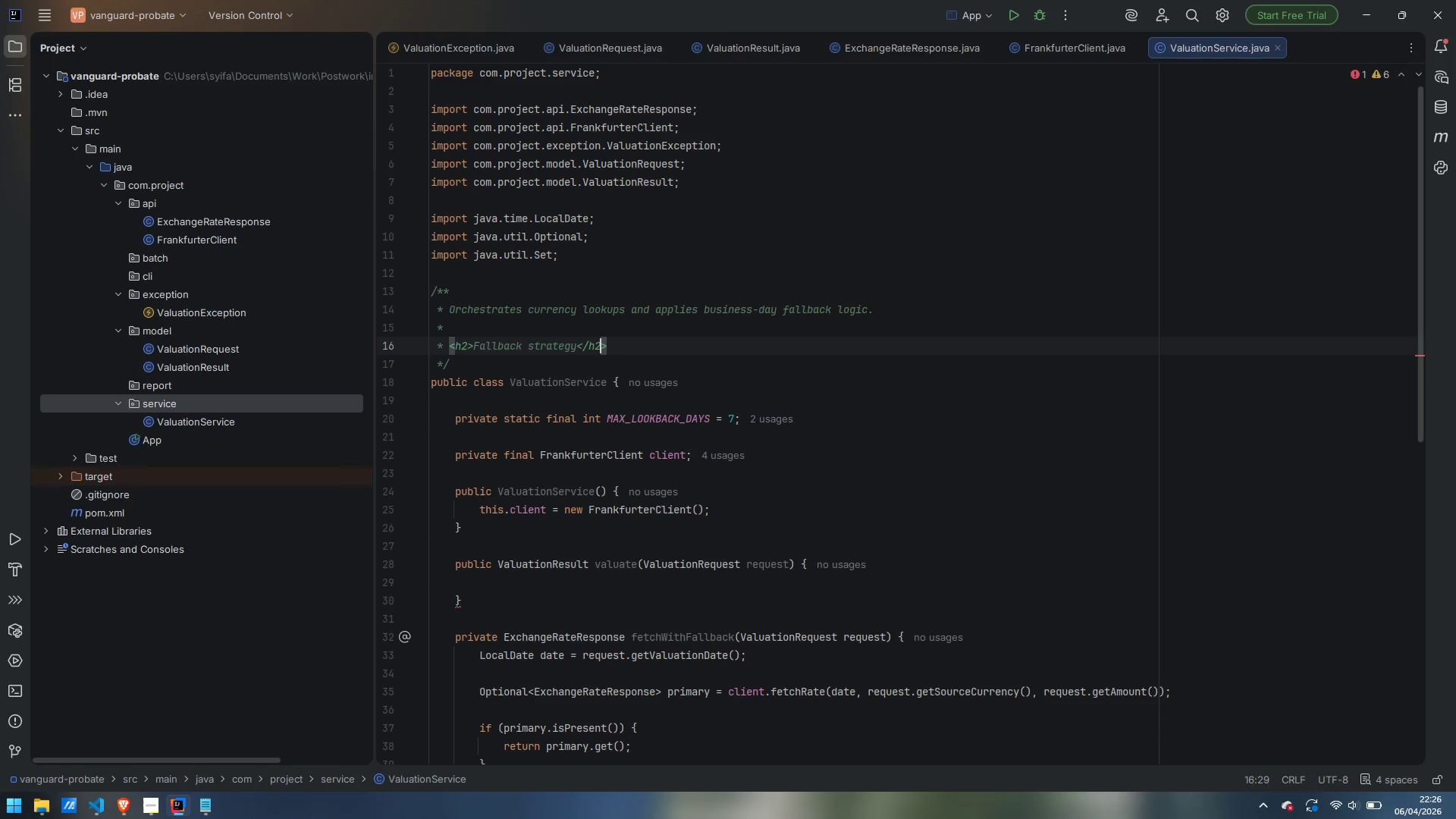 
key(Control+ControlLeft)
 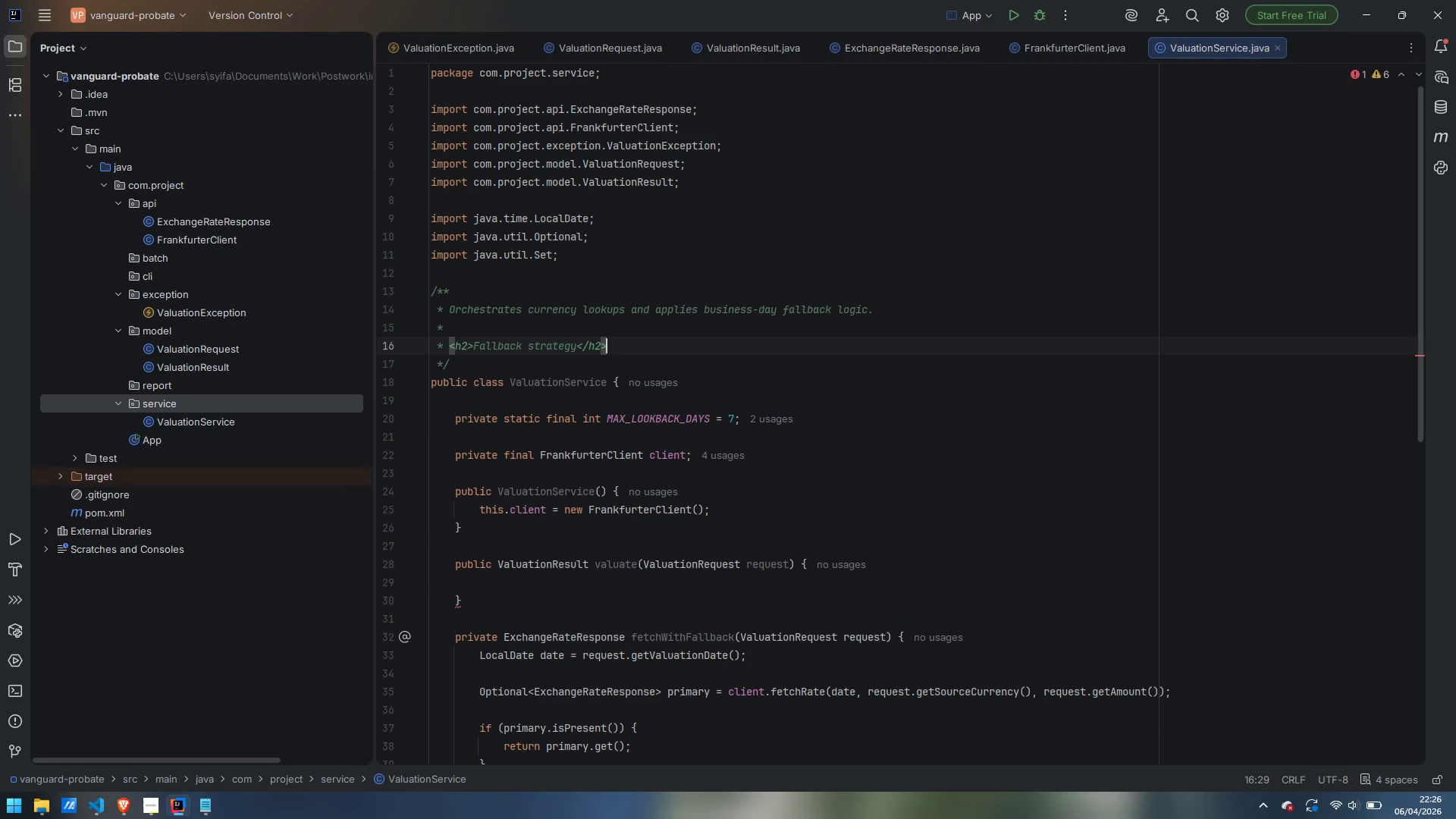 
key(ArrowRight)
 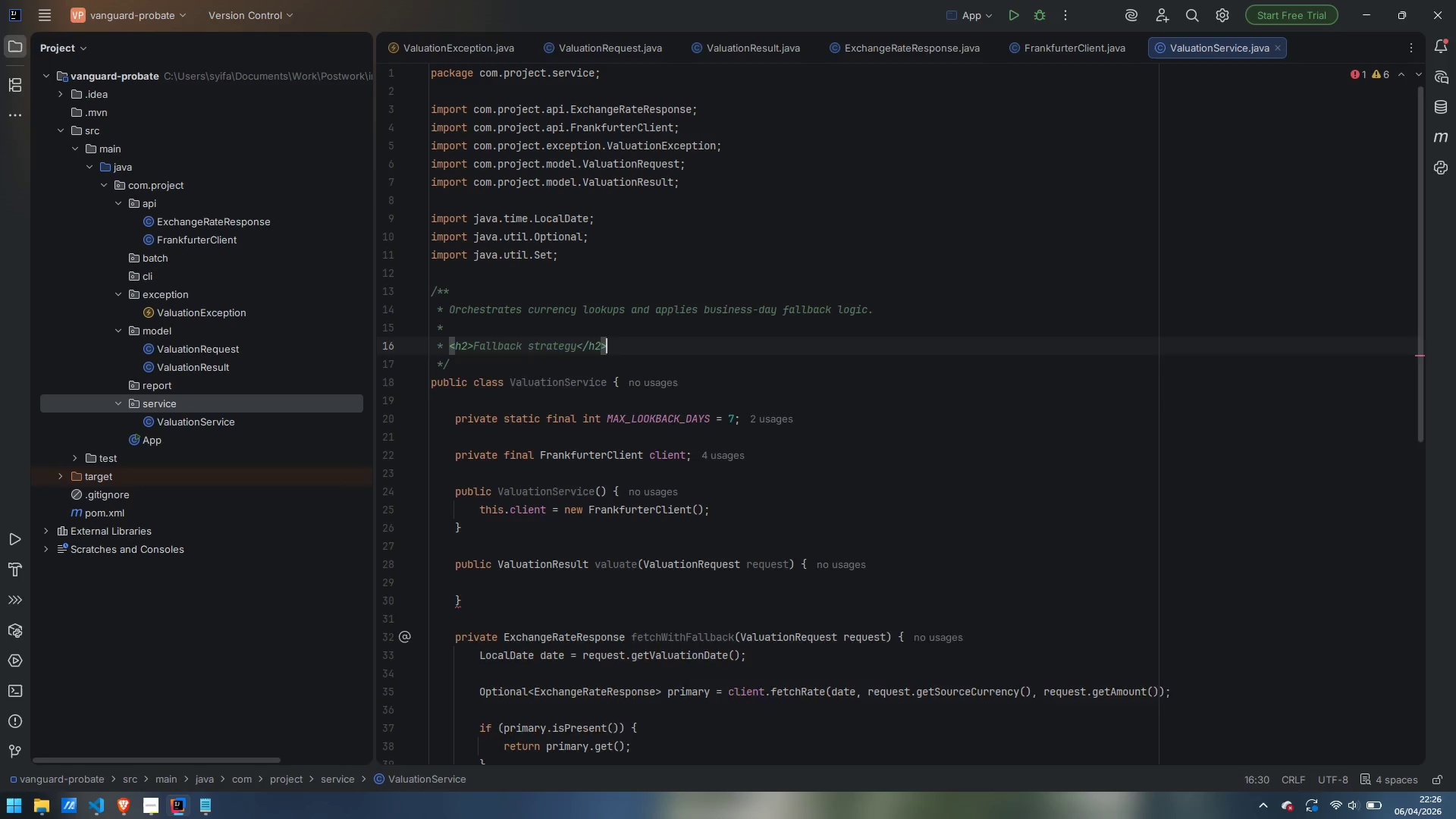 
key(Enter)
 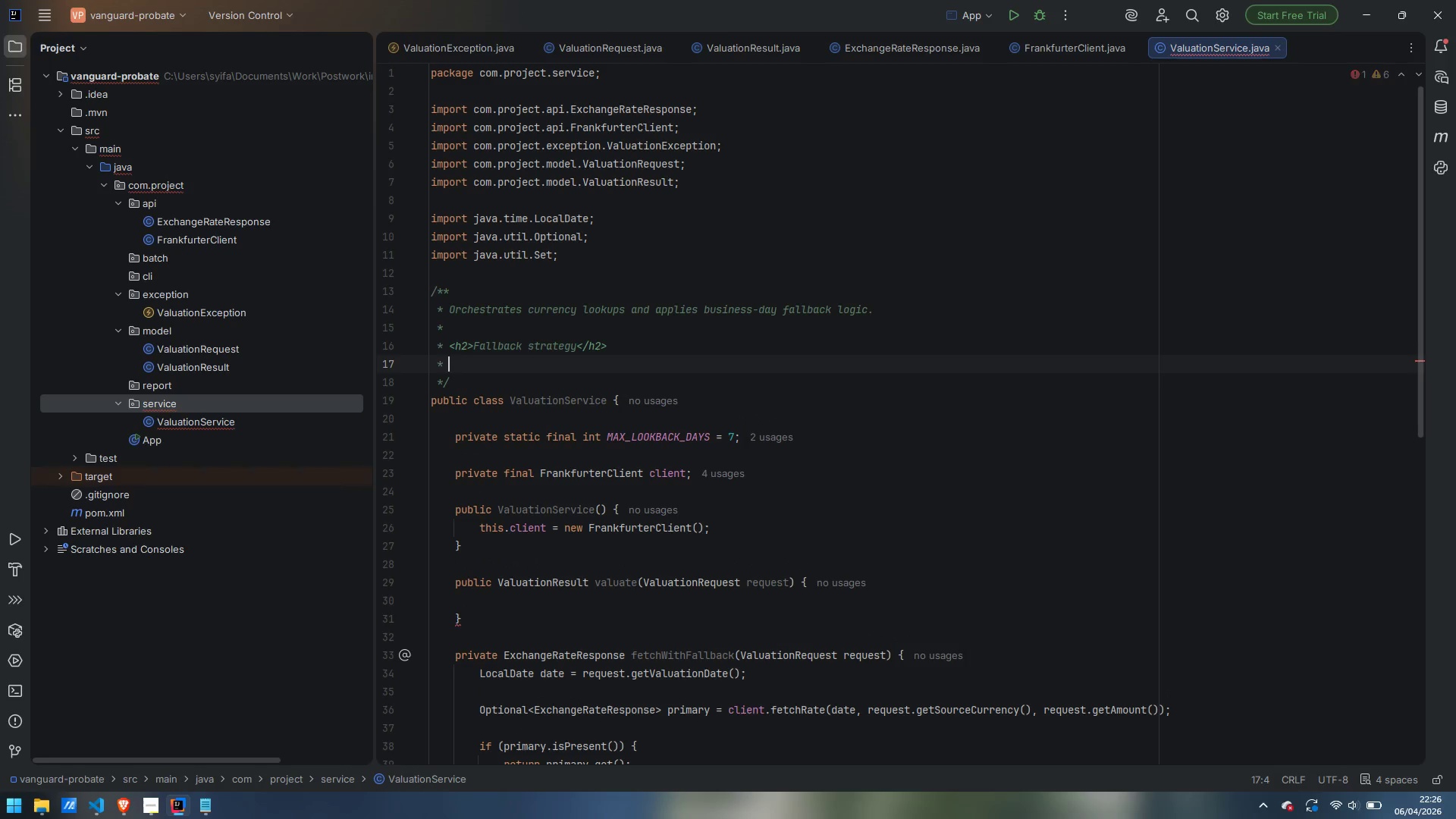 
type(<ol>)
 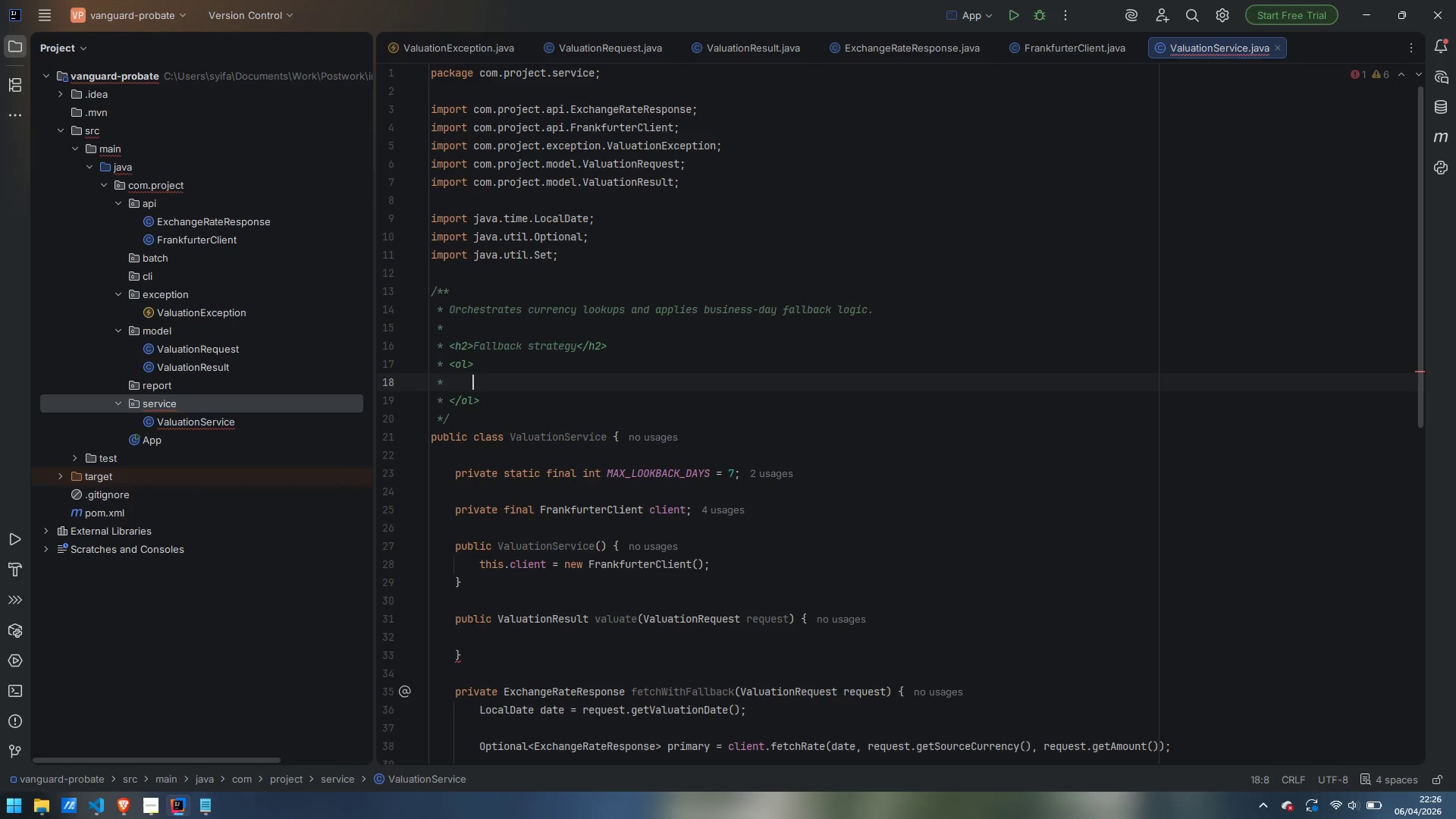 
 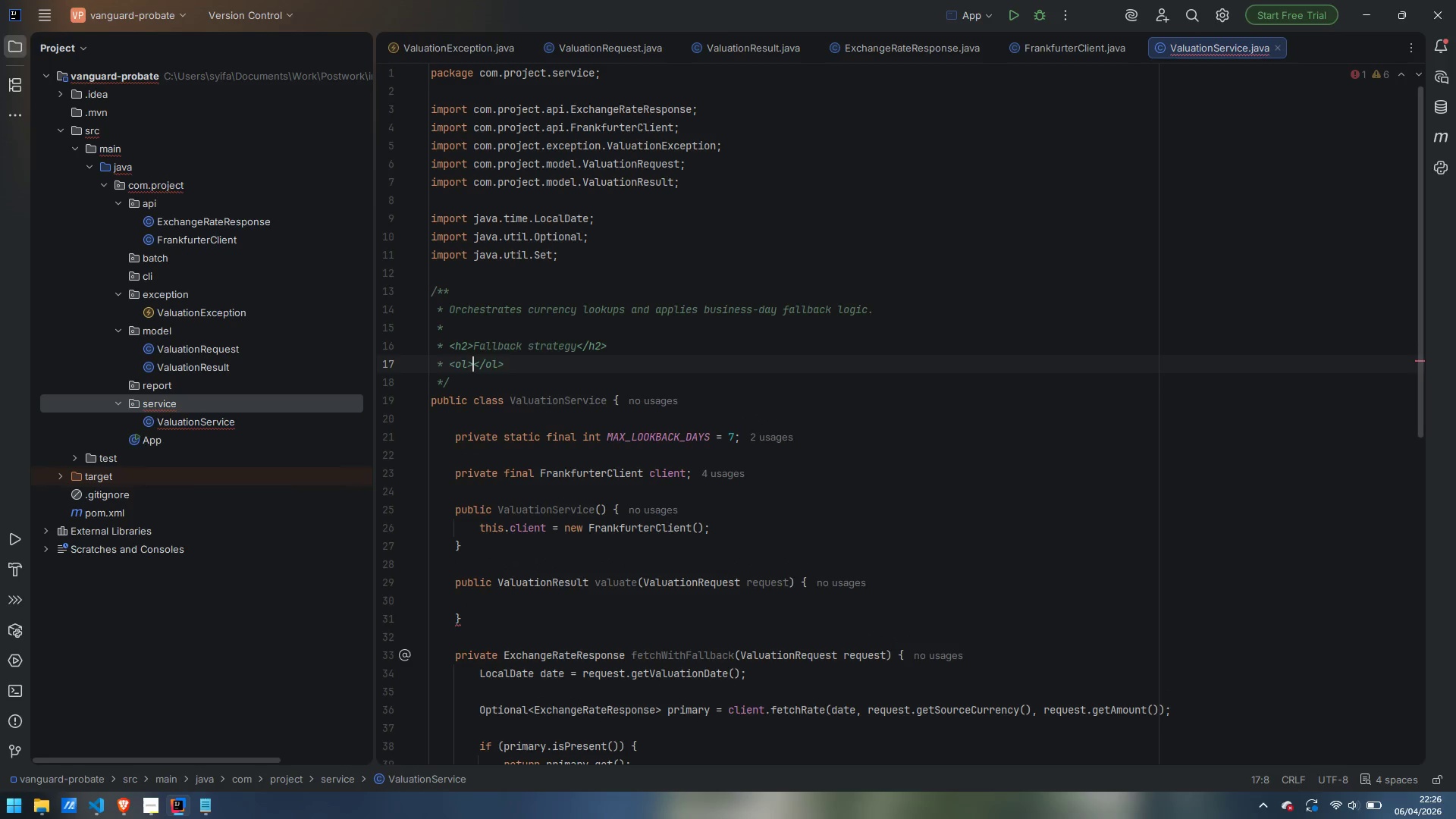 
key(Enter)
 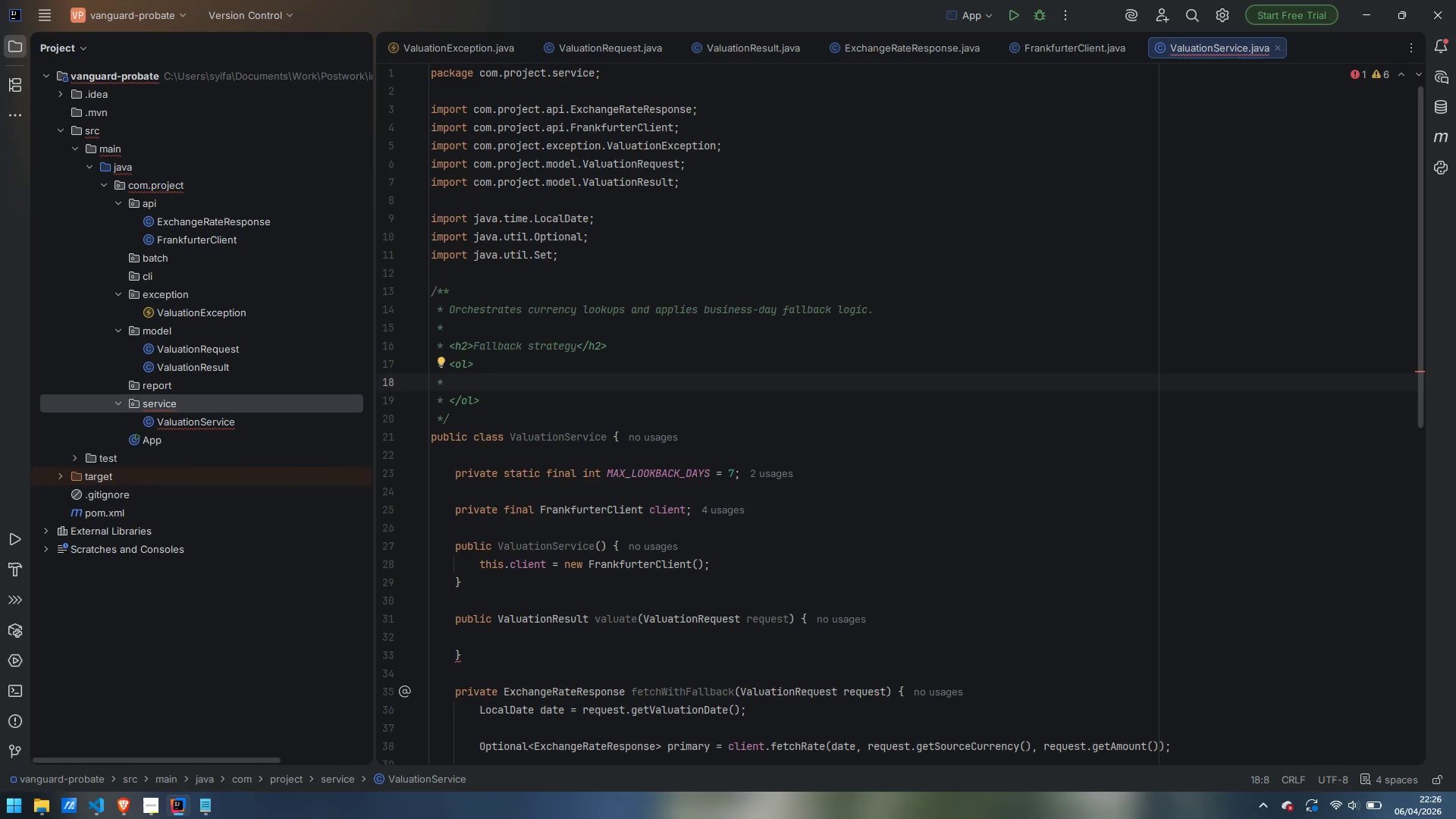 
type(<li>Attempt the exact requested date.)
 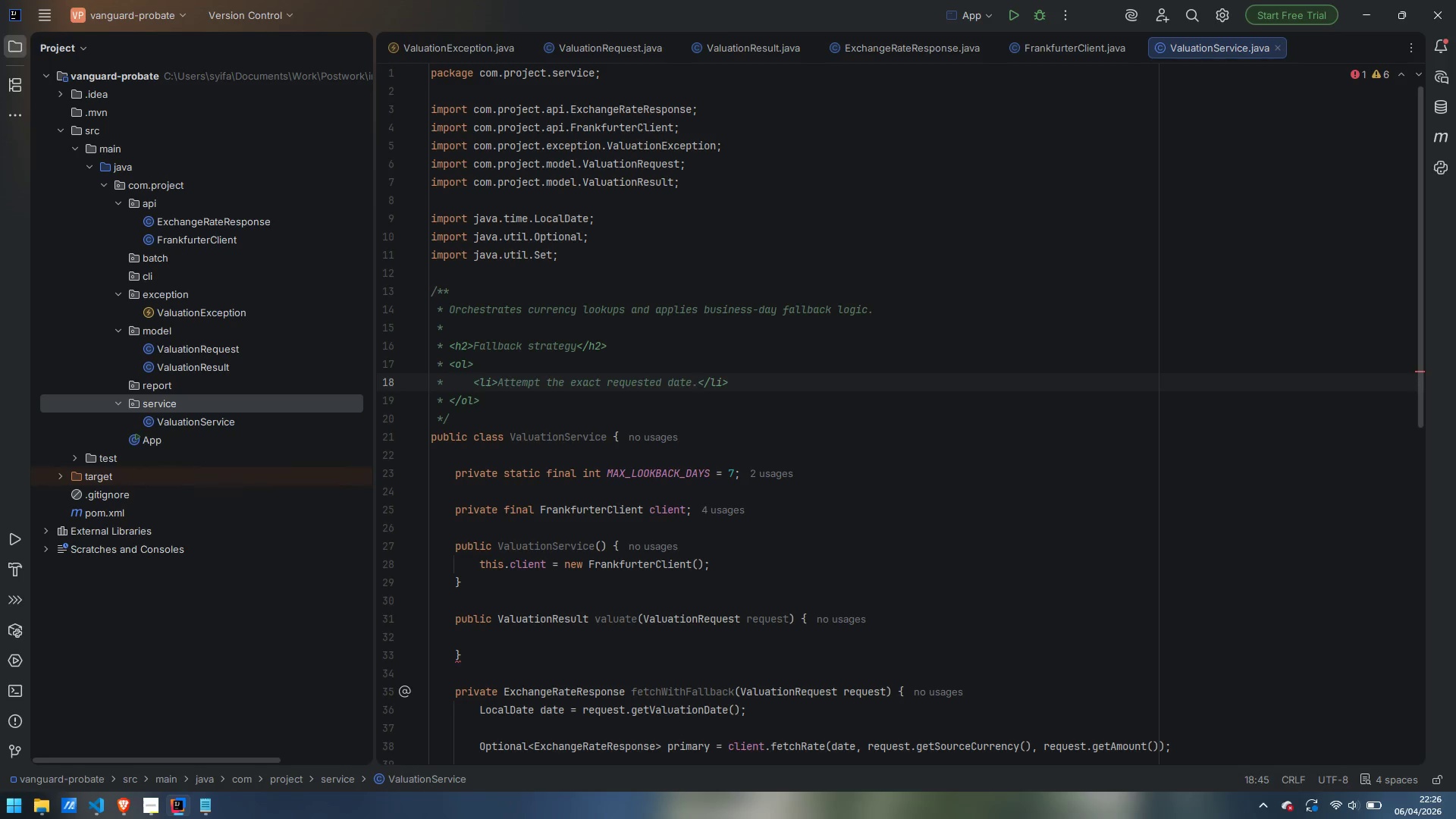 
key(Control+ArrowRight)
 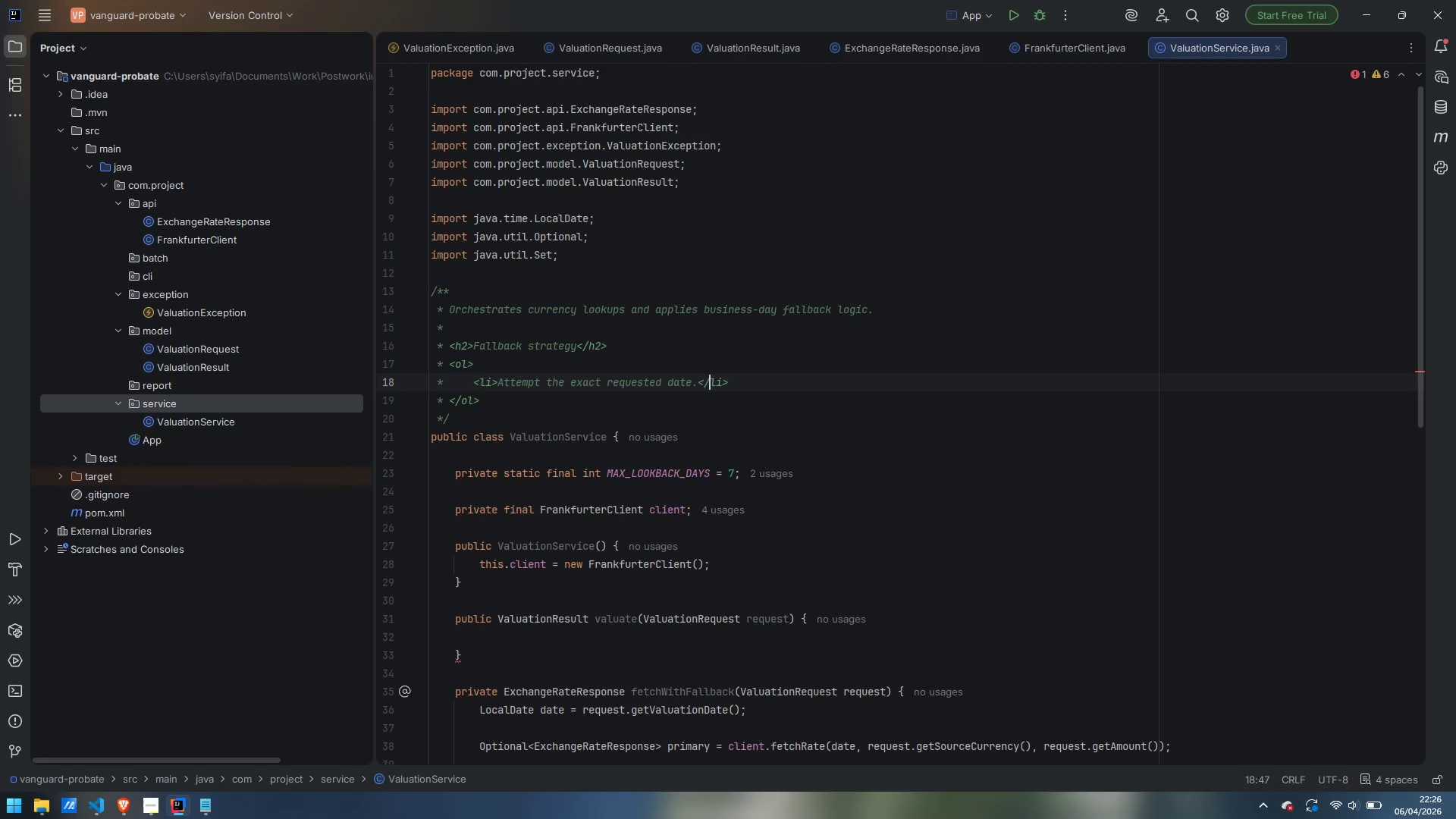 
key(Control+ArrowRight)
 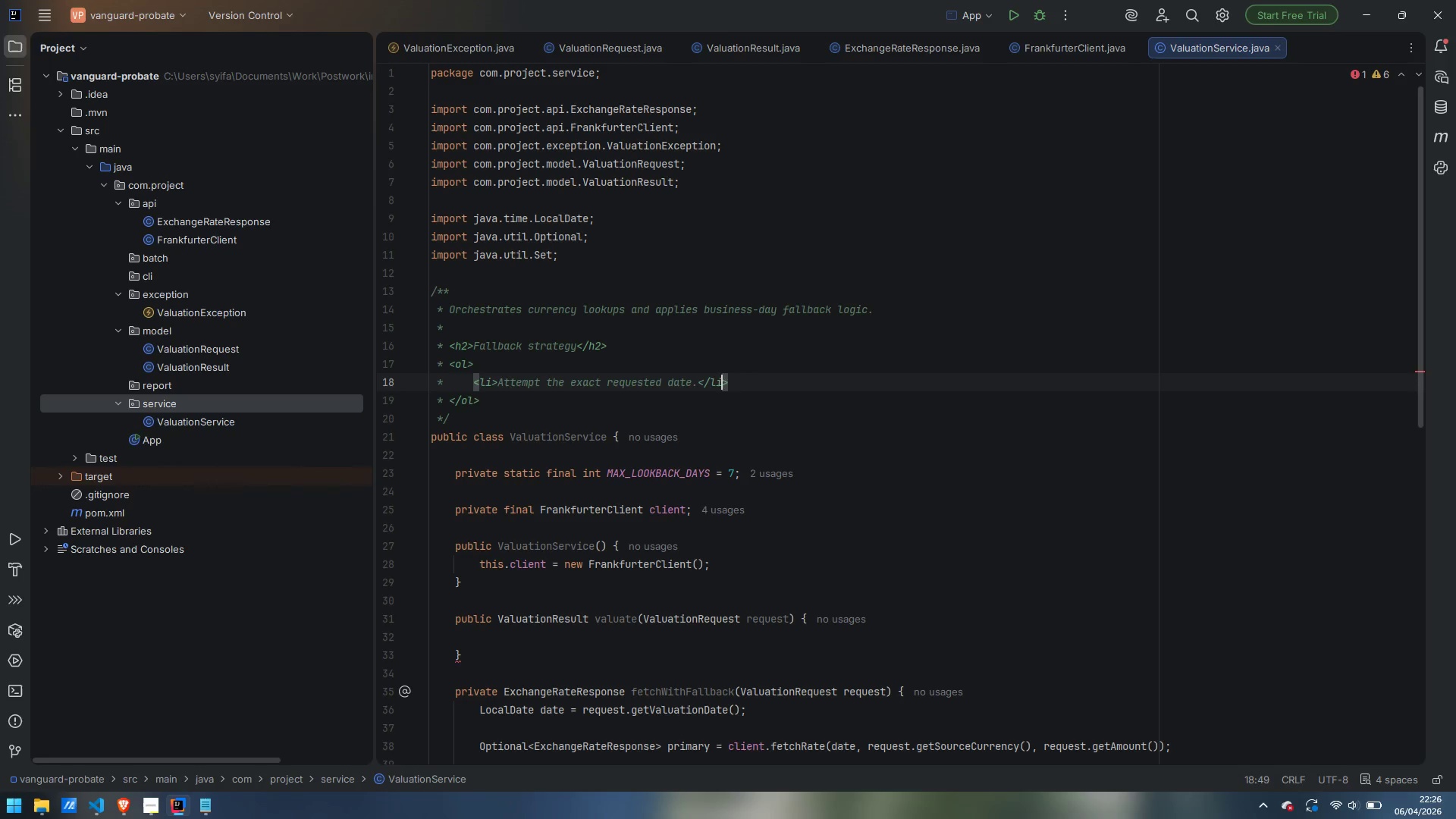 
key(ArrowRight)
 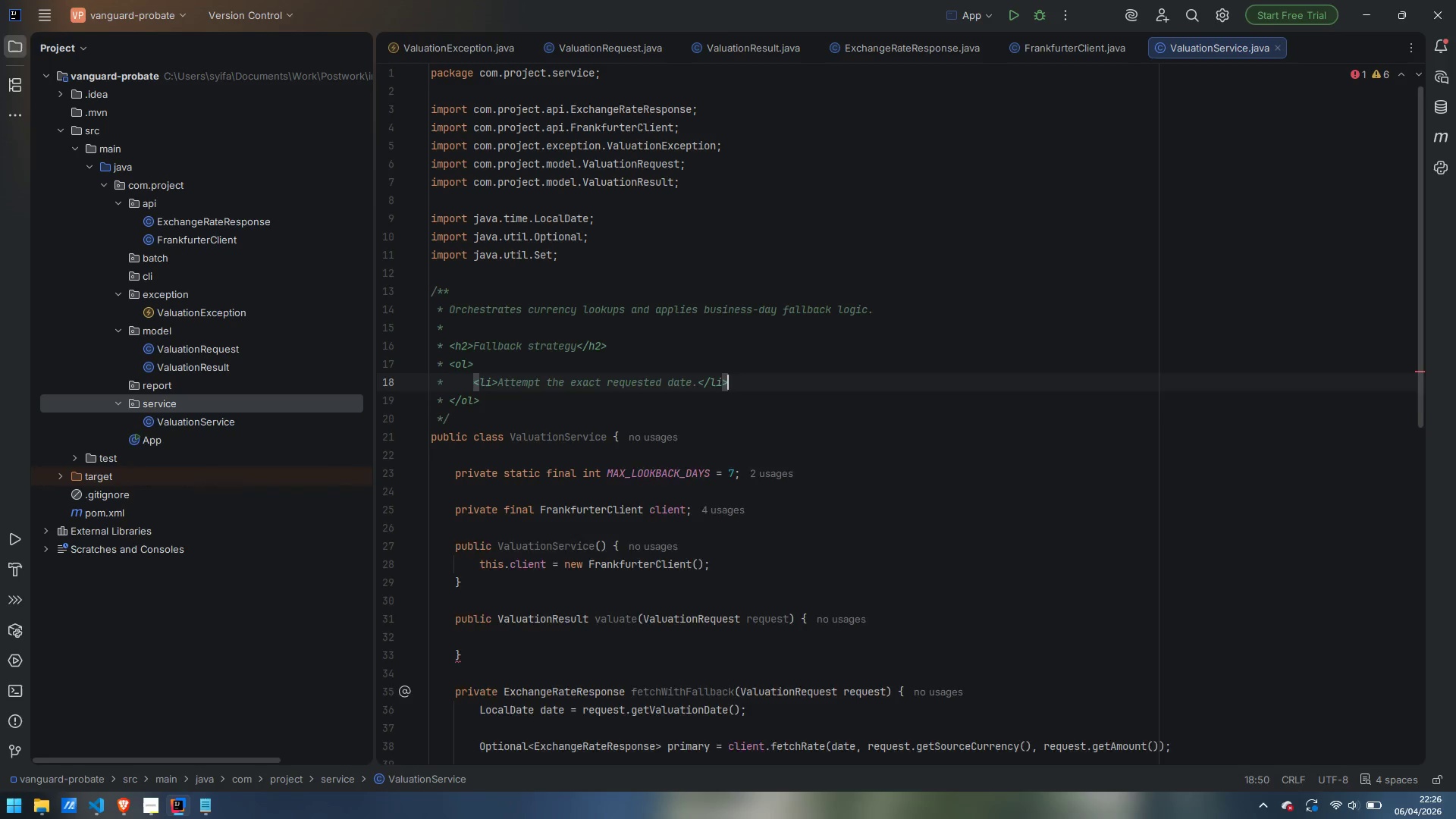 
key(Enter)
 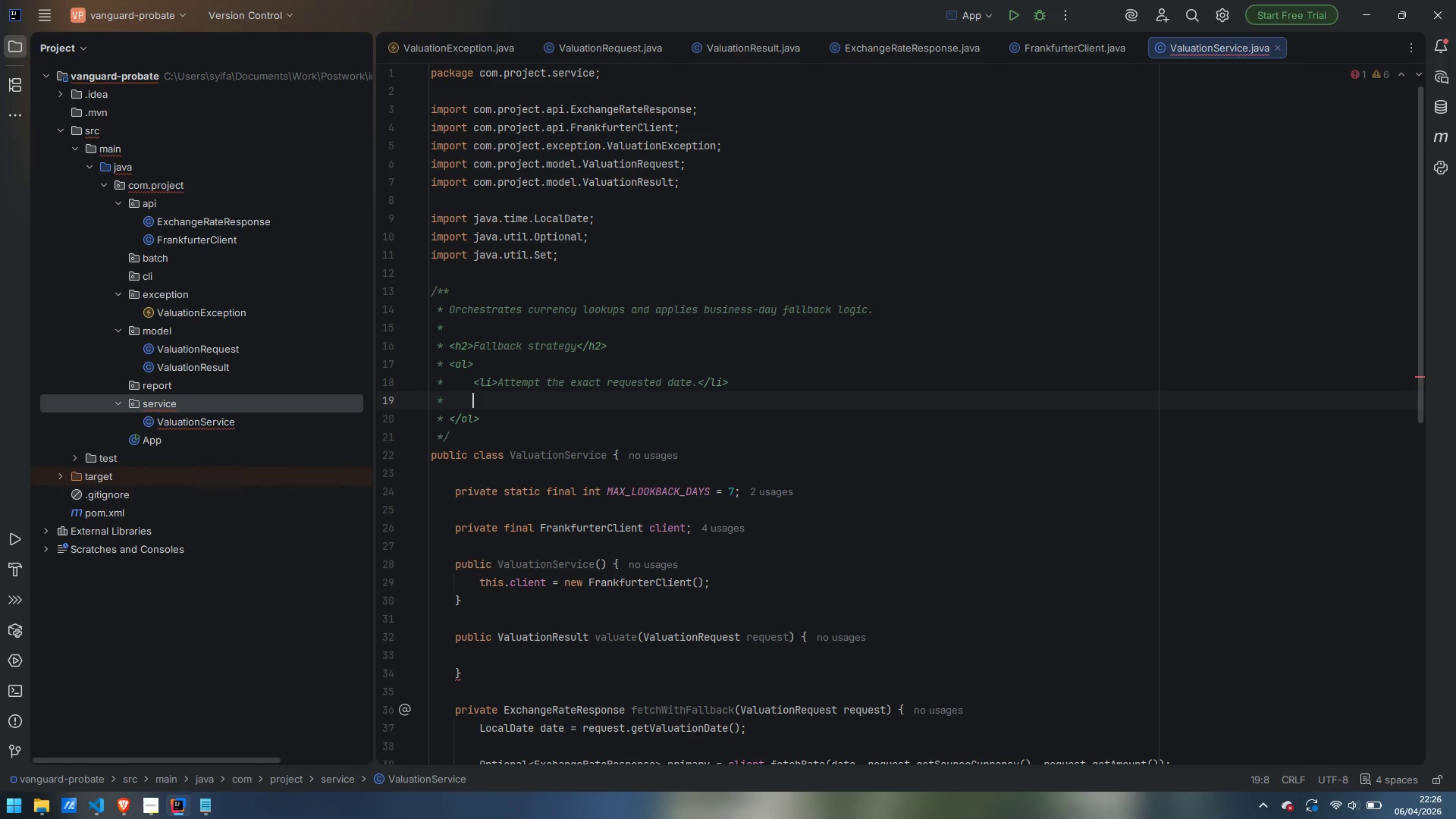 
type(<li>Frankfurter alreadyresolvesweekeds/ECB holidays internallyu)
key(Backspace)
type( and)
 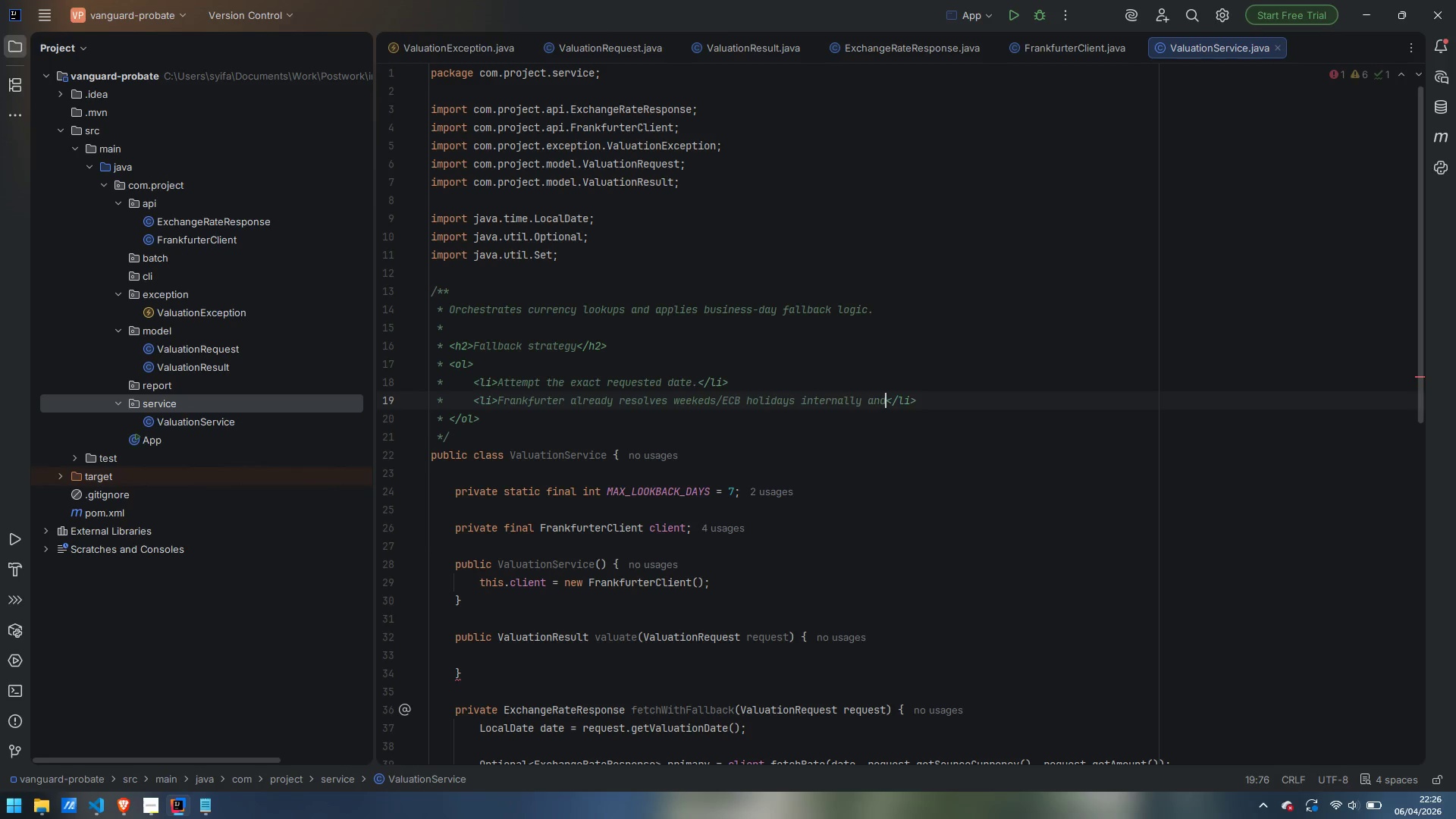 
key(Enter)
 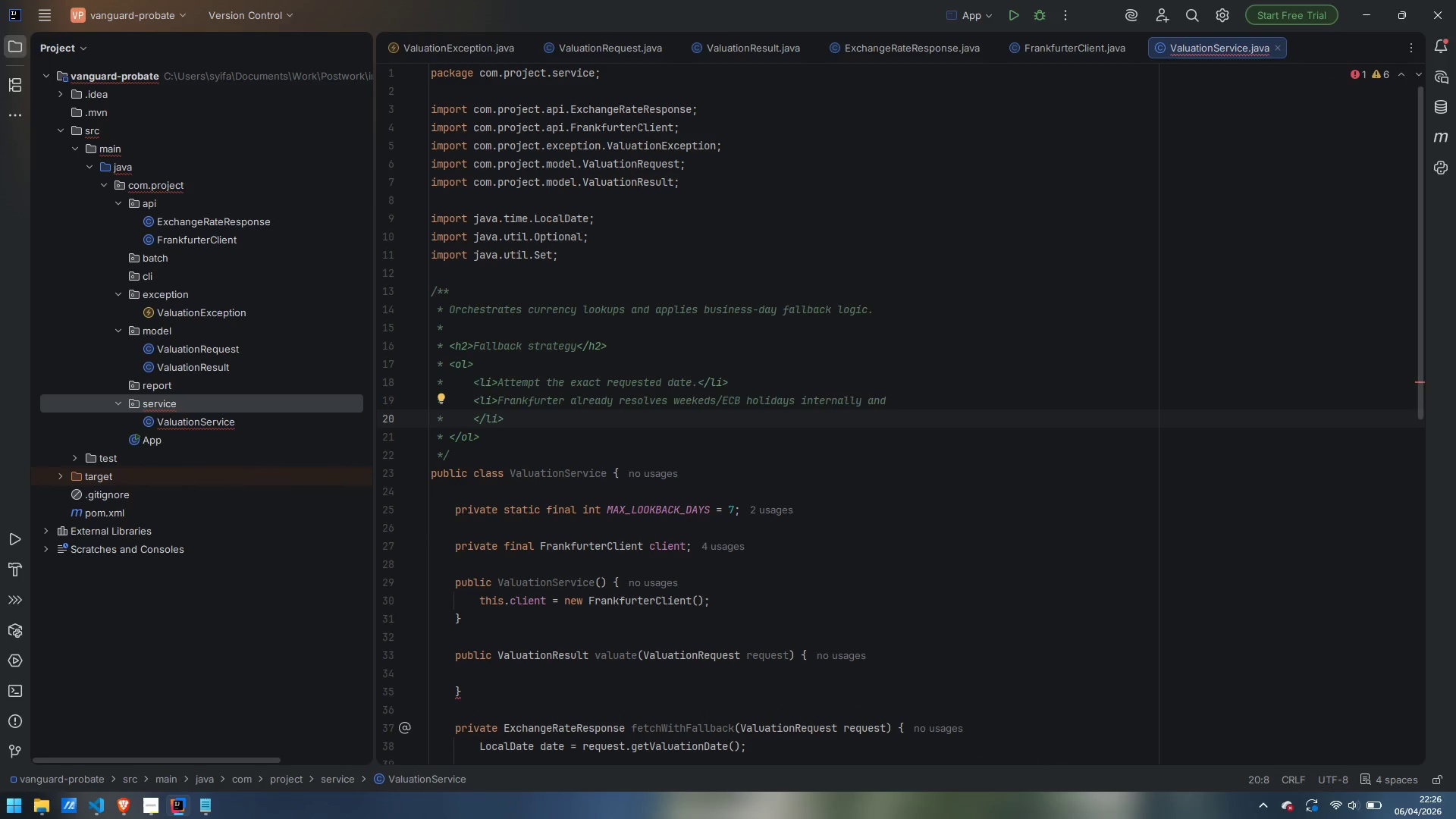 
key(Tab)
key(Tab)
key(Backspace)
type(returns the nearest prior rate. The response {@code date)
 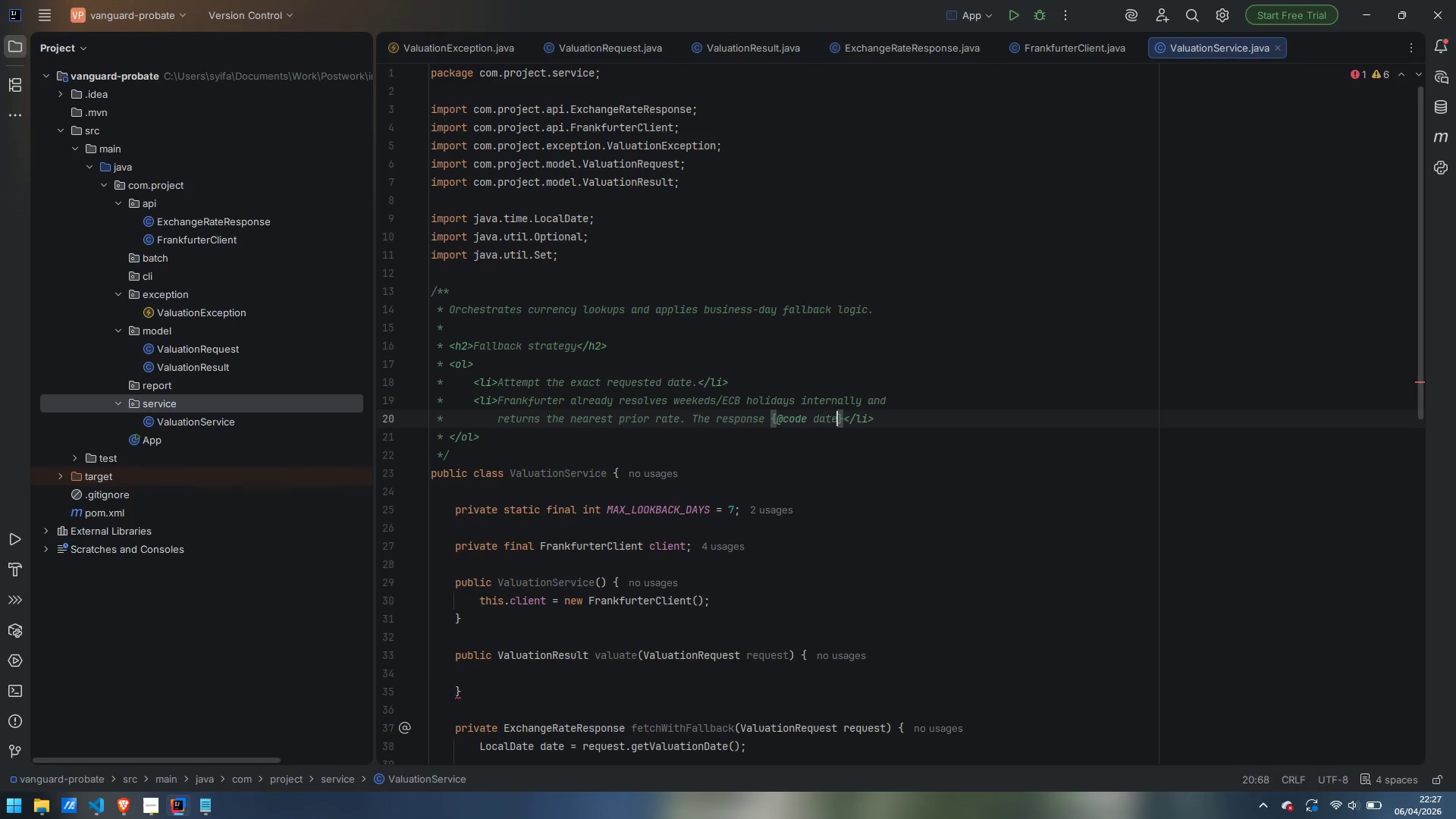 
key(ArrowRight)
 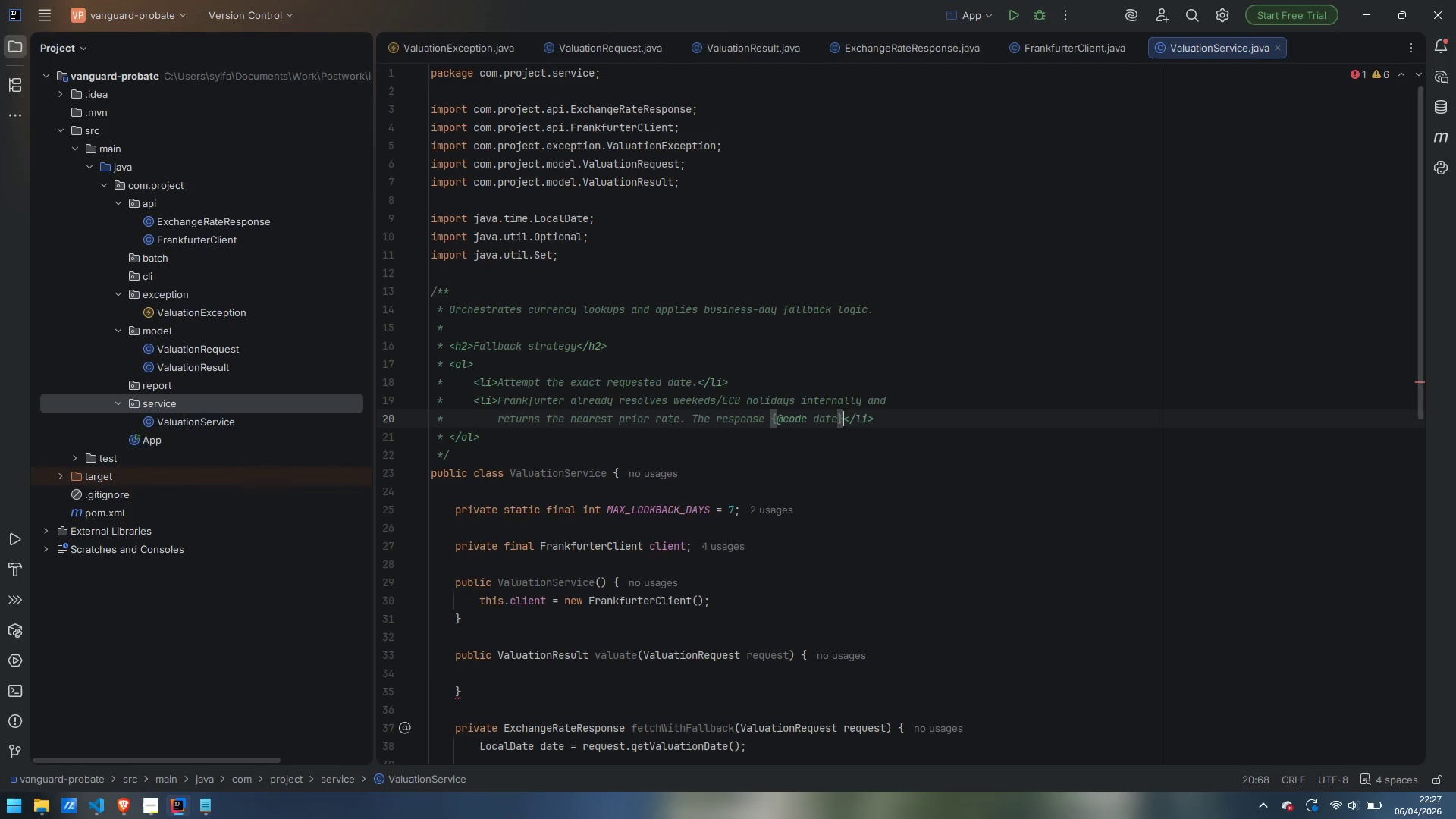 
type( field )
 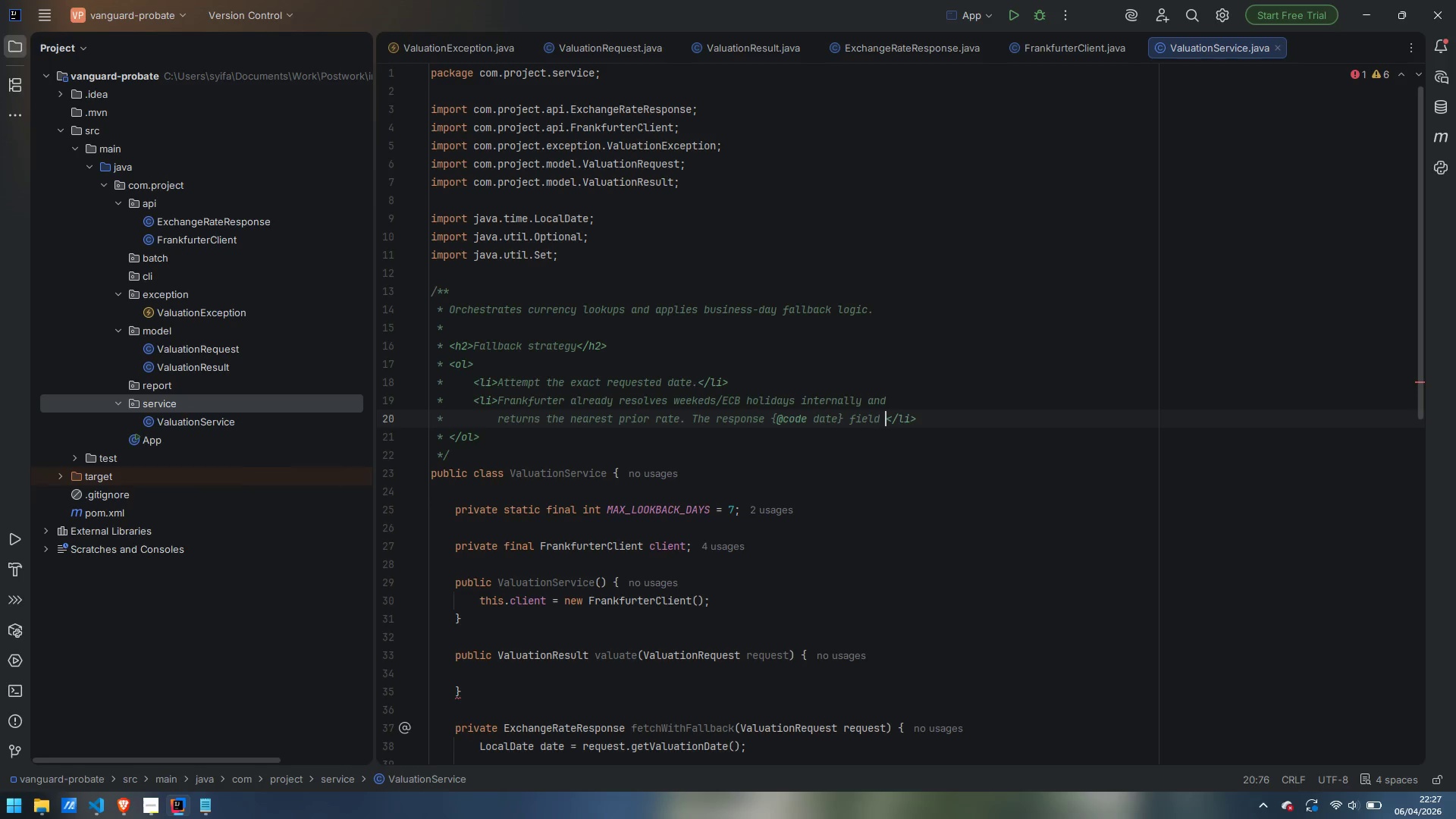 
key(Enter)
 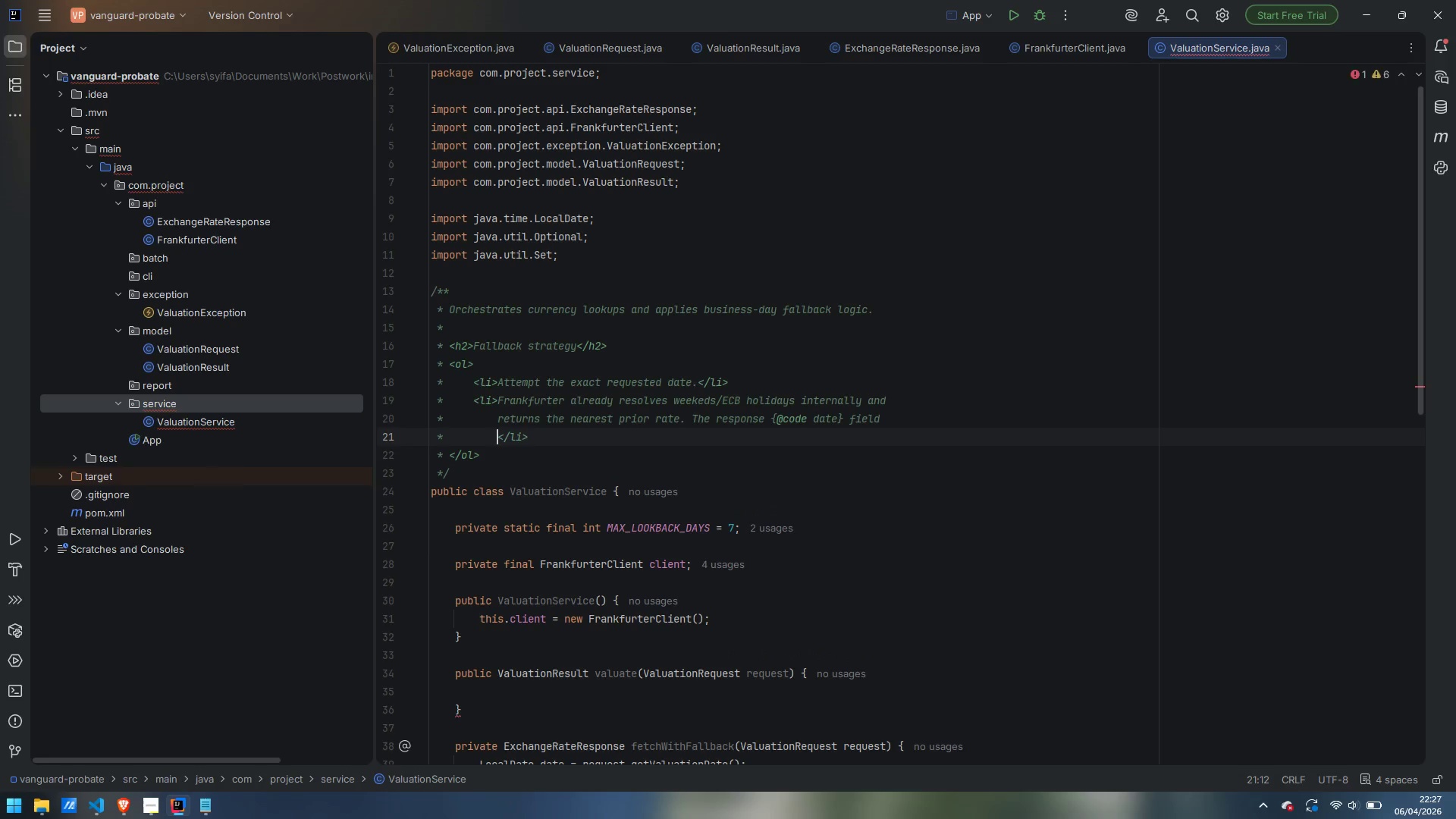 
type(will reveal whether a a)
key(Backspace)
type(fallback occured.)
 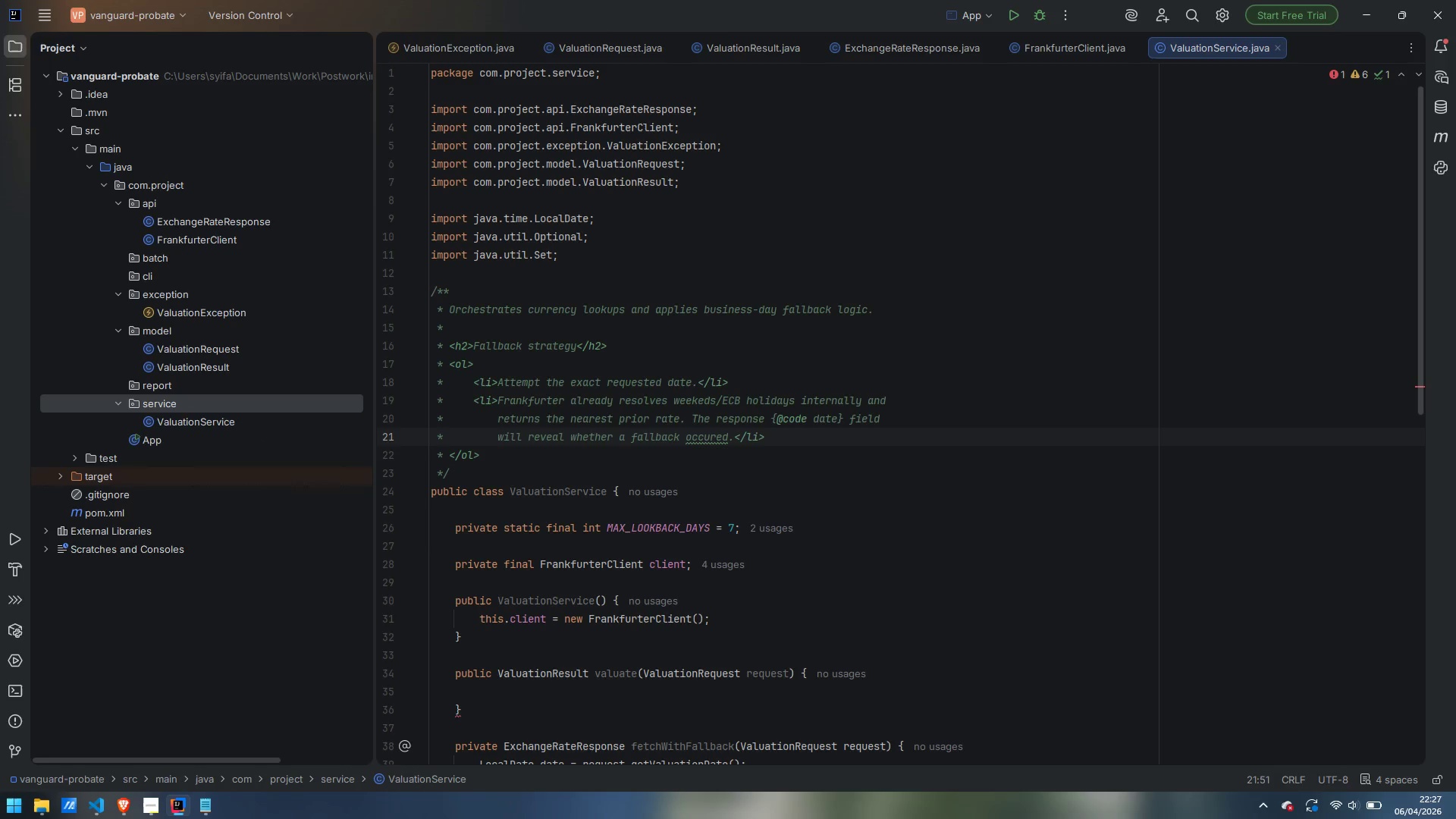 
key(Control+ControlLeft)
 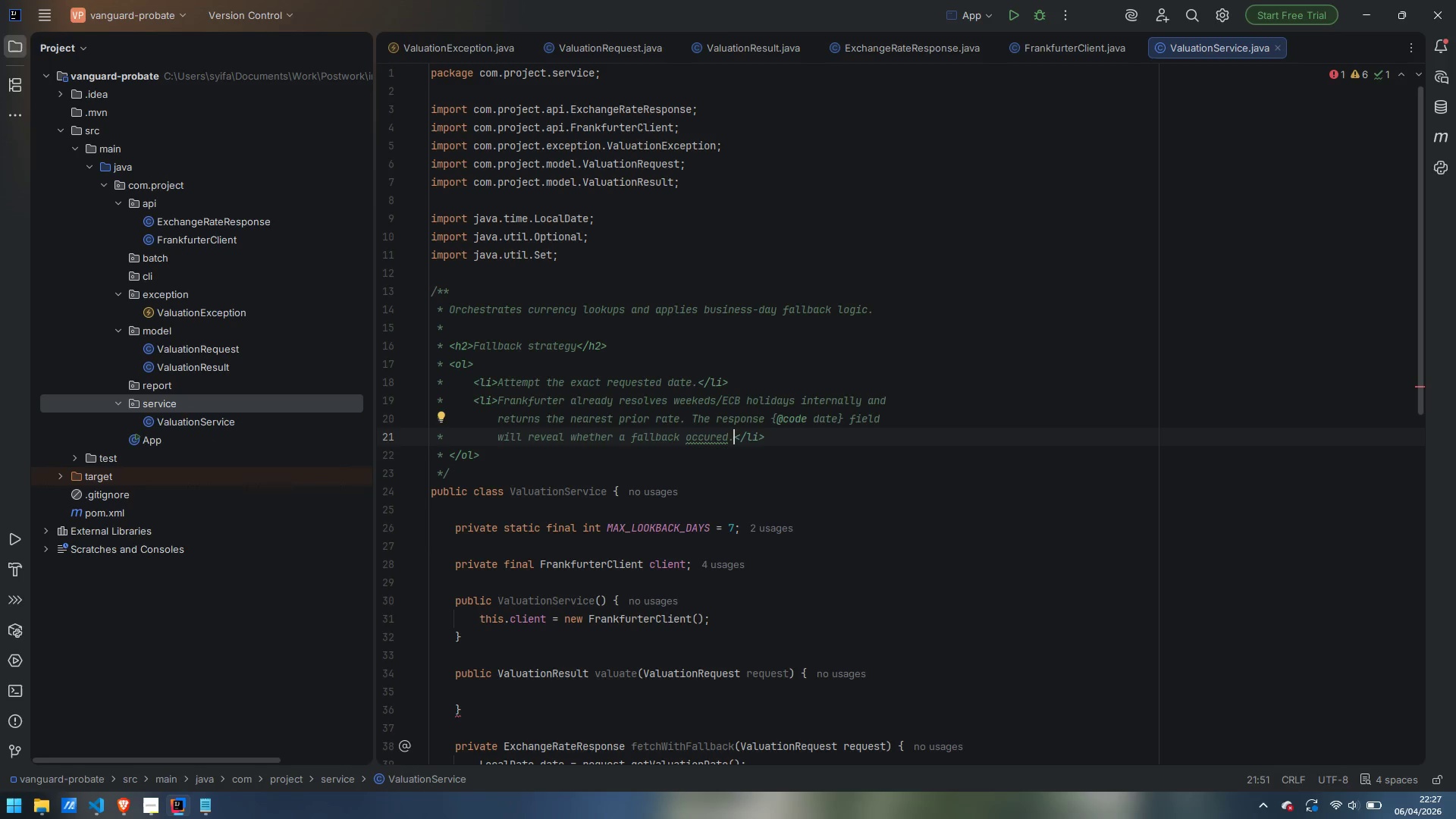 
key(ArrowLeft)
 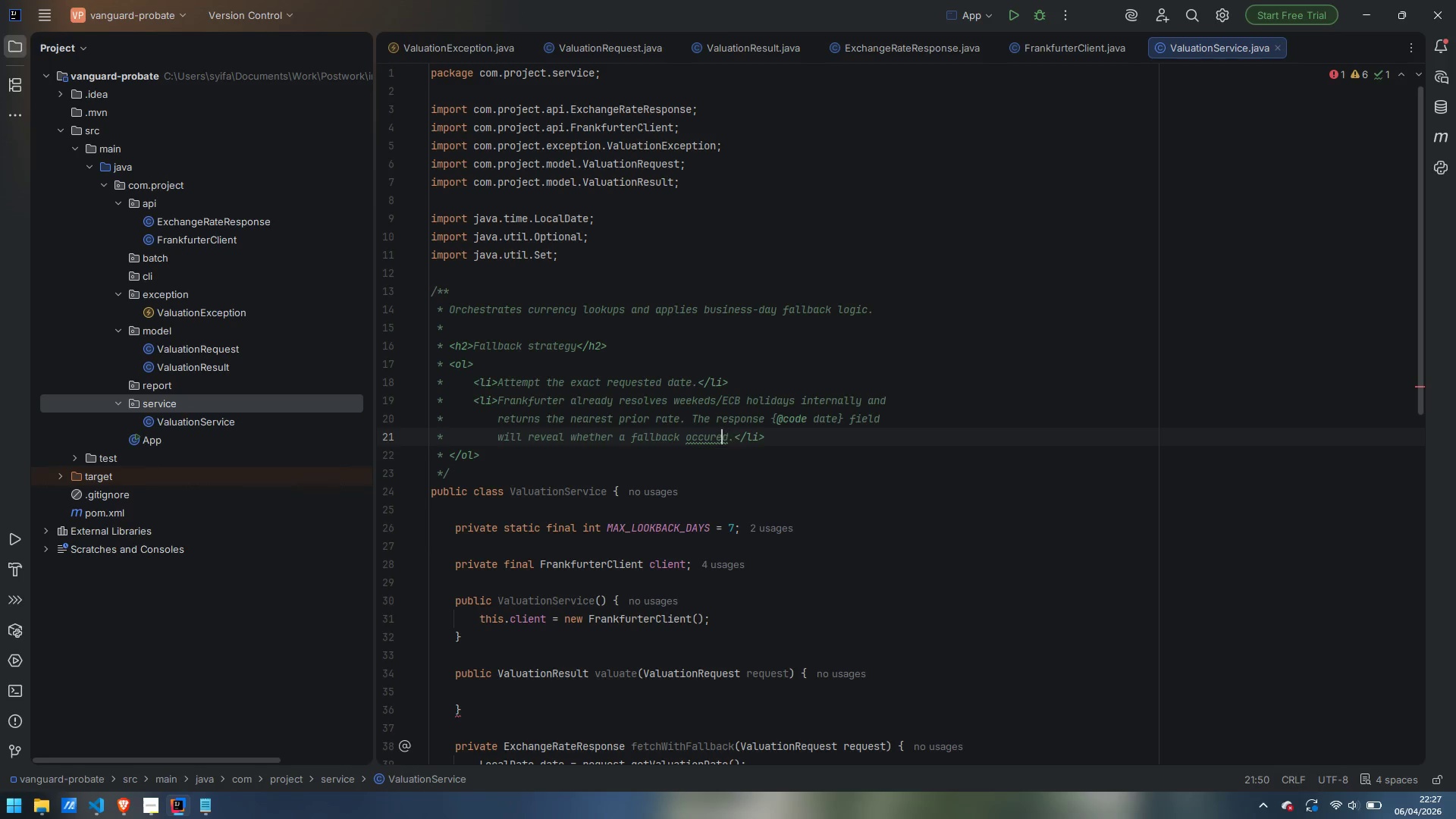 
key(ArrowLeft)
 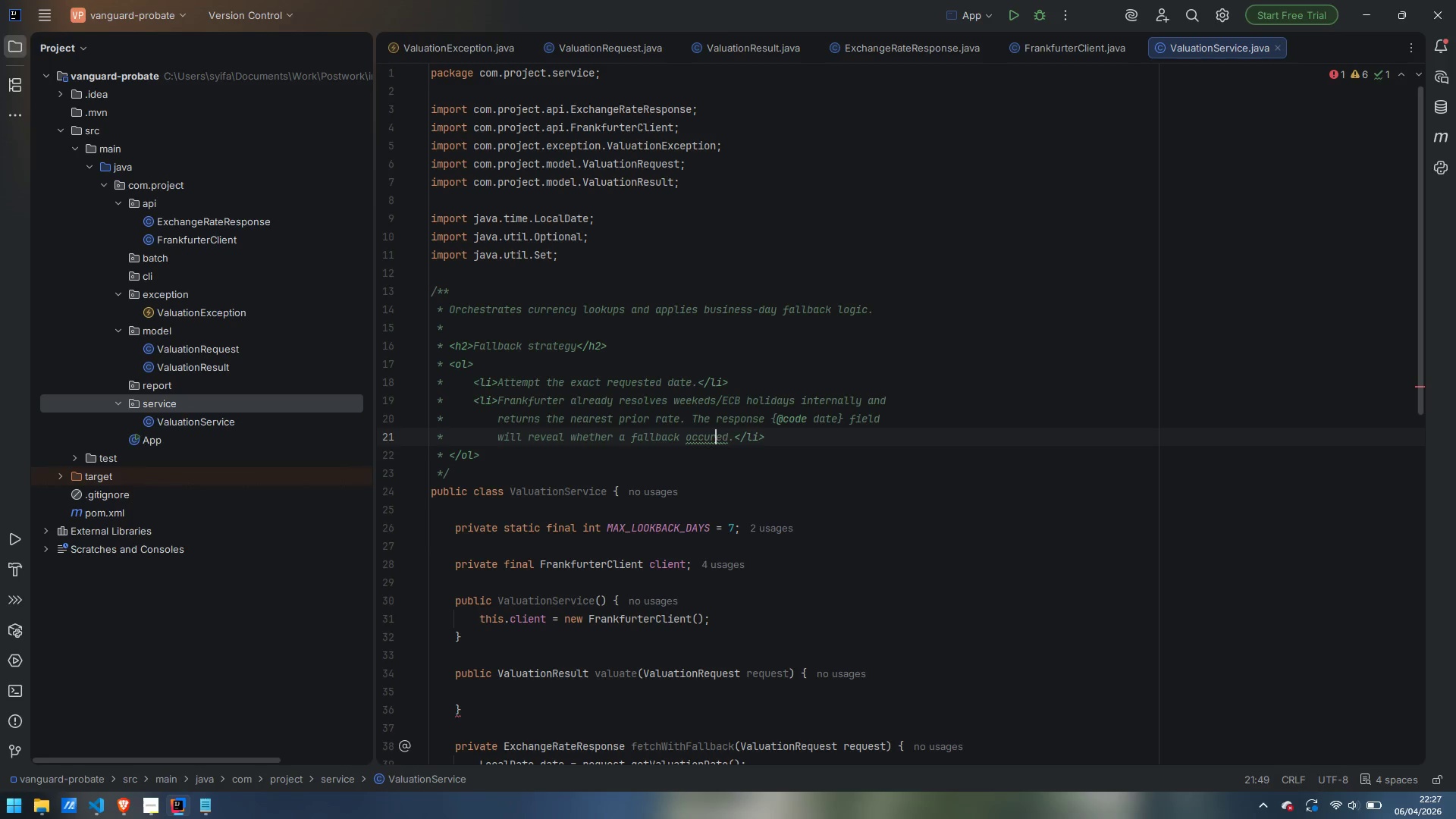 
key(ArrowLeft)
 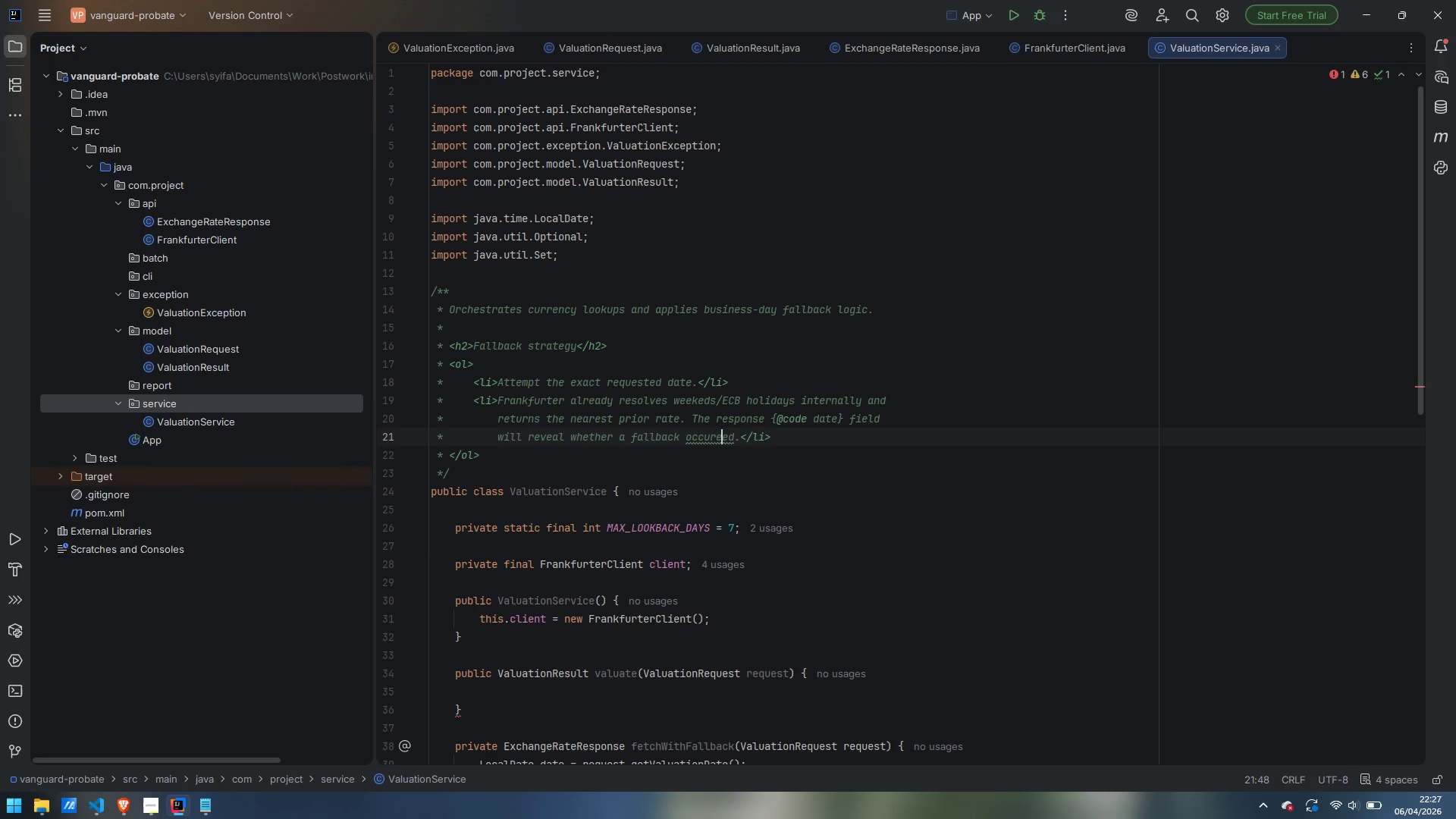 
key(E)
 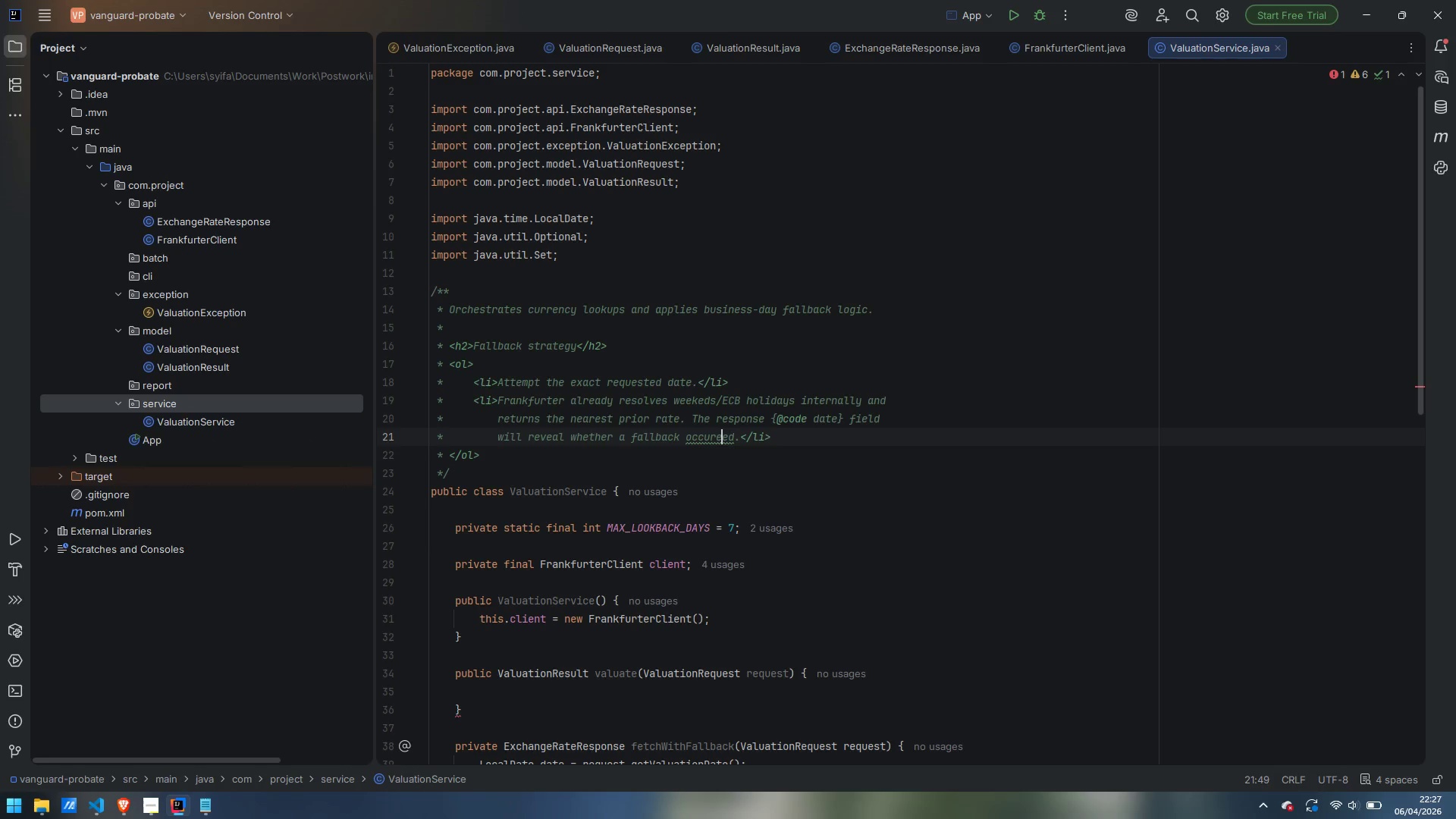 
key(Backspace)
 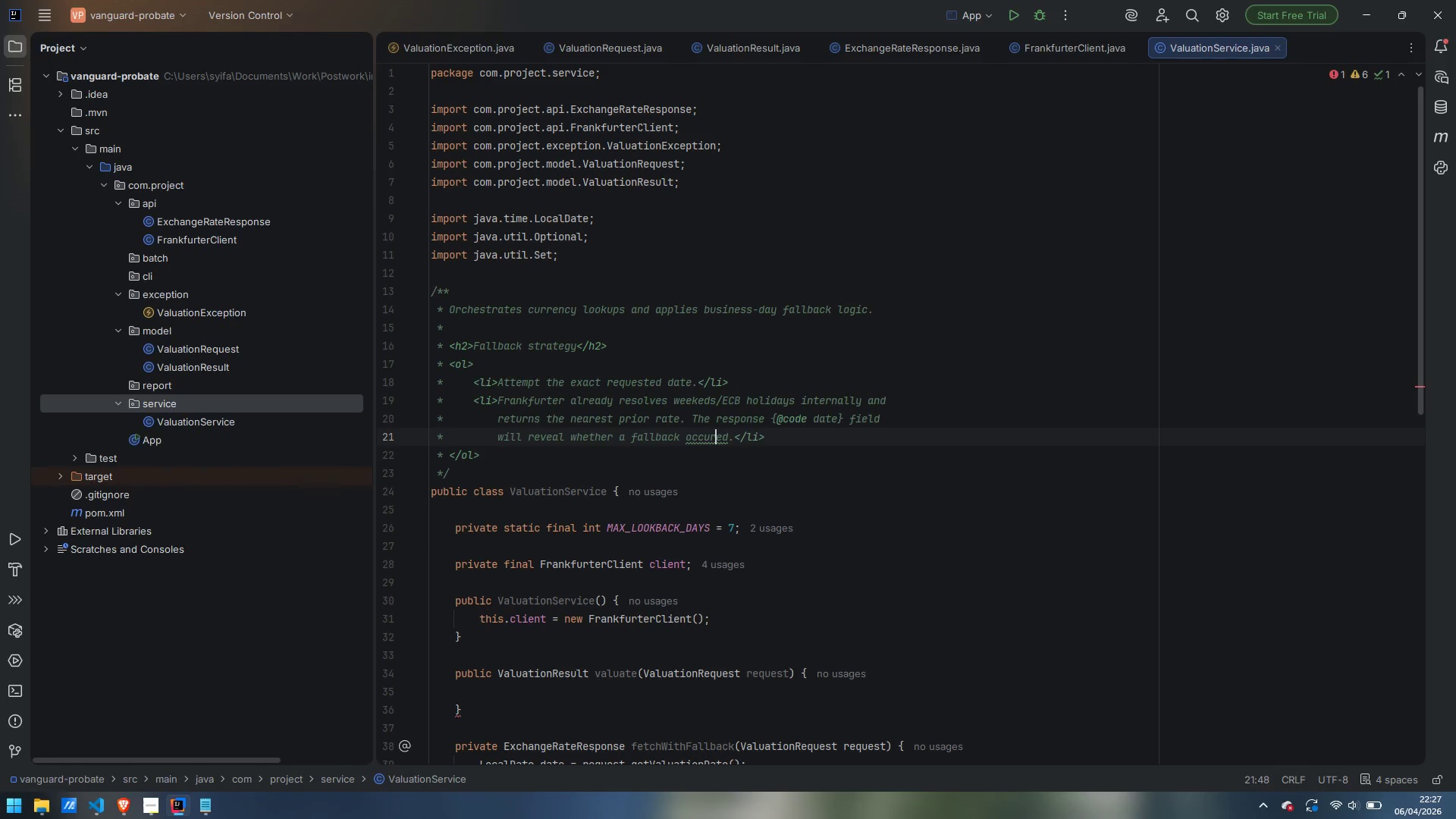 
key(R)
 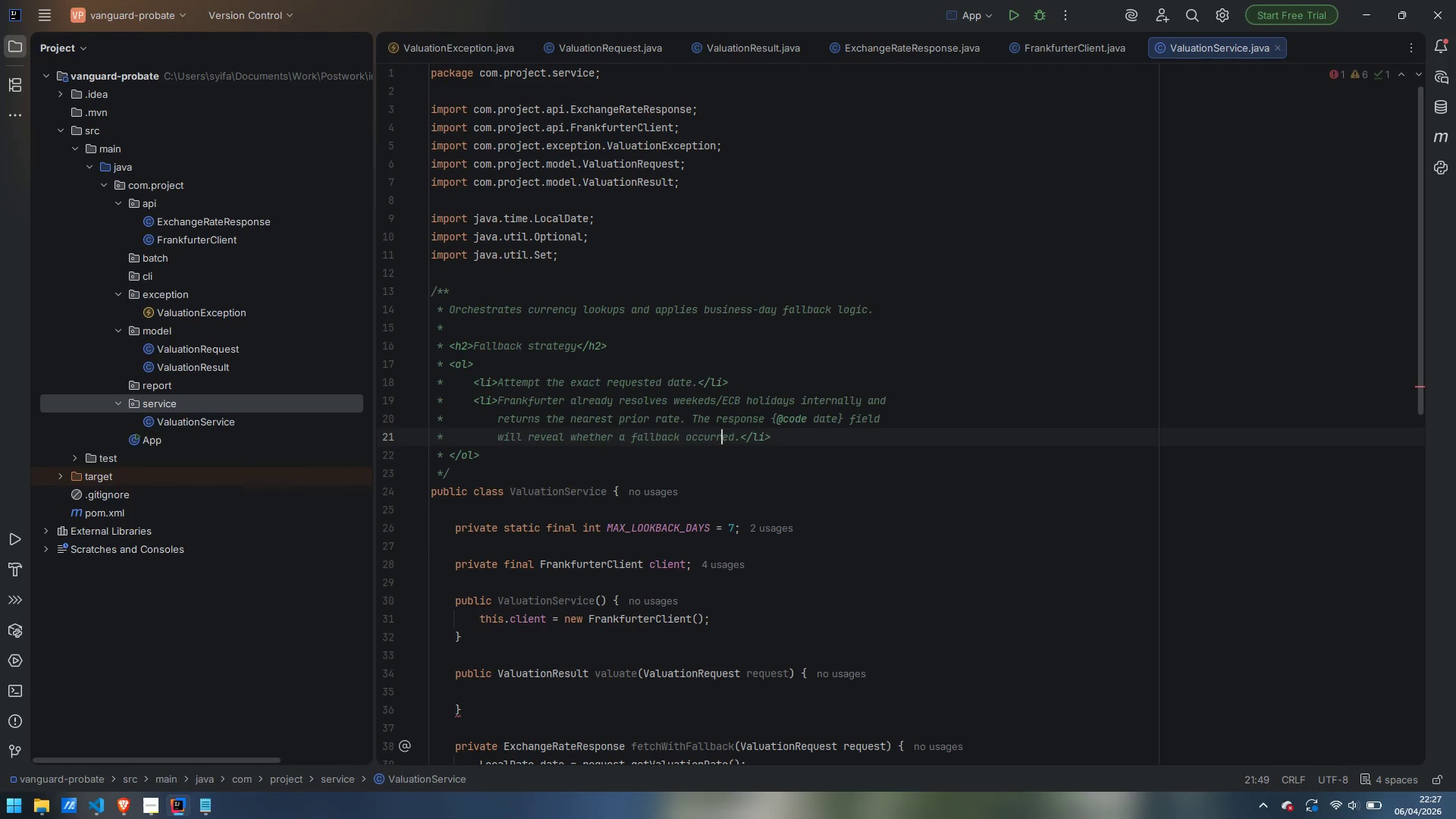 
key(Control+ArrowRight)
 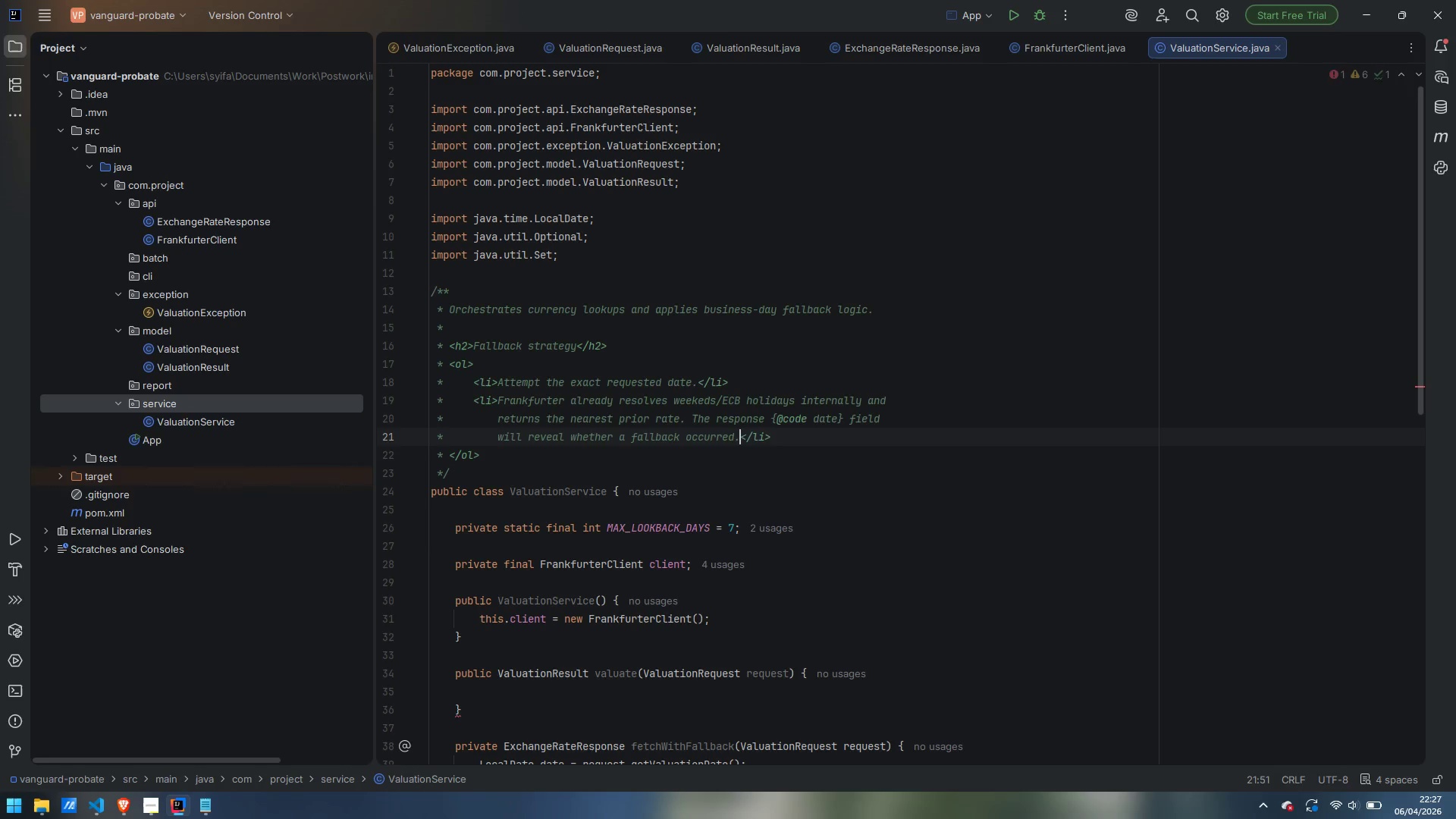 
key(Control+ArrowRight)
 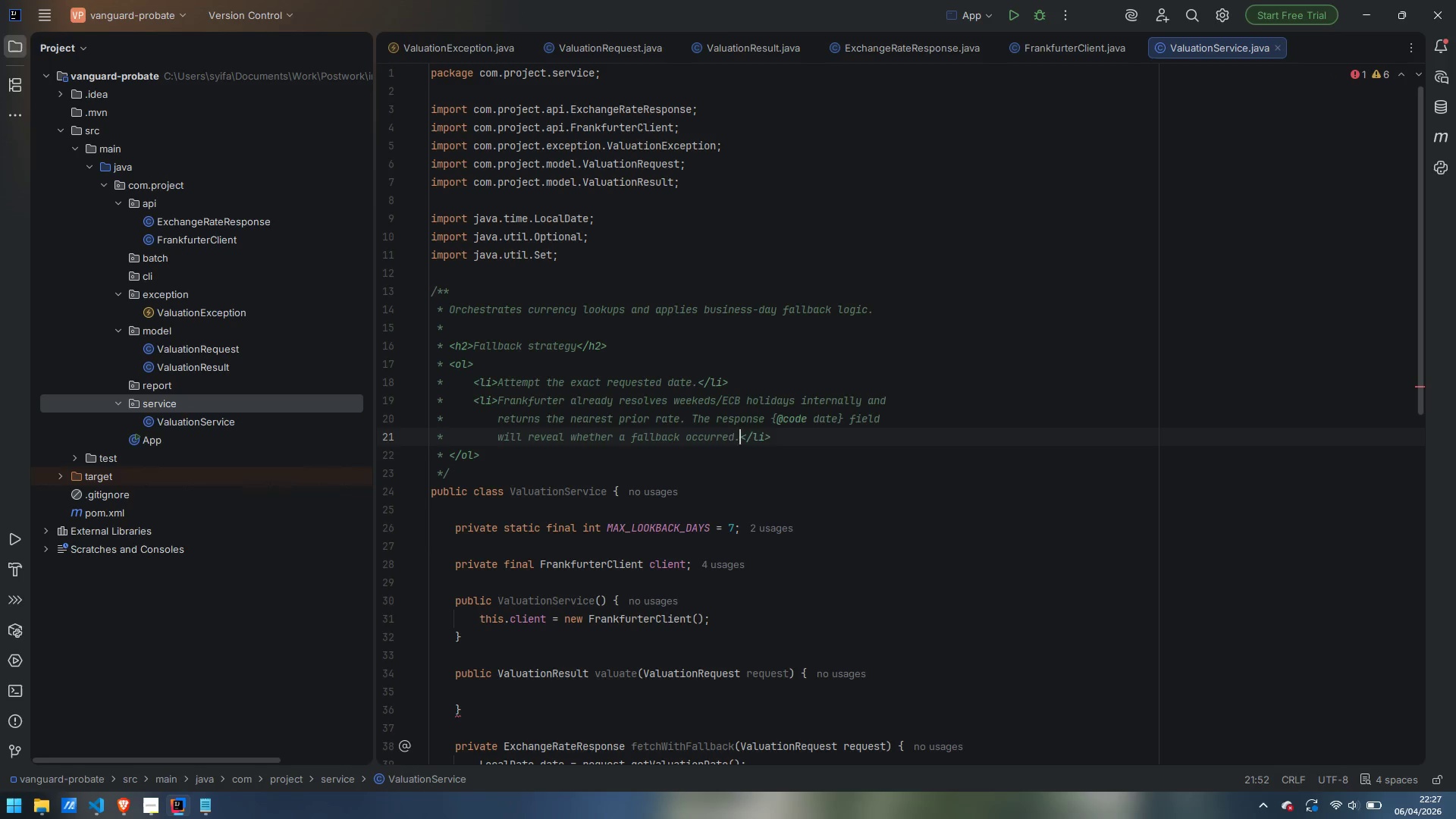 
key(Control+ArrowRight)
 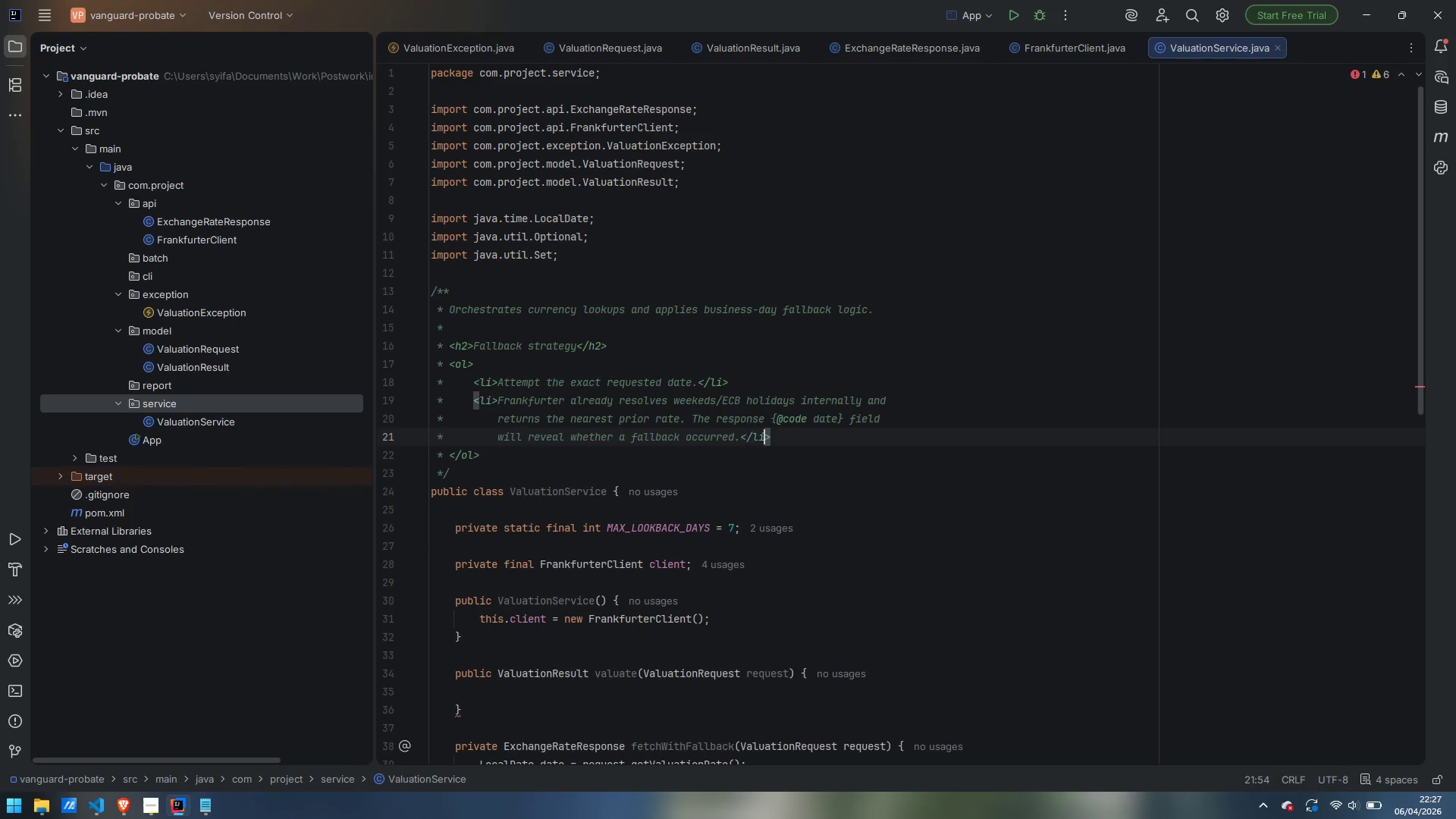 
key(Control+ArrowRight)
 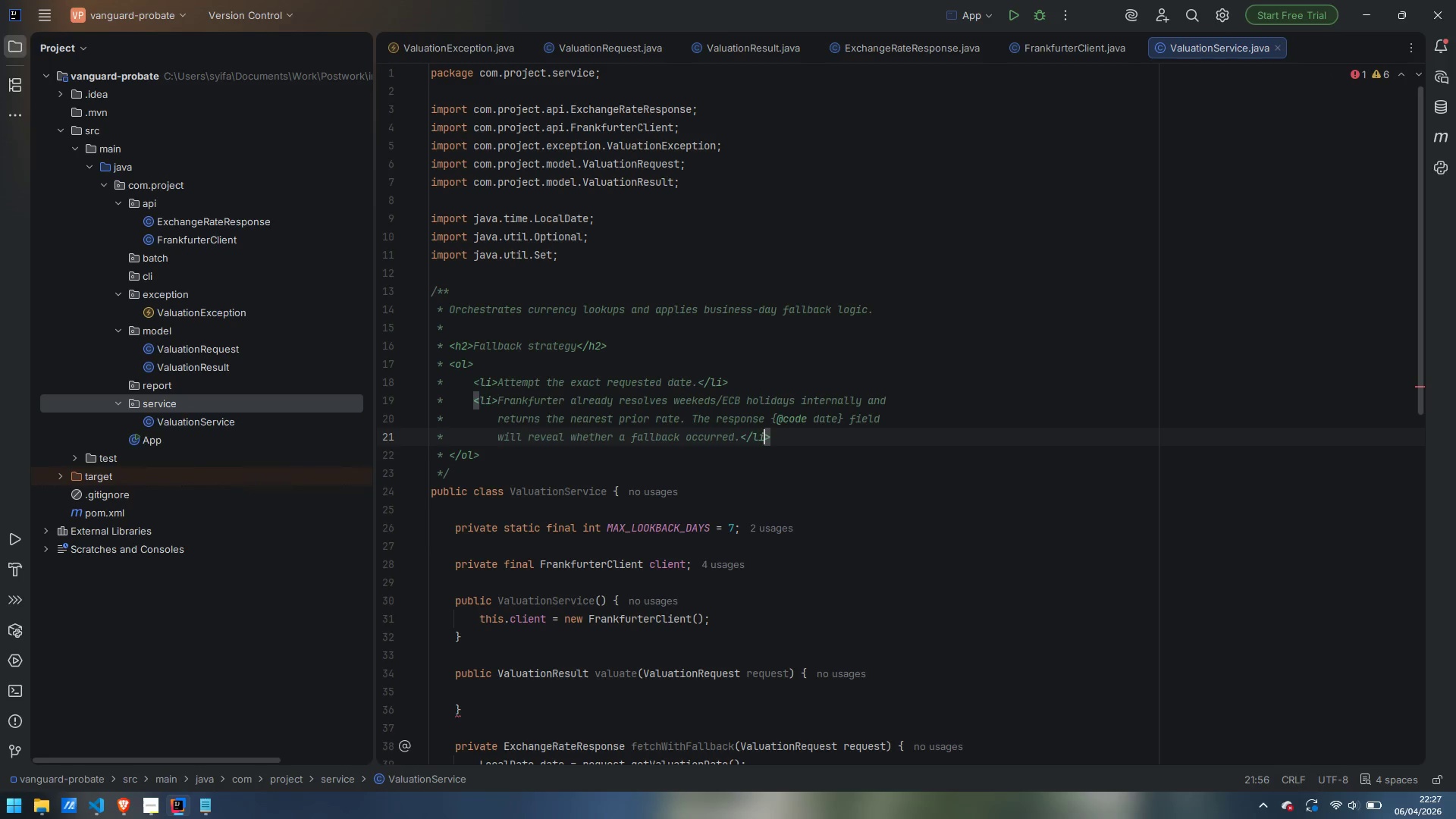 
key(ArrowRight)
 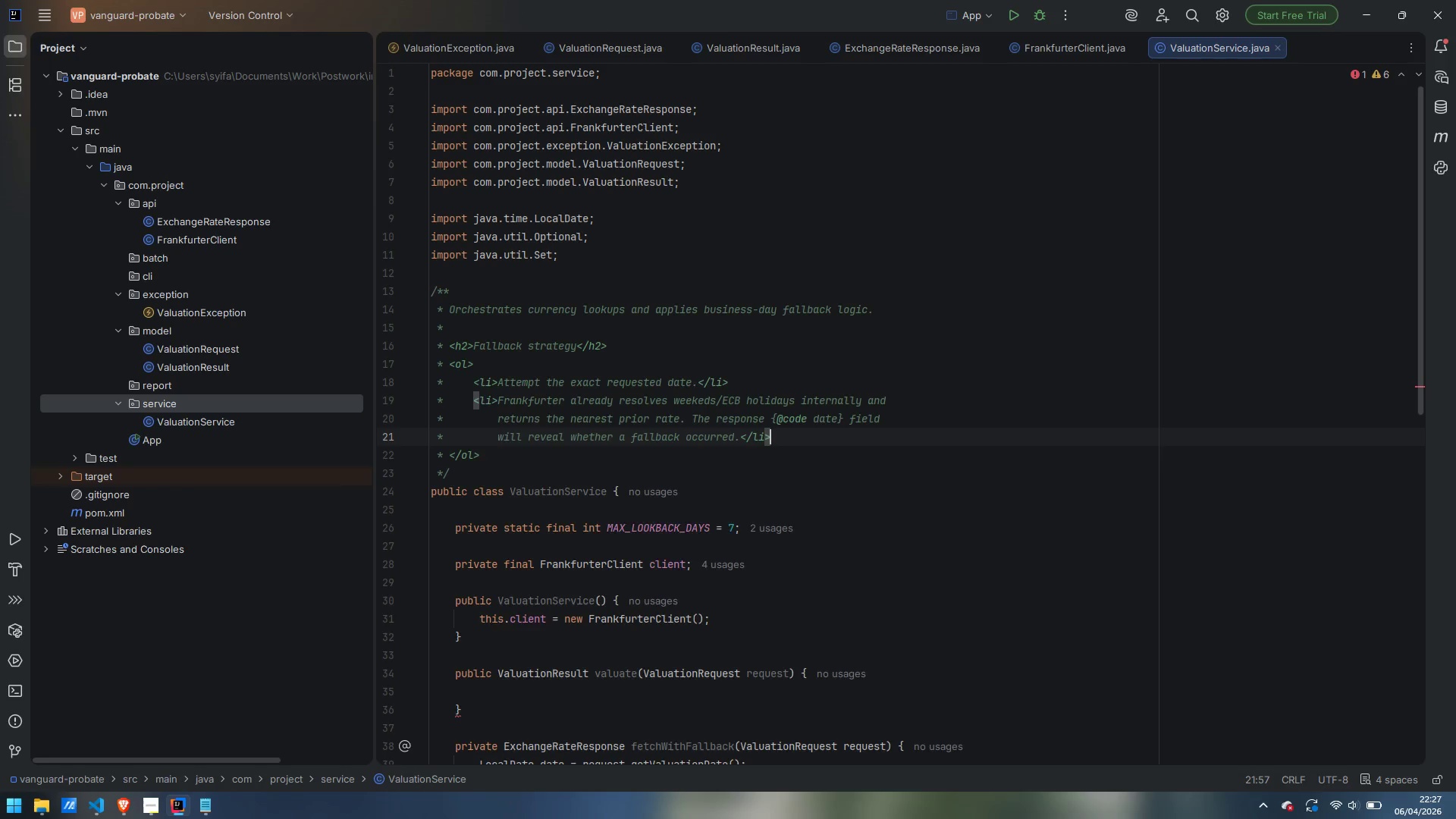 
key(Enter)
 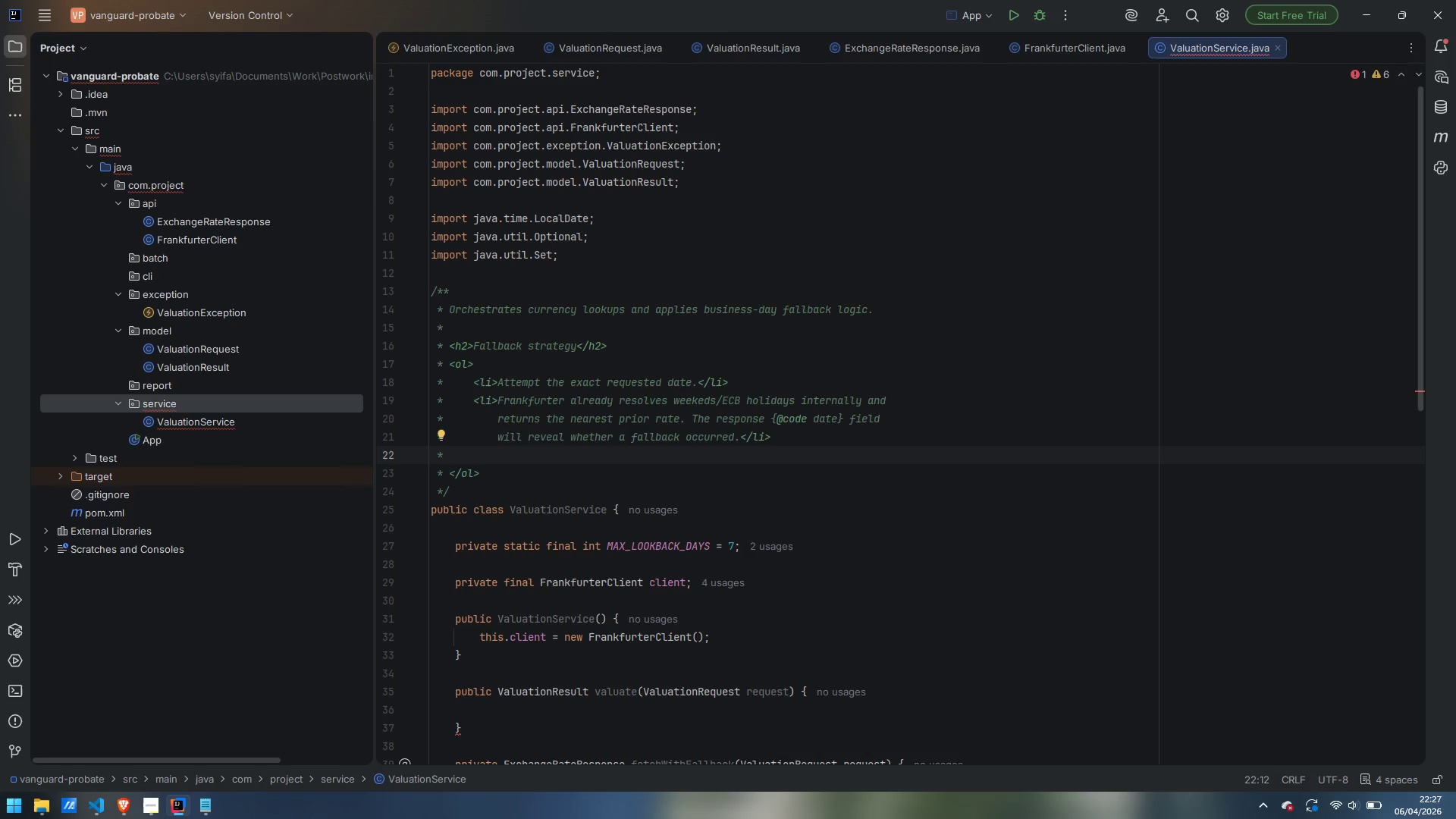 
key(Backspace)
key(Backspace)
key(Backspace)
key(Backspace)
type(<li>)
 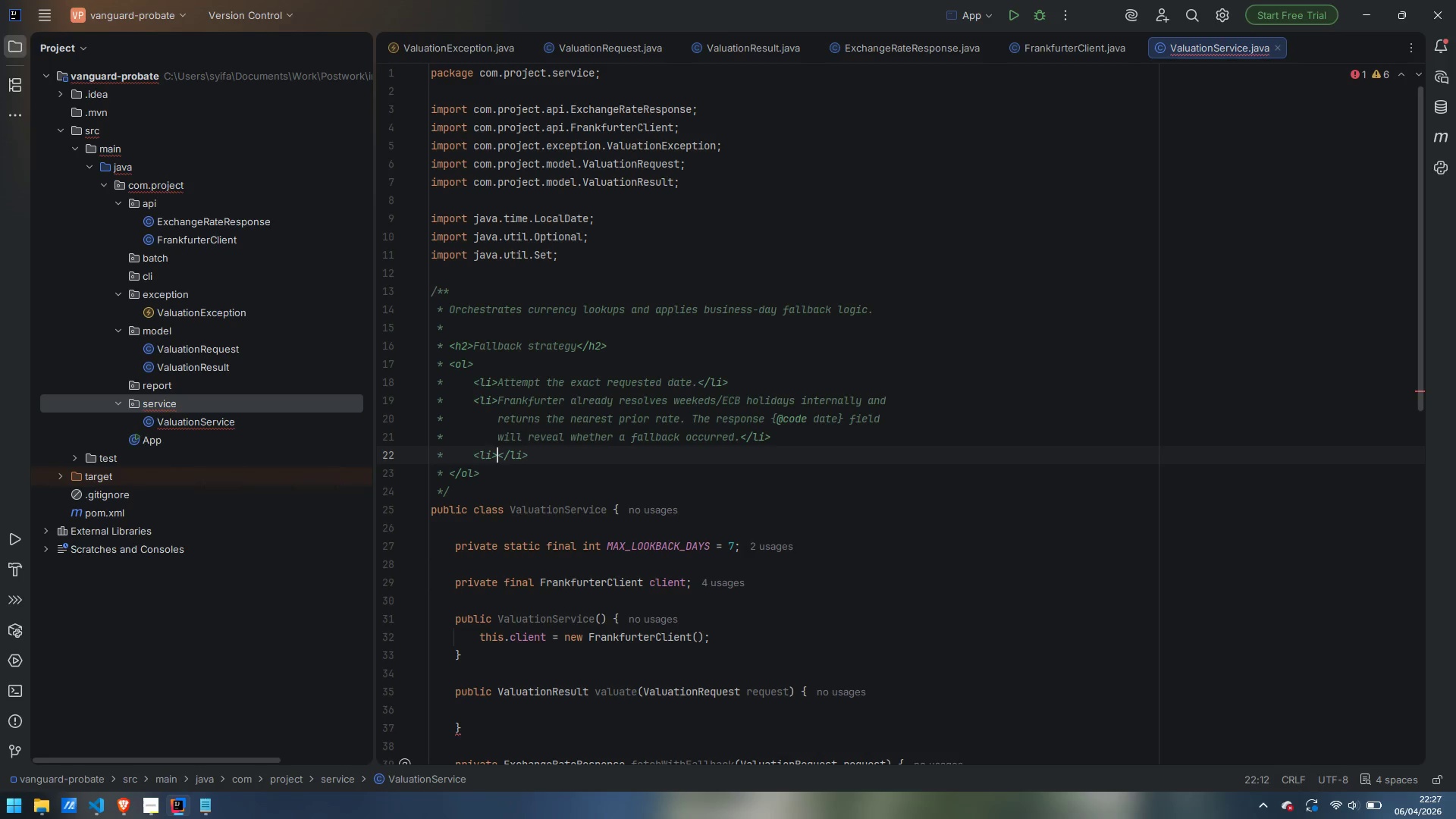 
type(If Frans)
key(Backspace)
type(kfurter returns )
 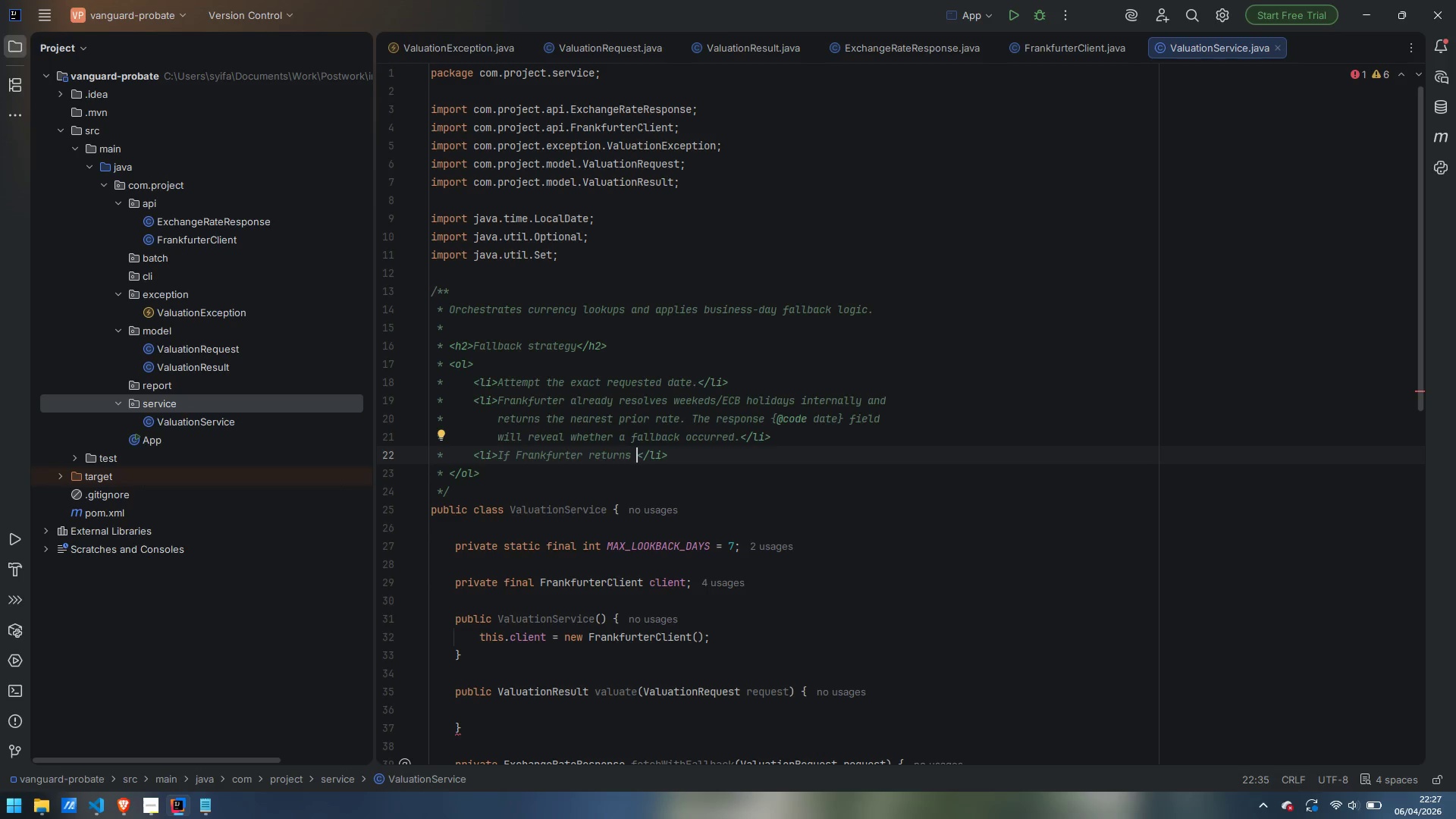 
type(an explicit )
 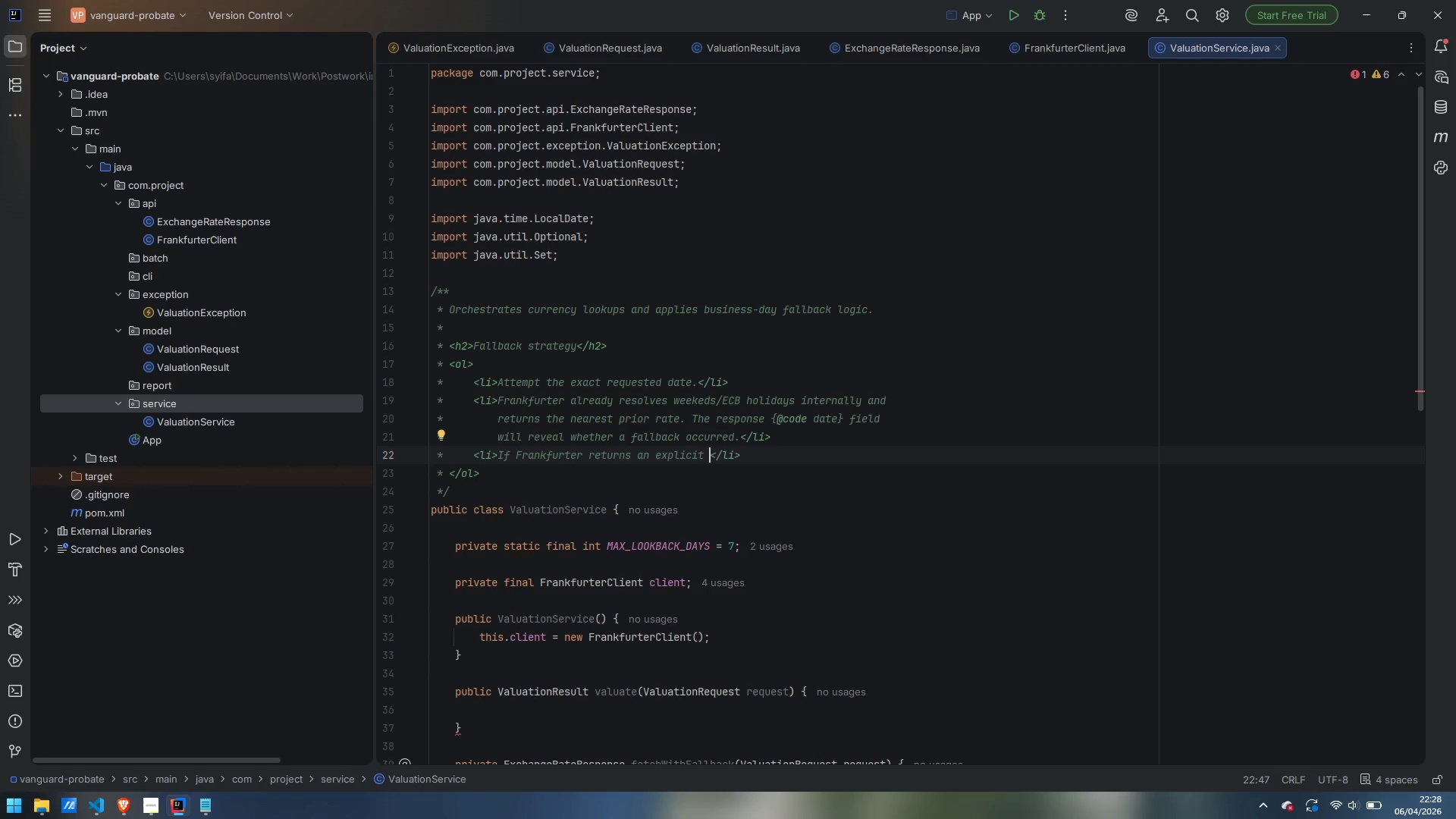 
wait(11.33)
 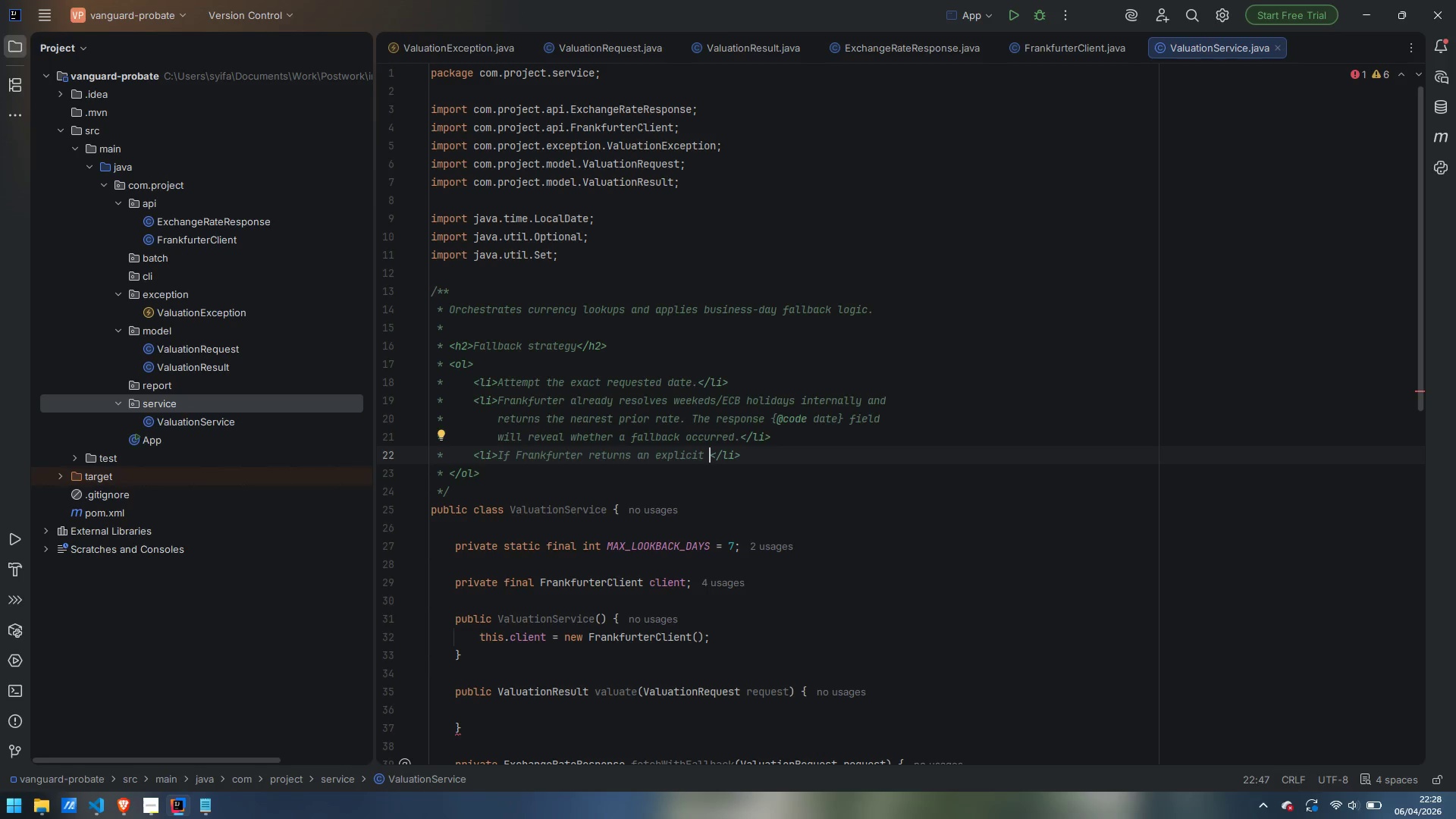 
type("no data" )
 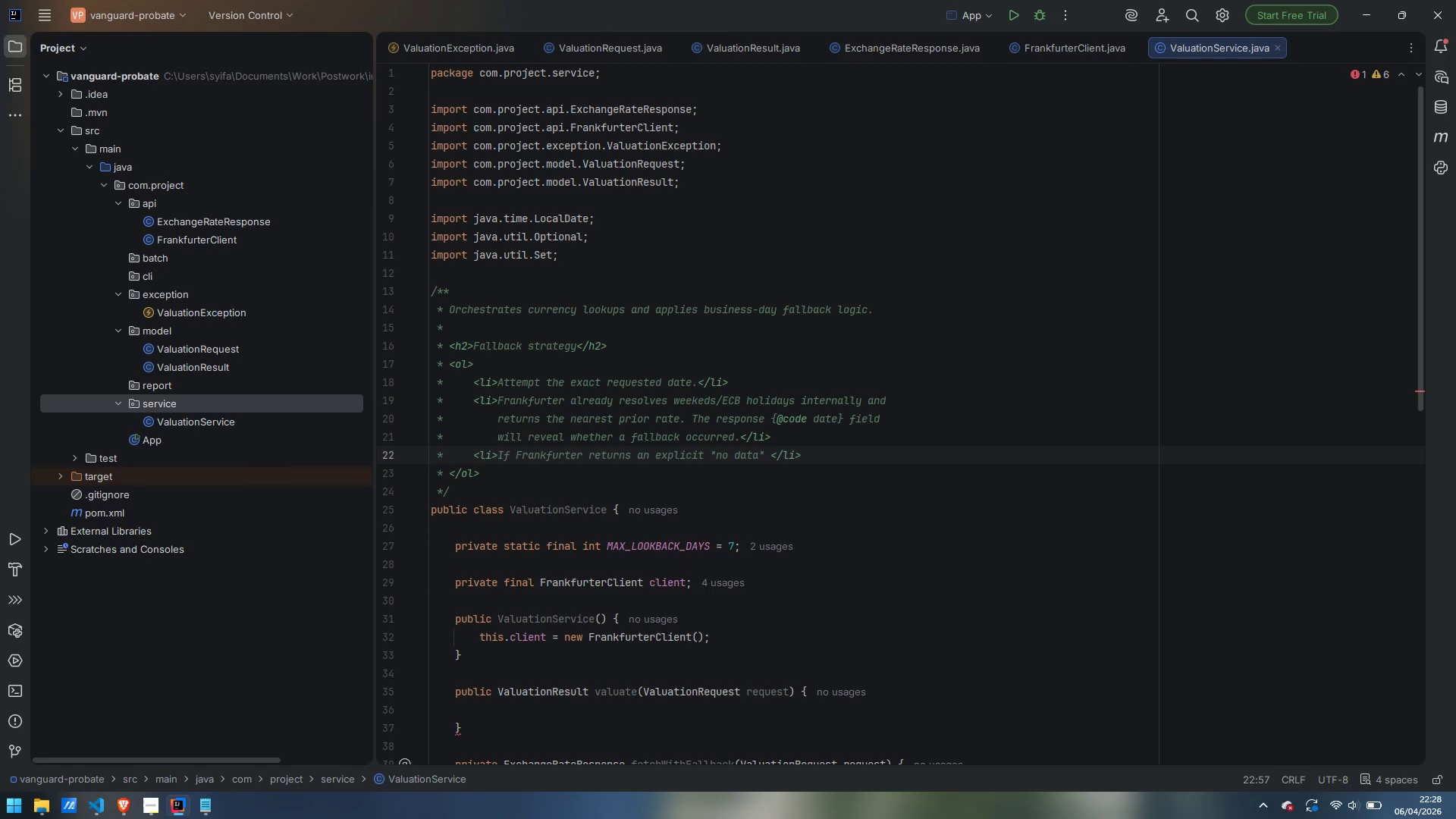 
type(error (HTTP 404 /)
 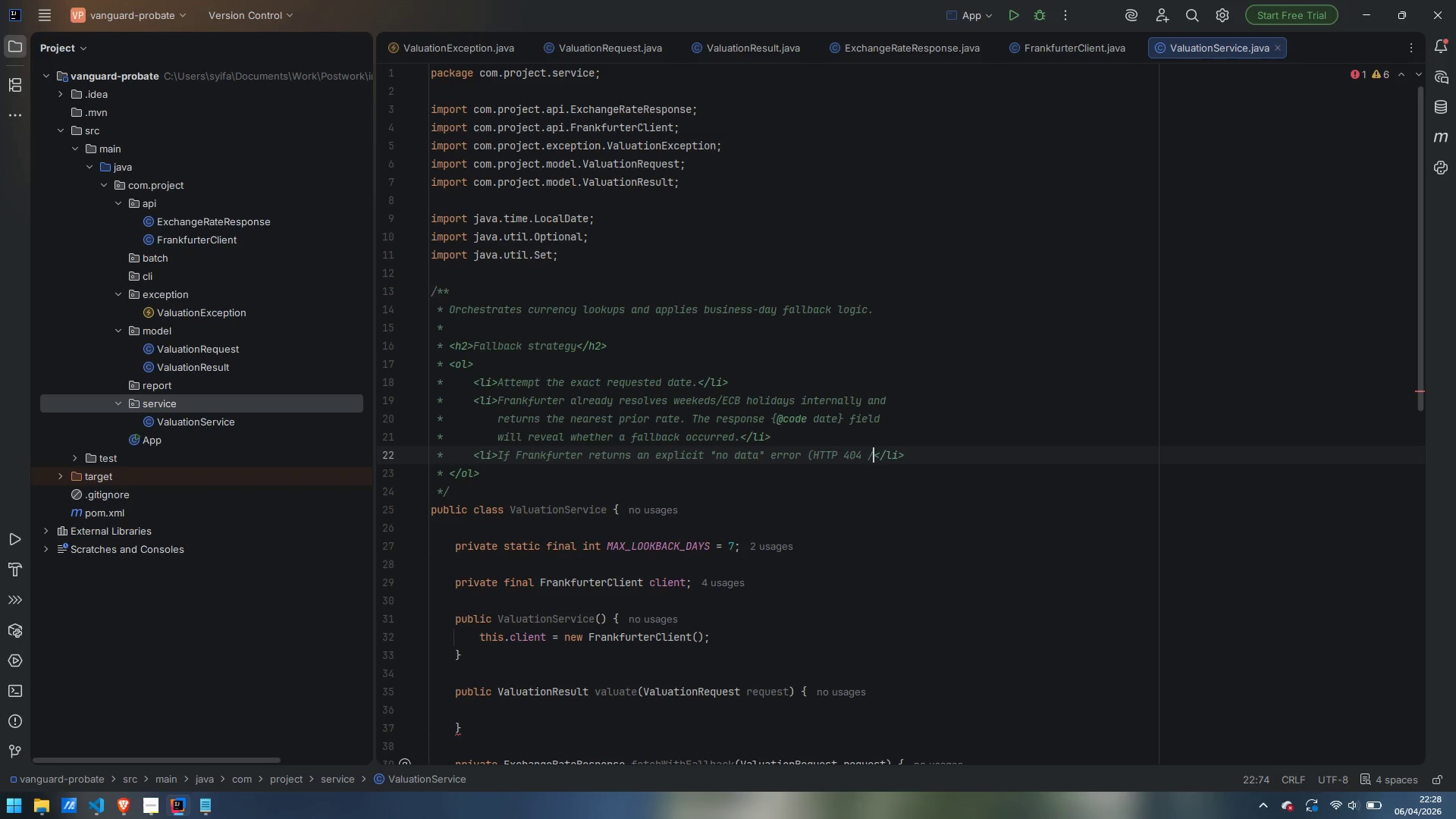 
key(Enter)
 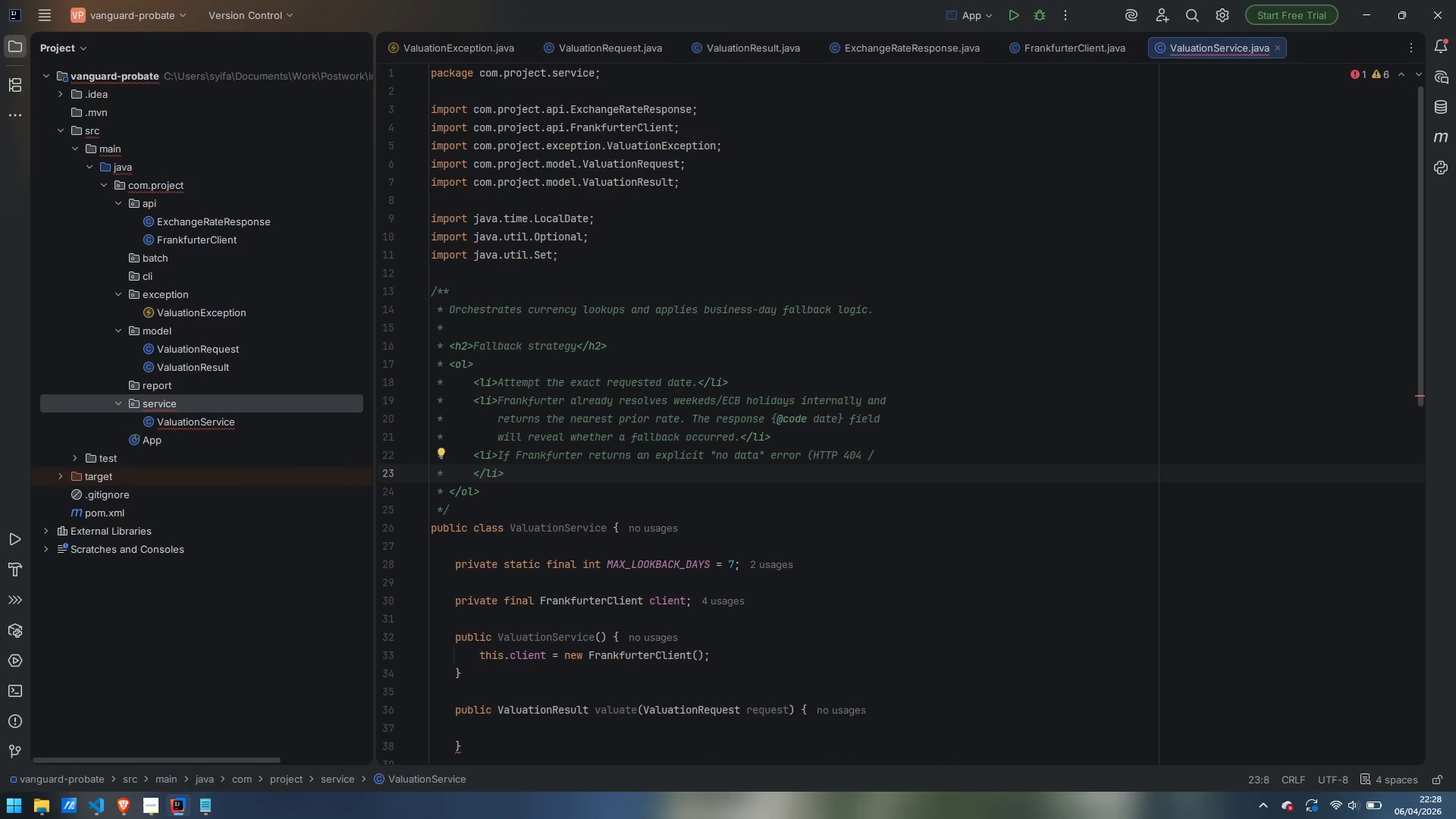 
key(Tab)
 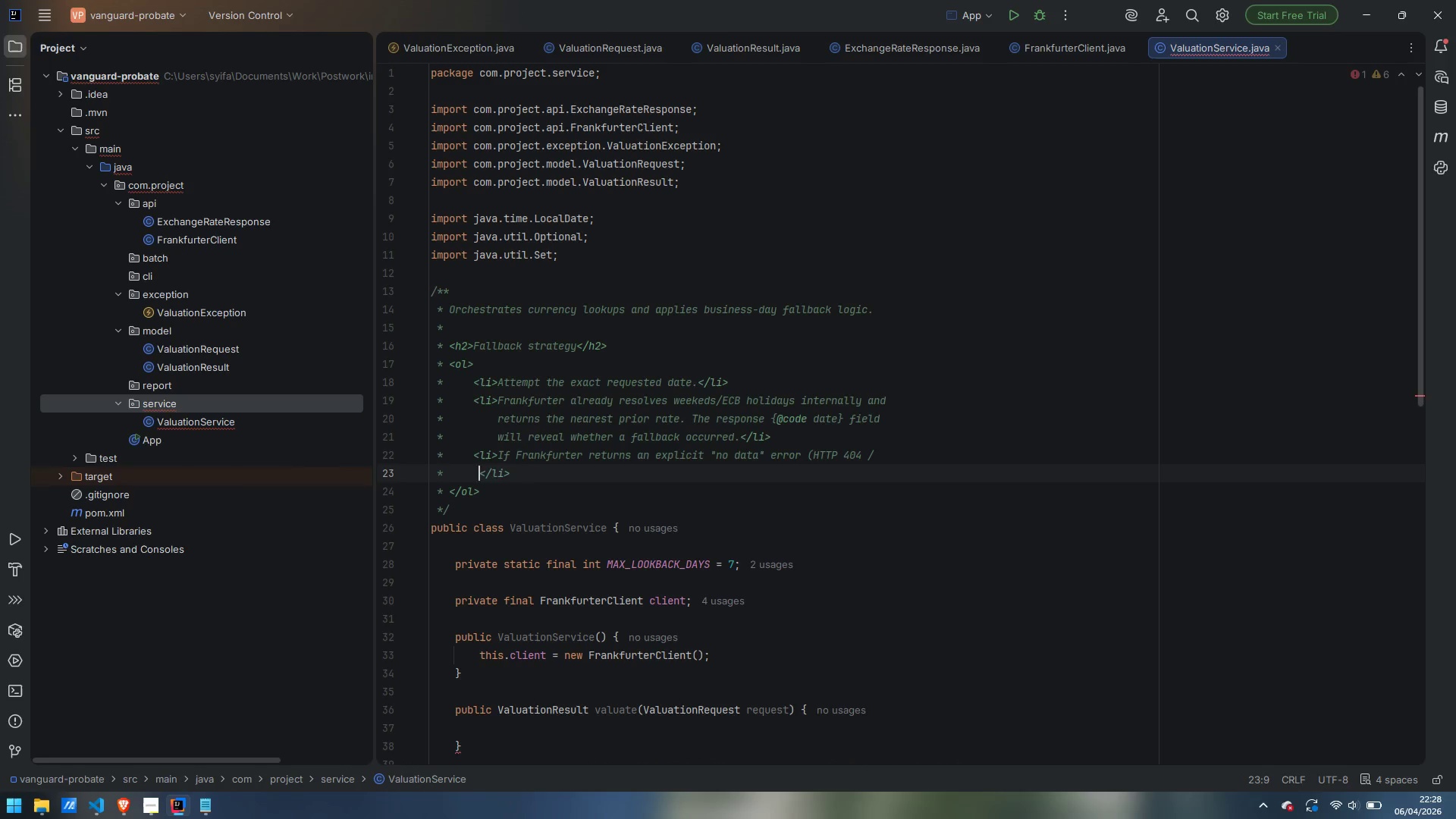 
key(Tab)
 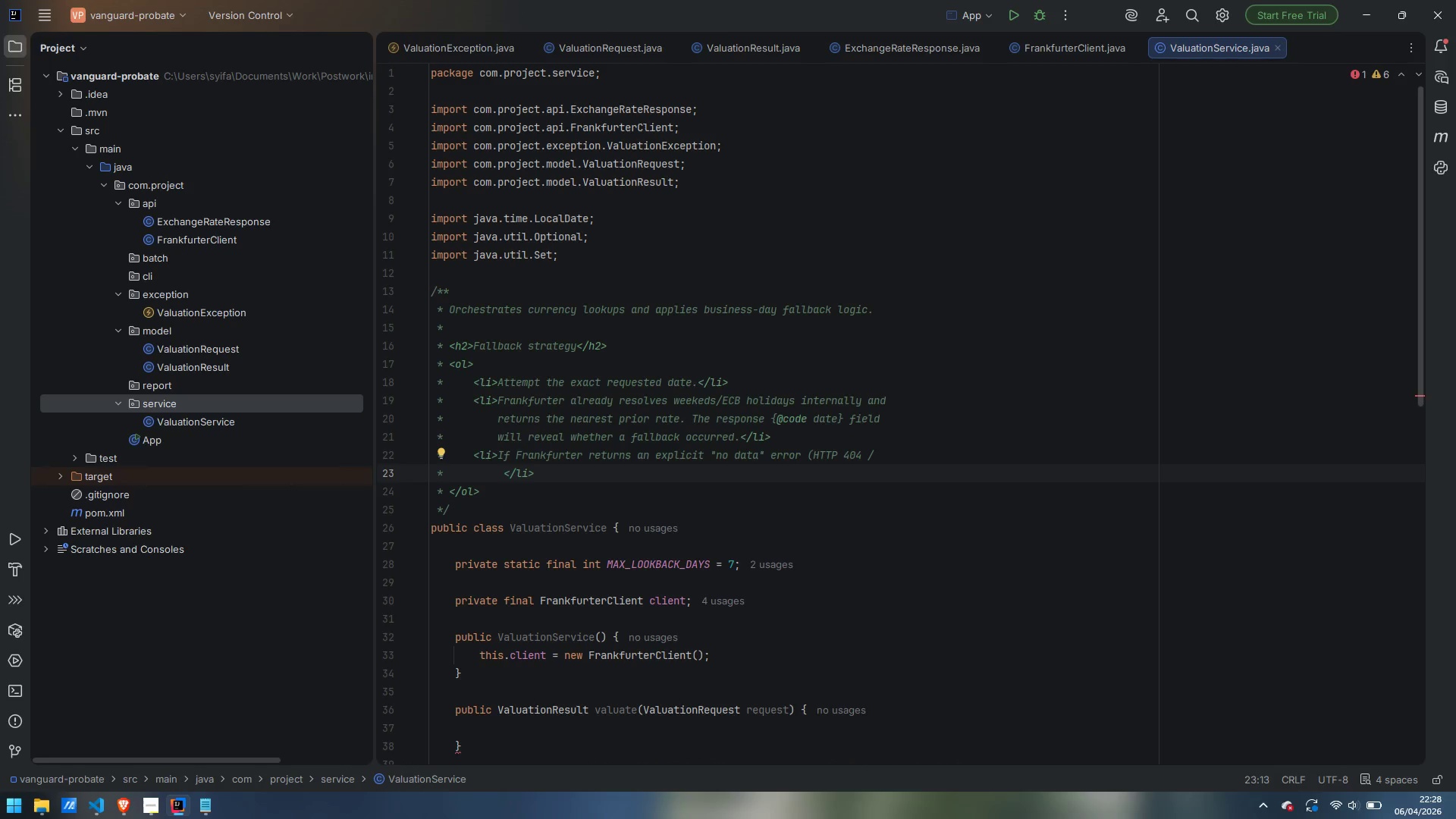 
key(Backspace)
 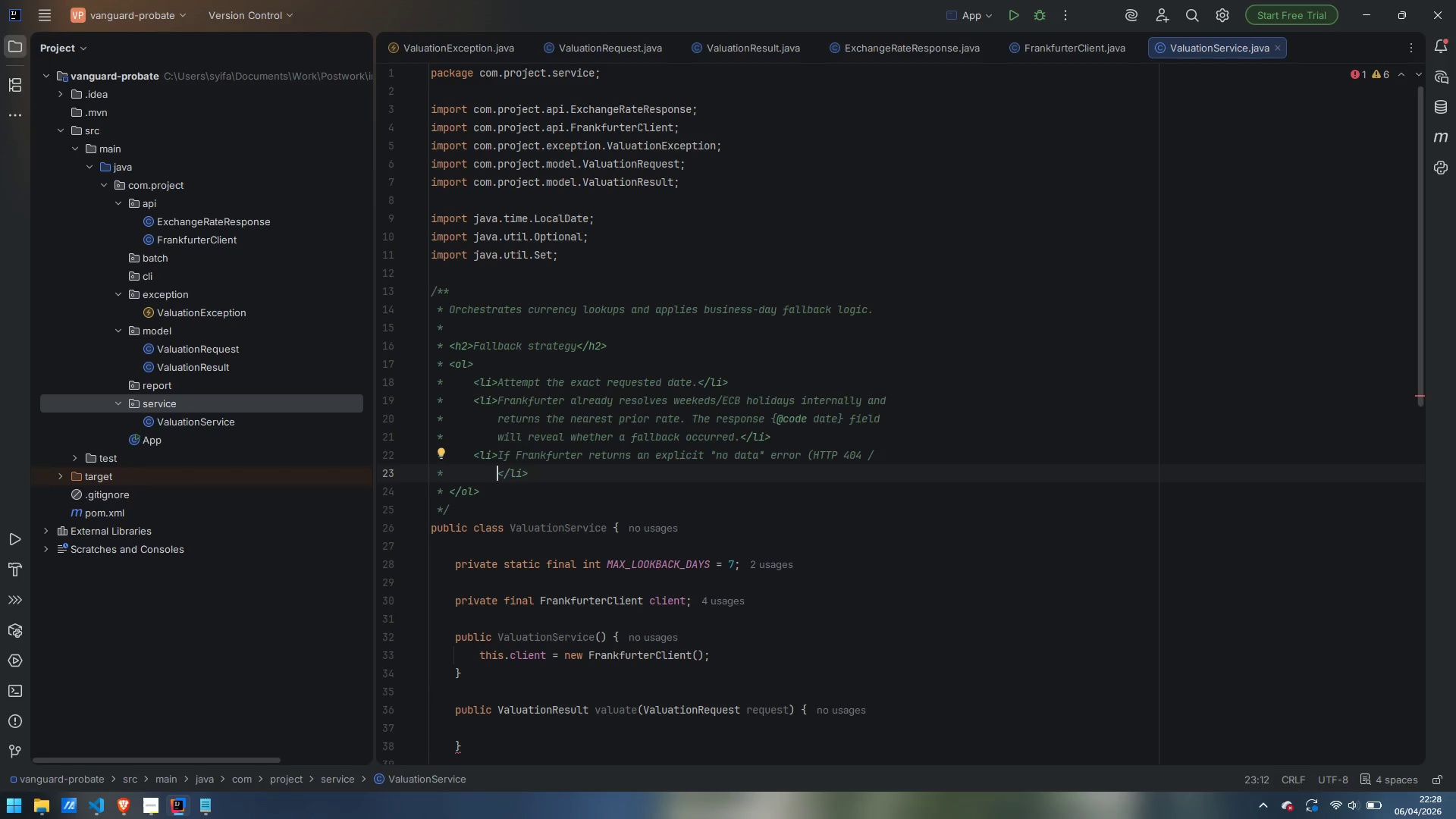 
wait(13.19)
 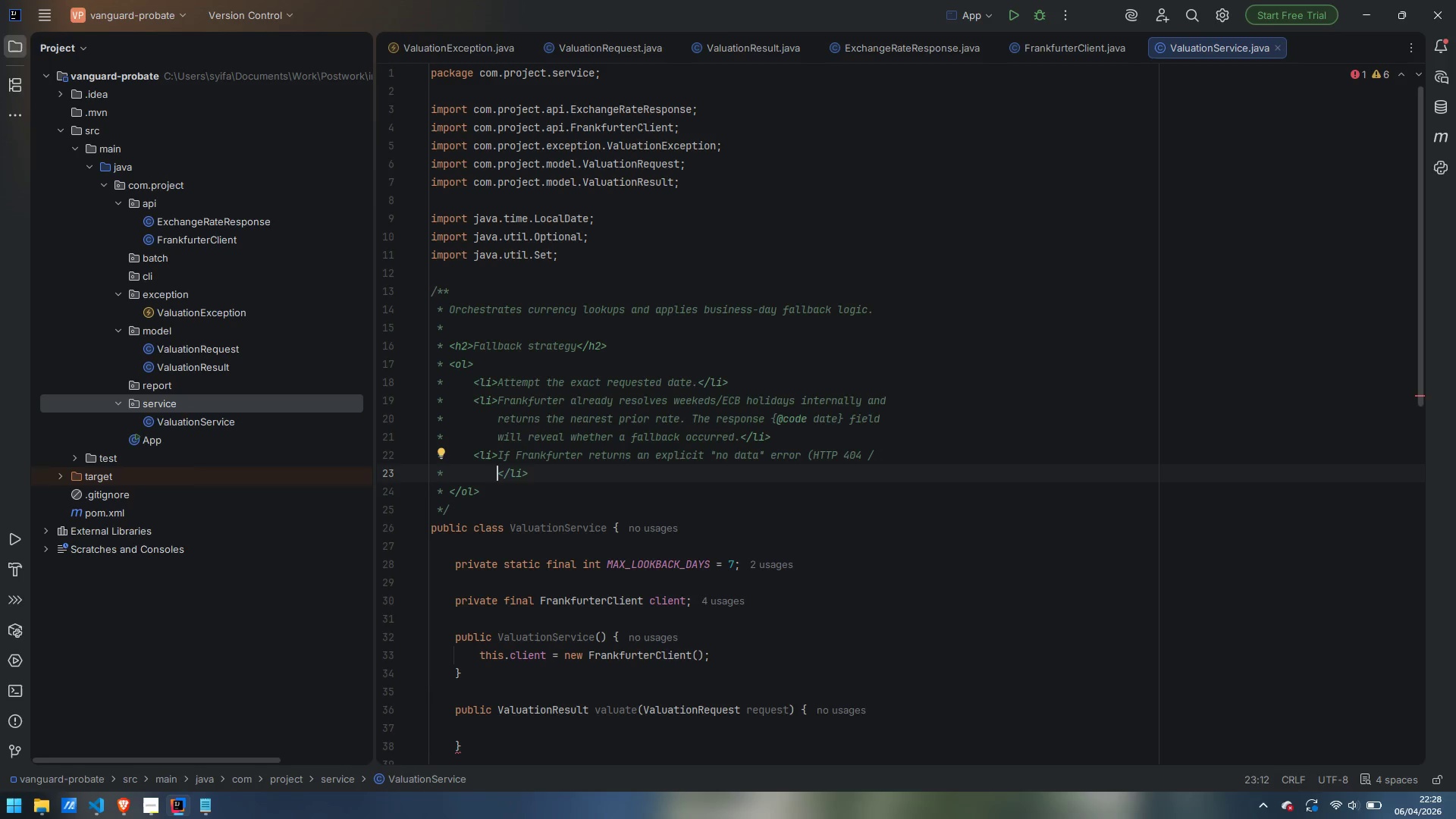 
type({@code message)
 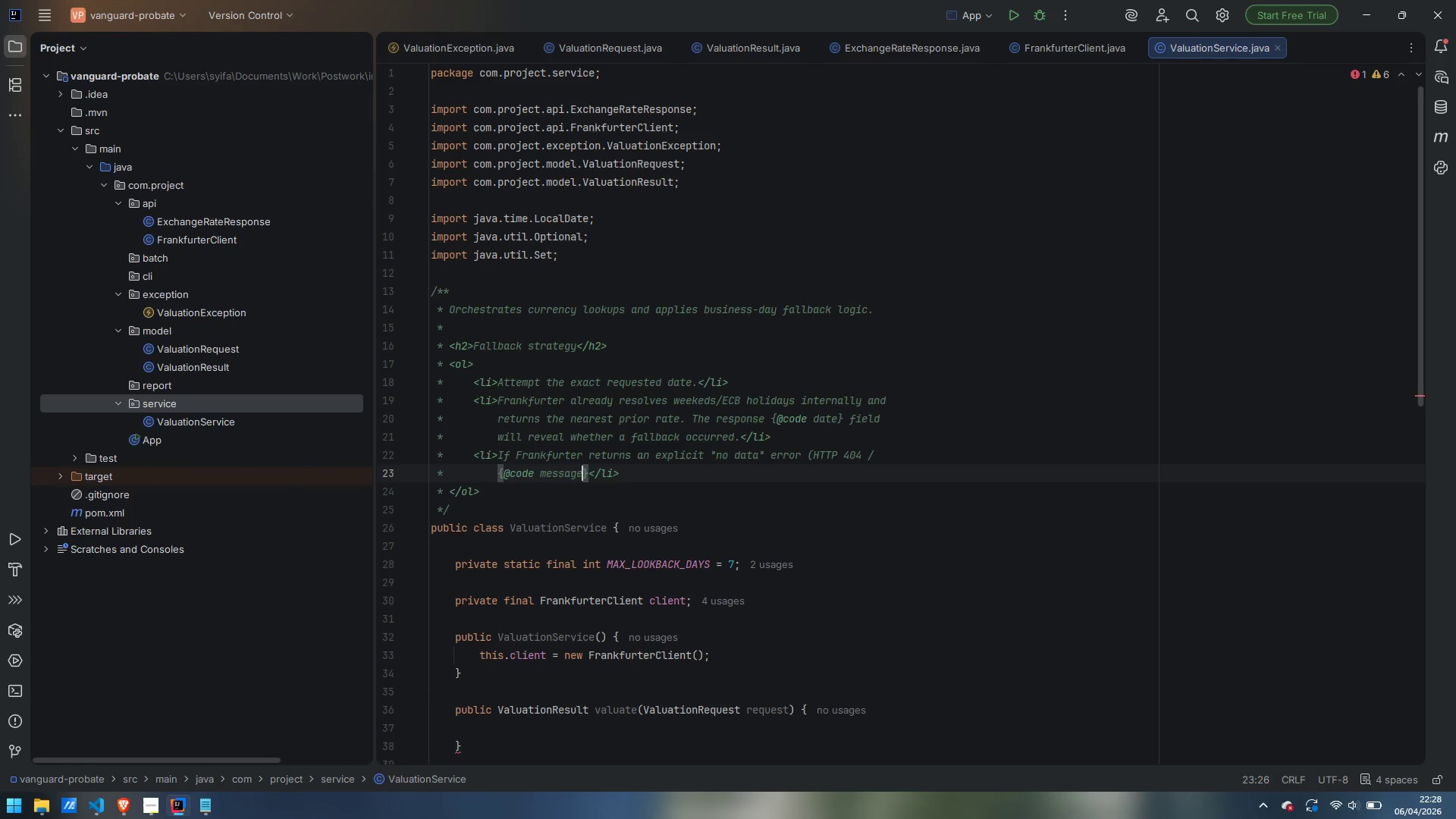 
key(ArrowRight)
 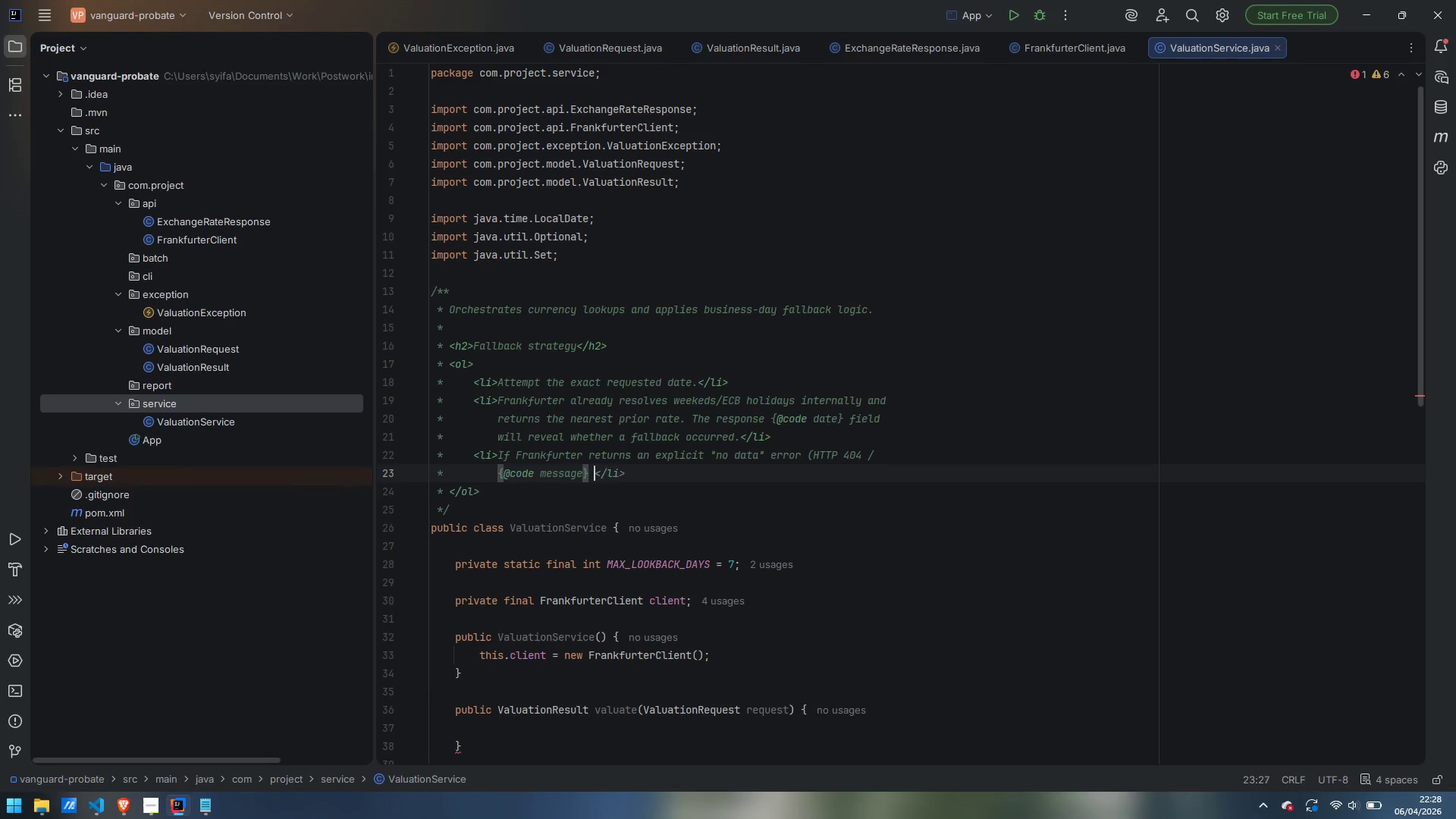 
type( present), the service walsk back day-by-day up to)
 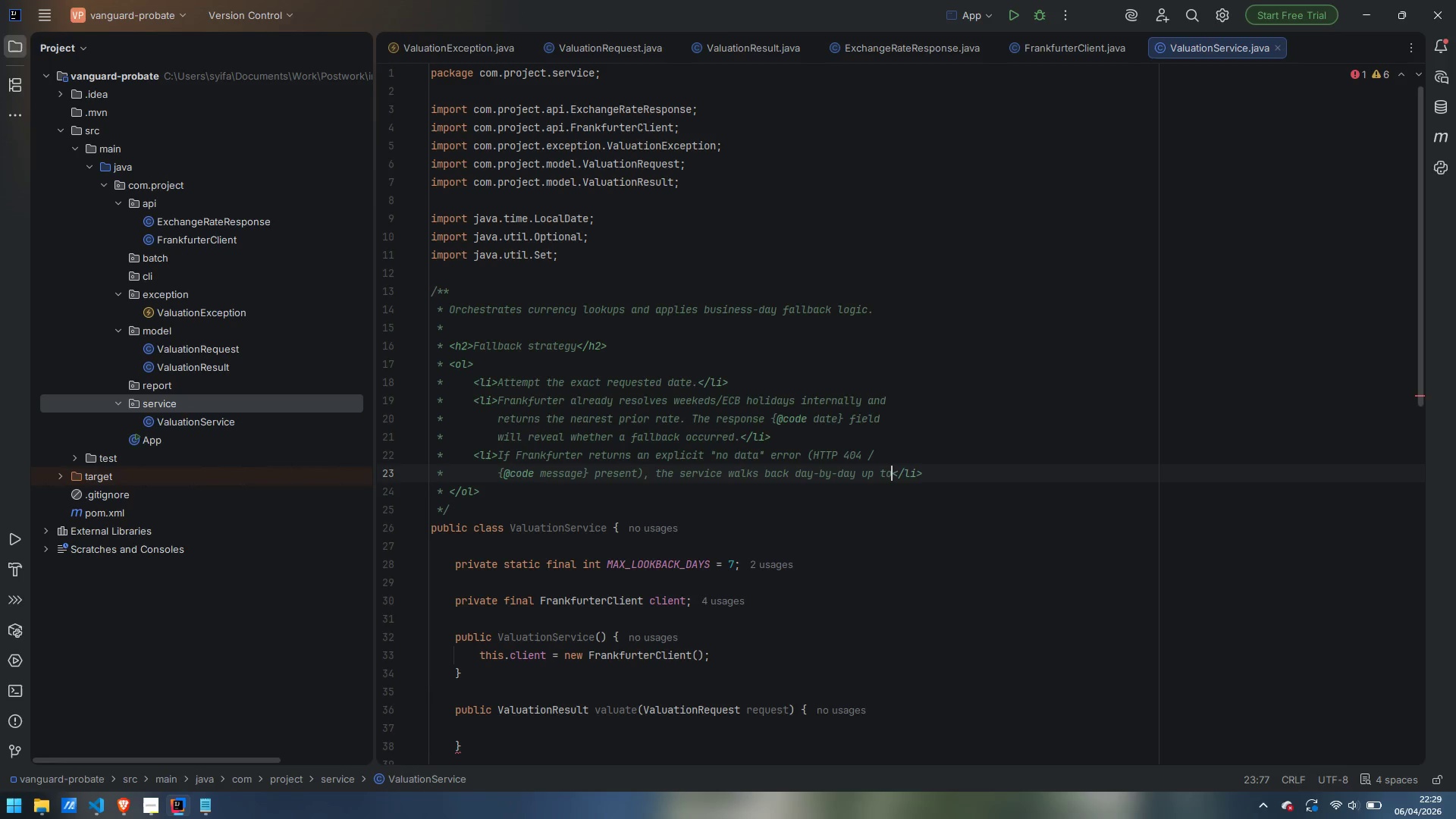 
key(Enter)
 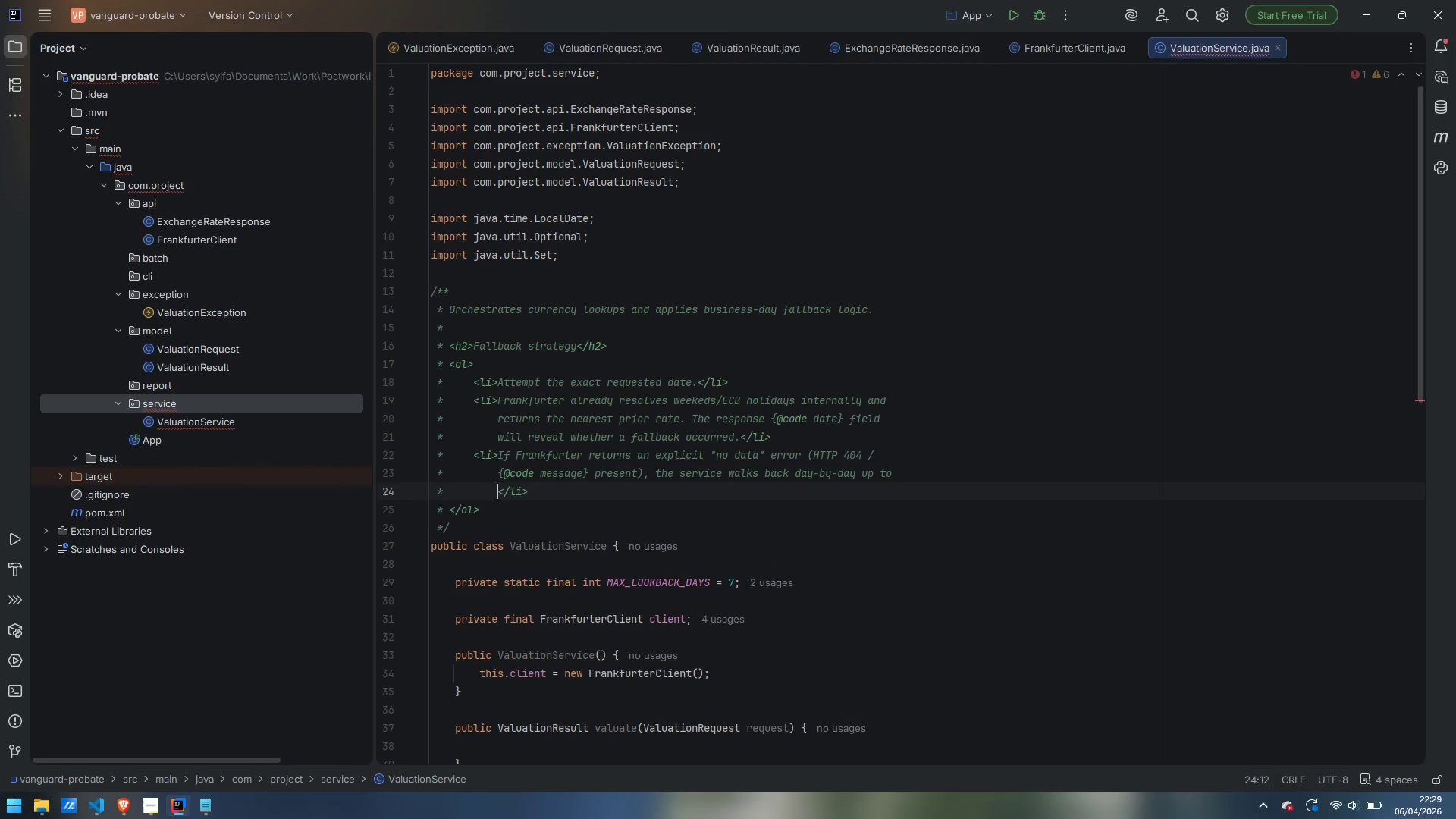 
type({@value #MAX)
 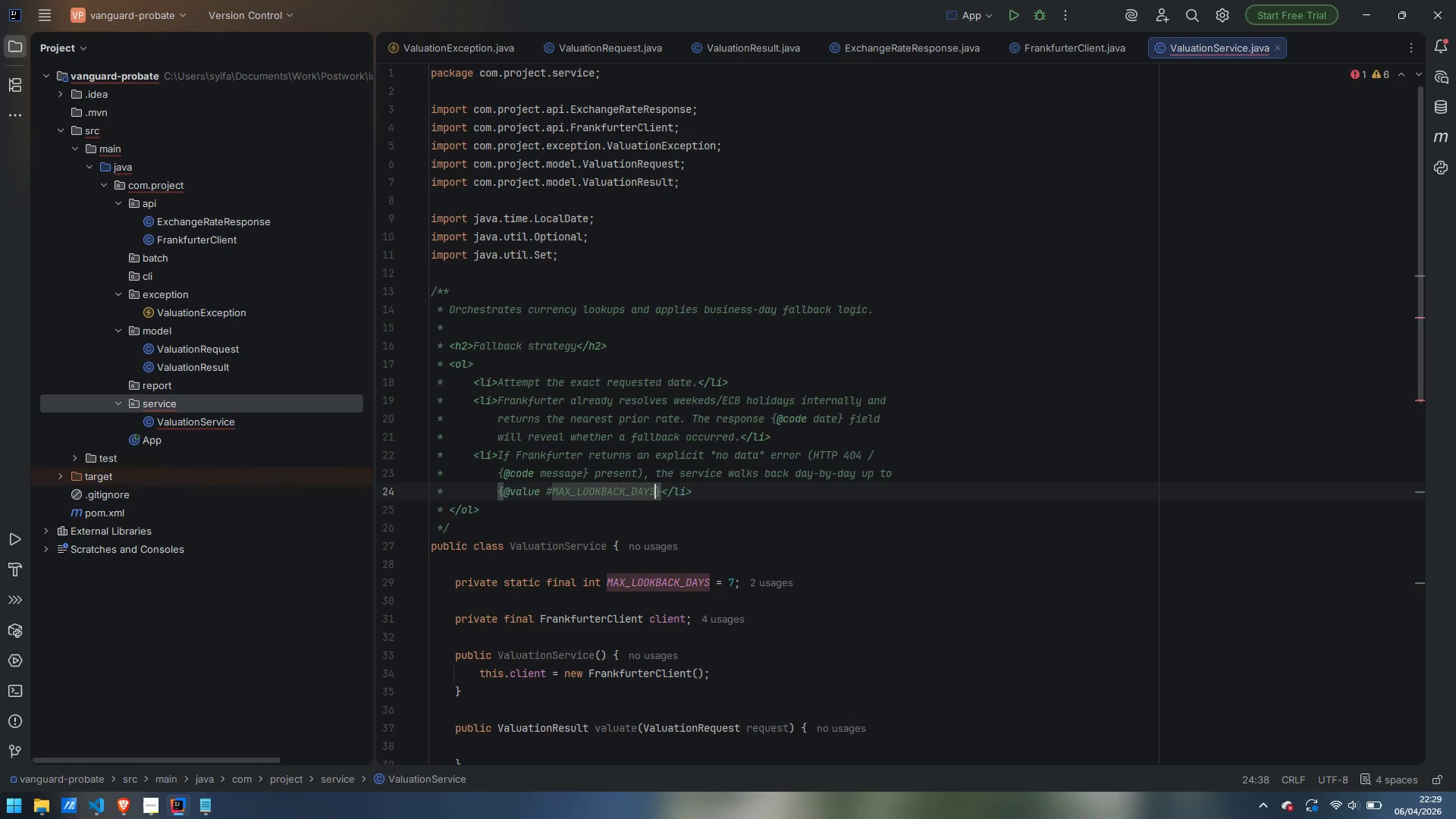 
 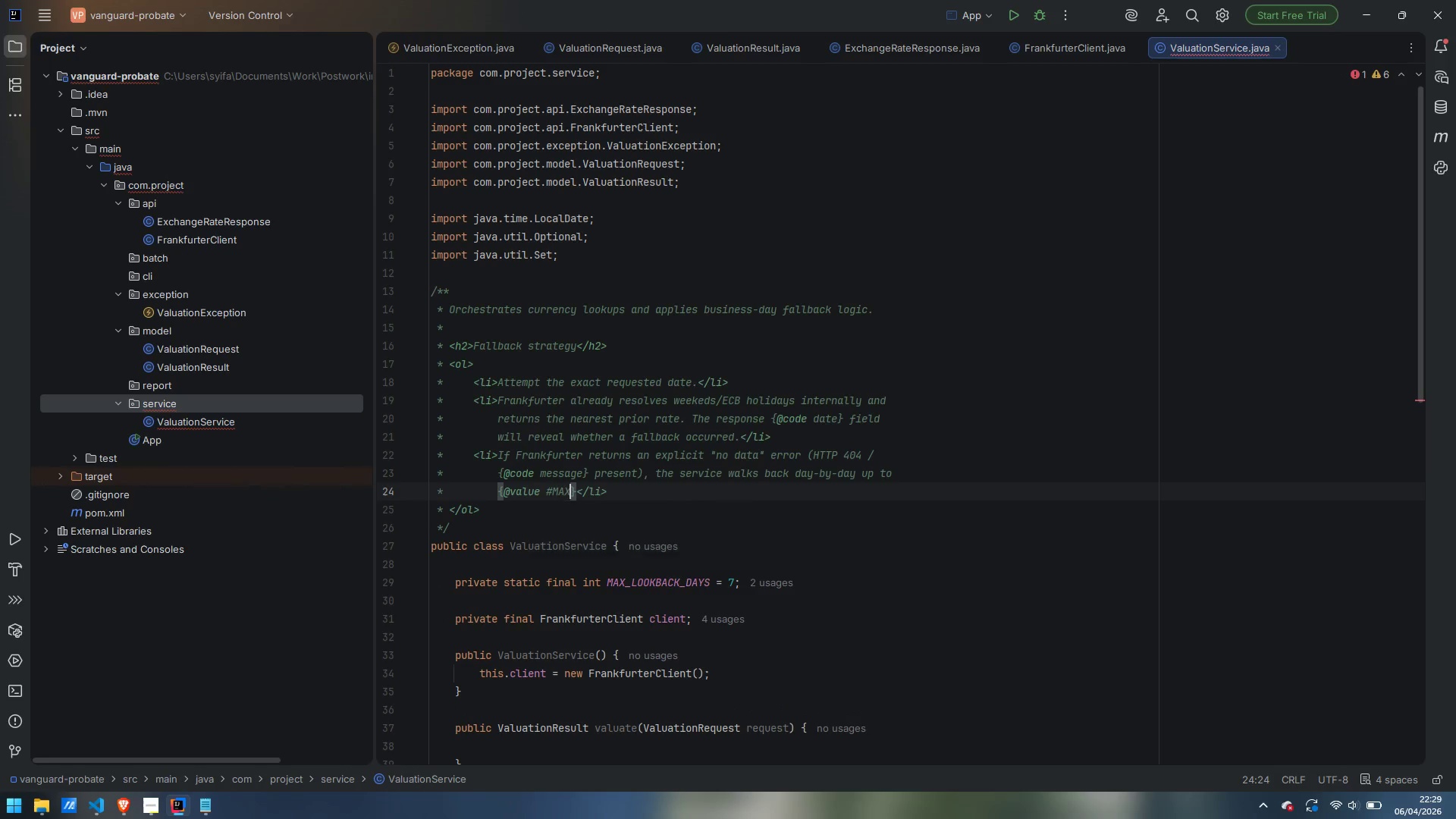 
key(Enter)
 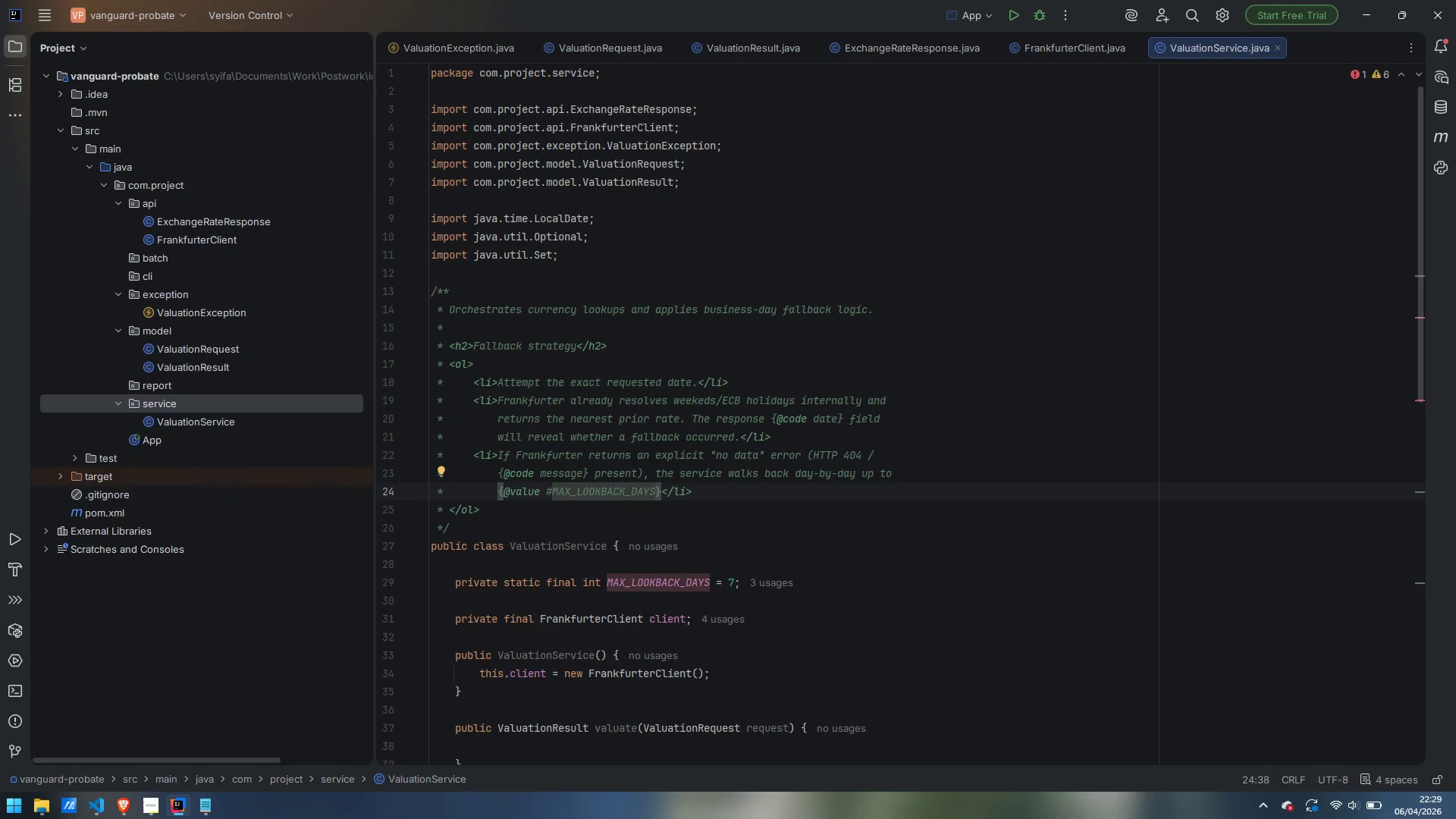 
key(ArrowRight)
 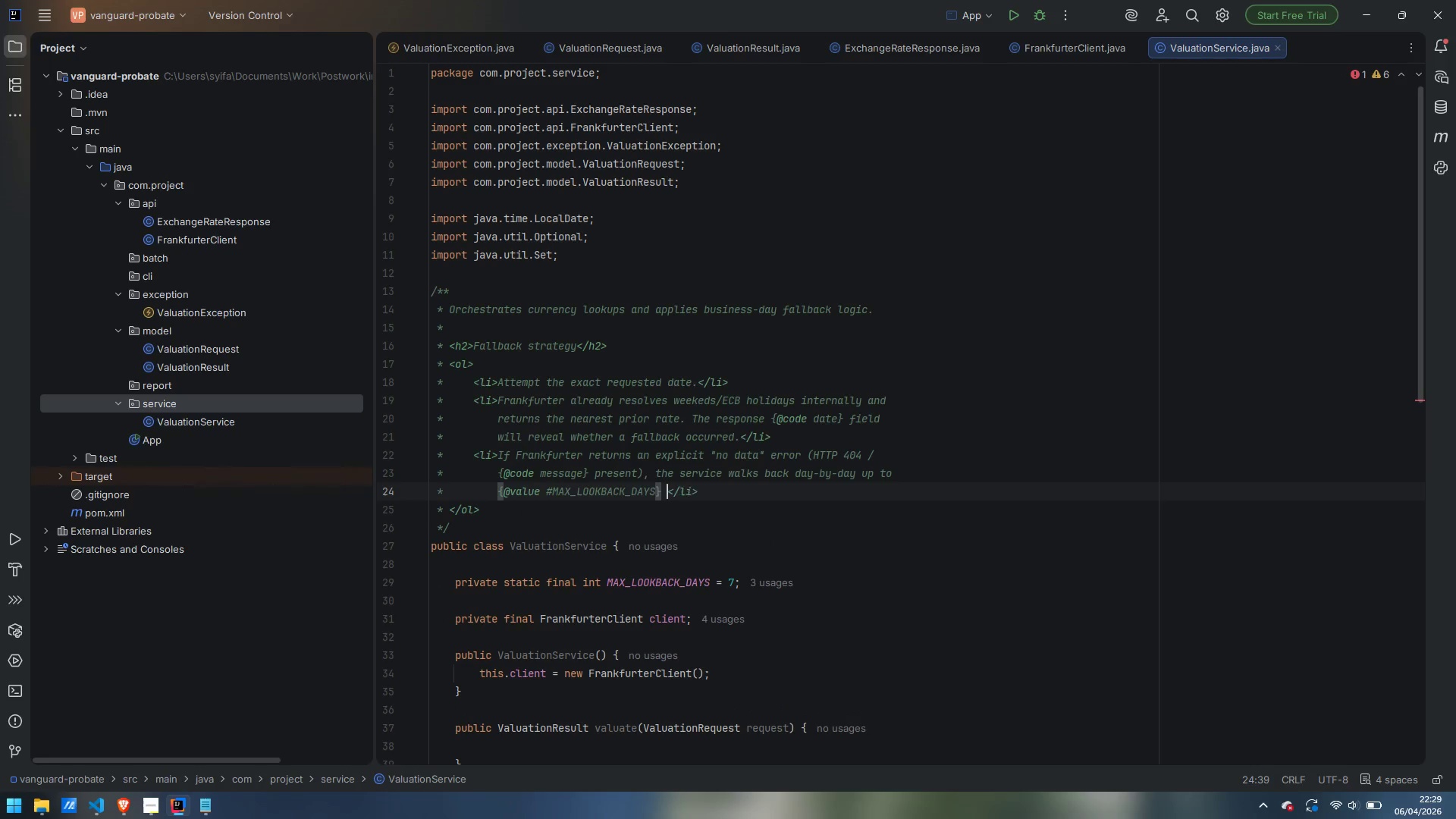 
type( calender days, ensuring correctness)
 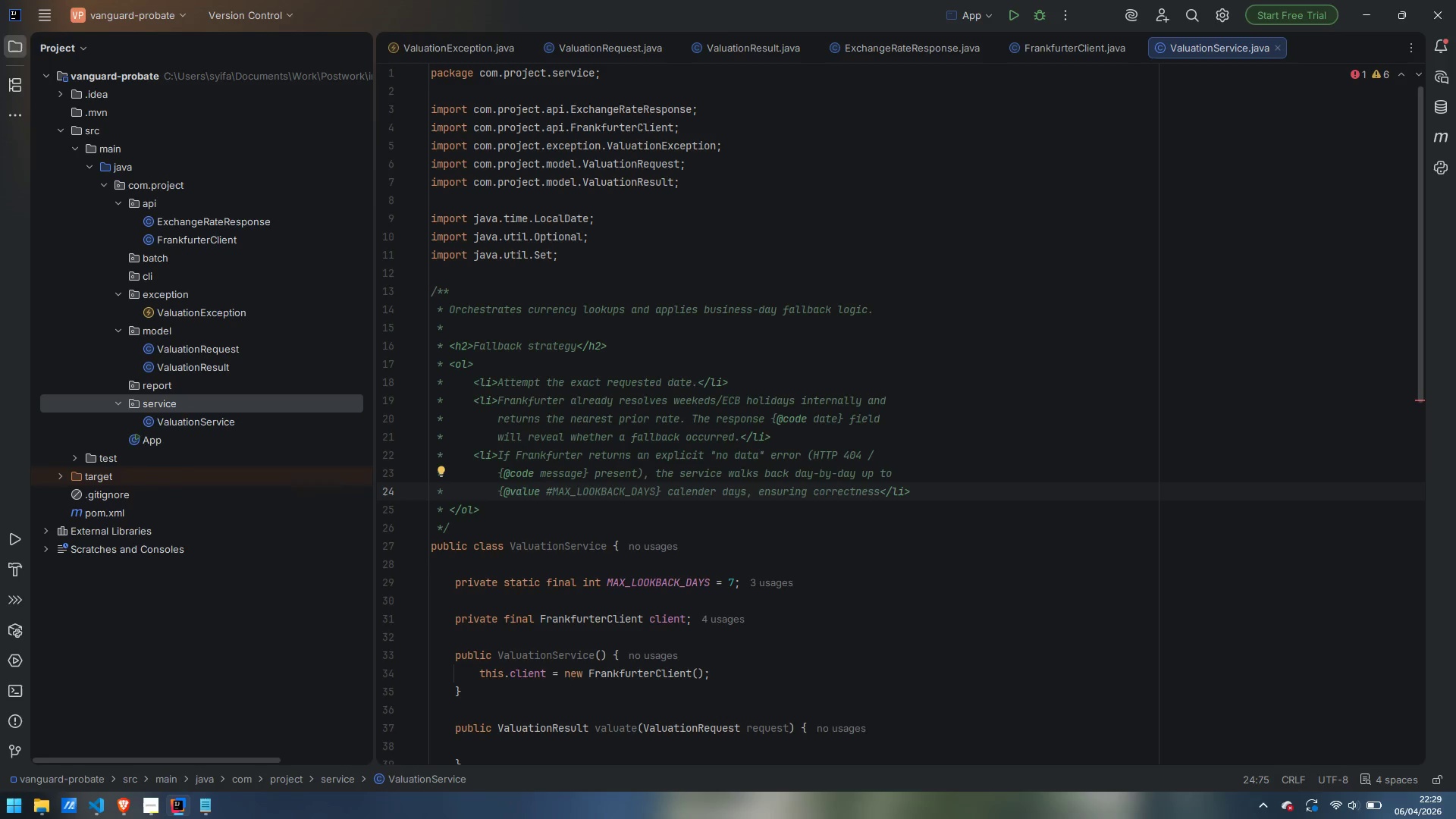 
key(Enter)
 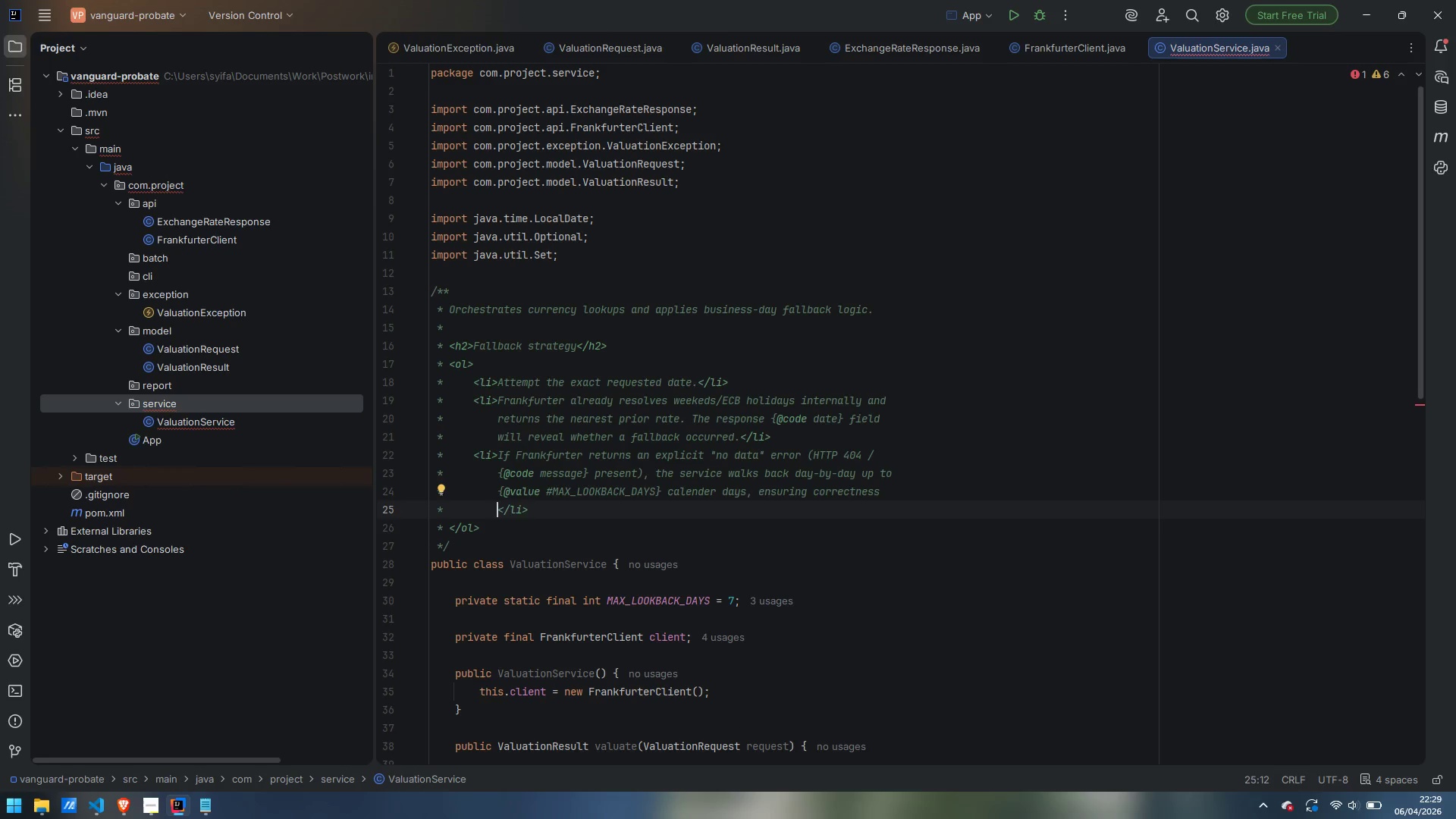 
type(for obscure edge cases (e.g. )
key(Backspace)
type(, date )
 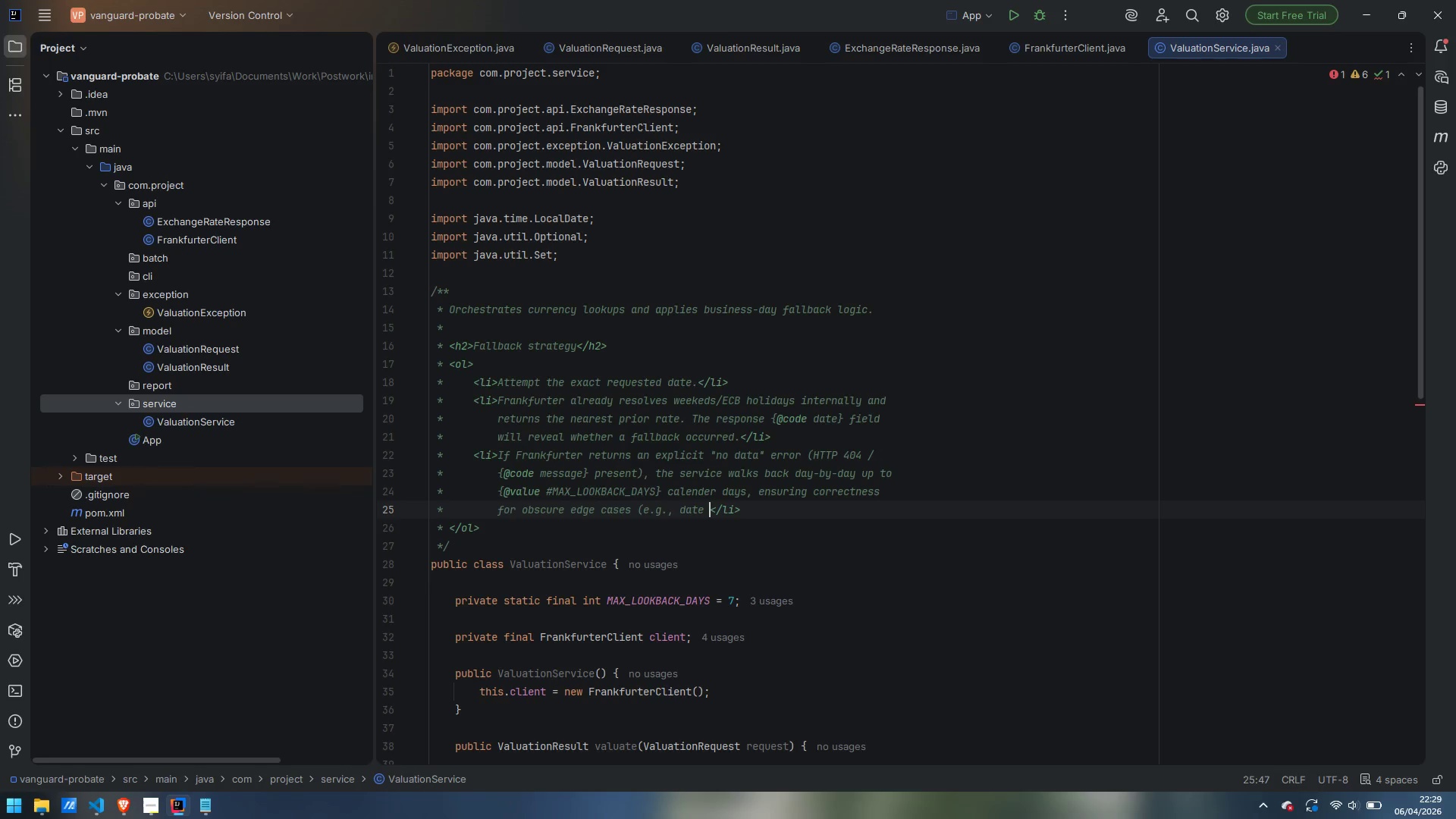 
key(Backspace)
type(s before ECB fub)
 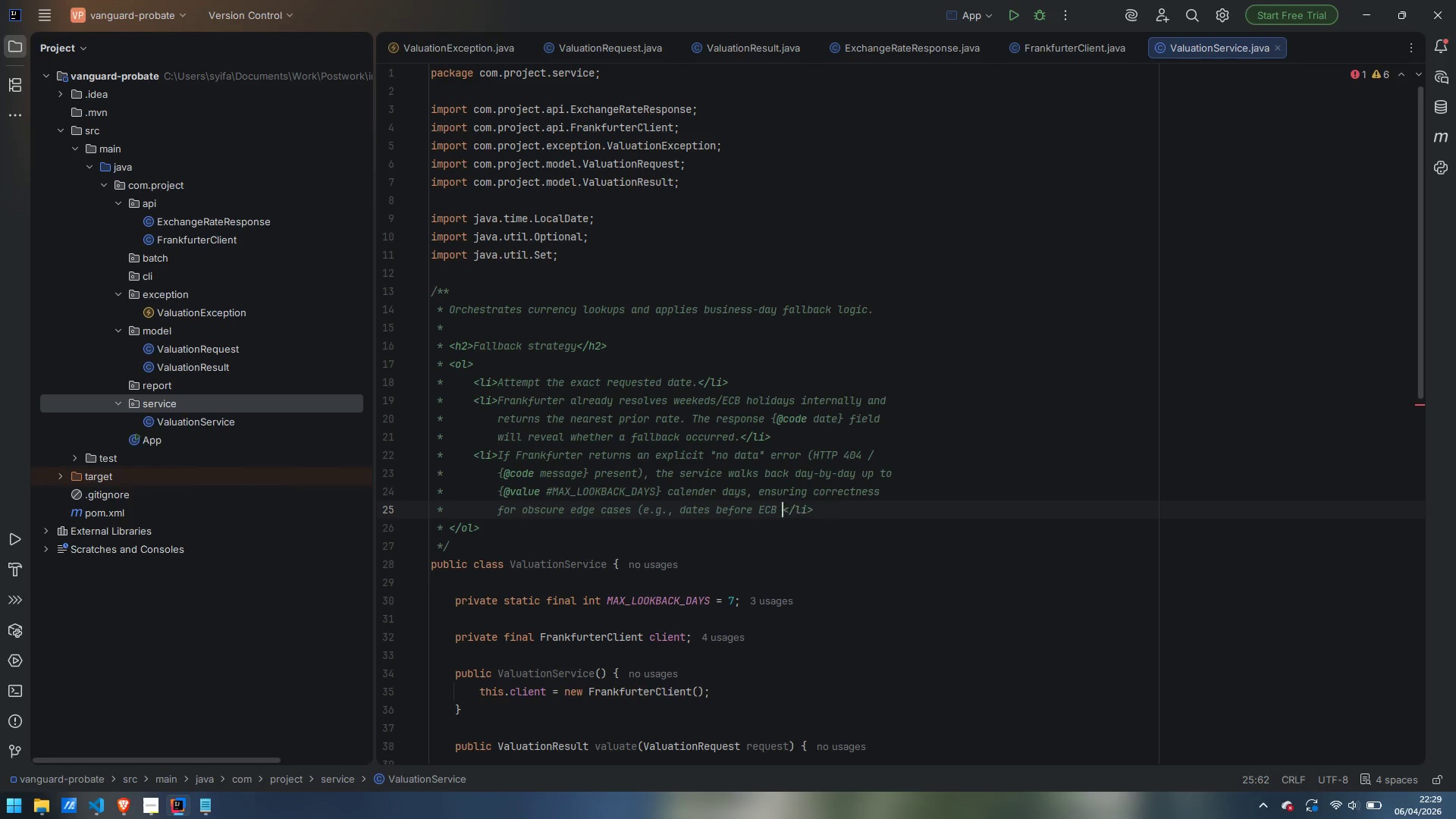 
 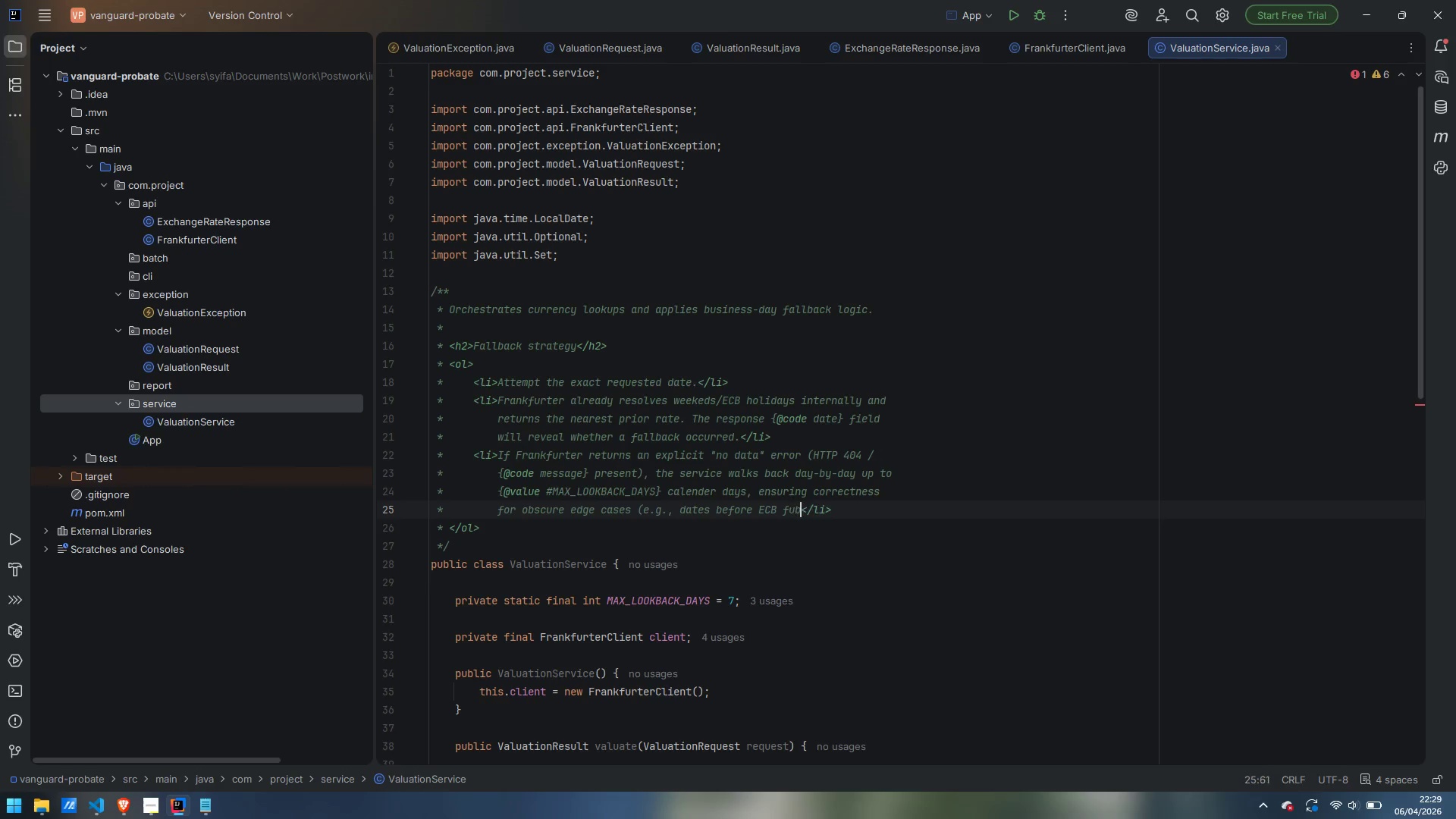 
key(Control+ControlLeft)
 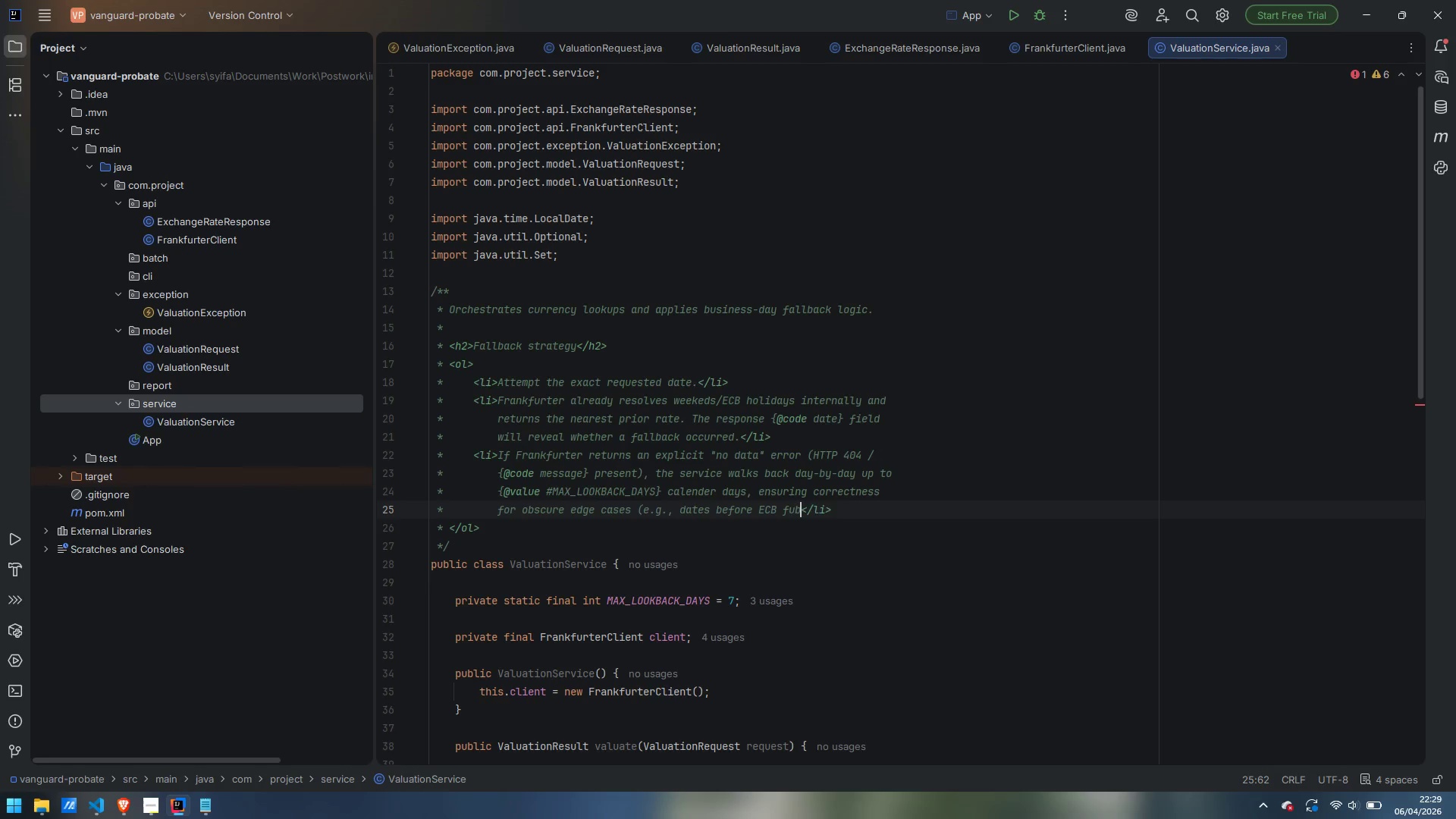 
key(Control+Backspace)
 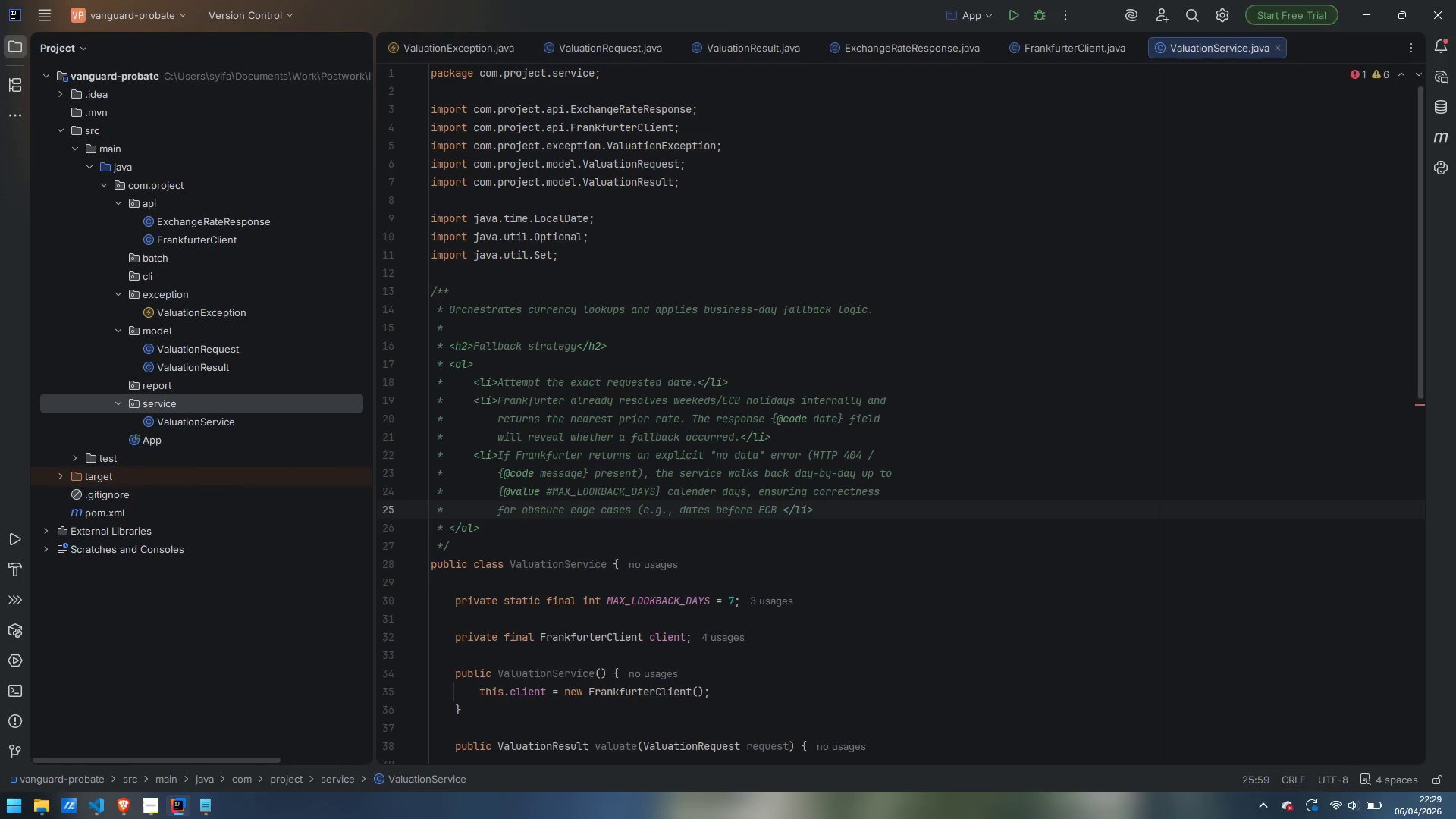 
type(publishing began).)
 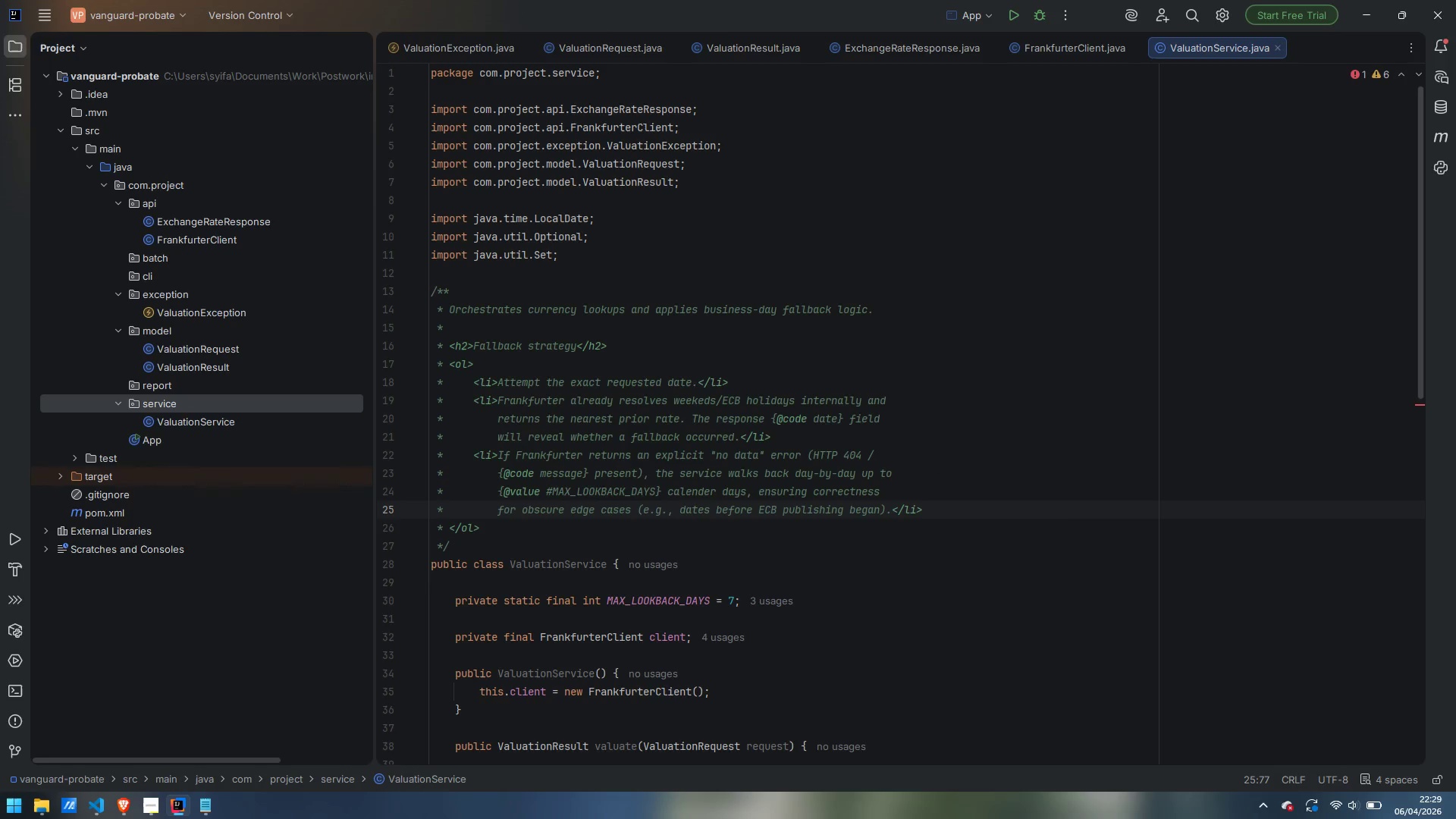 
wait(7.76)
 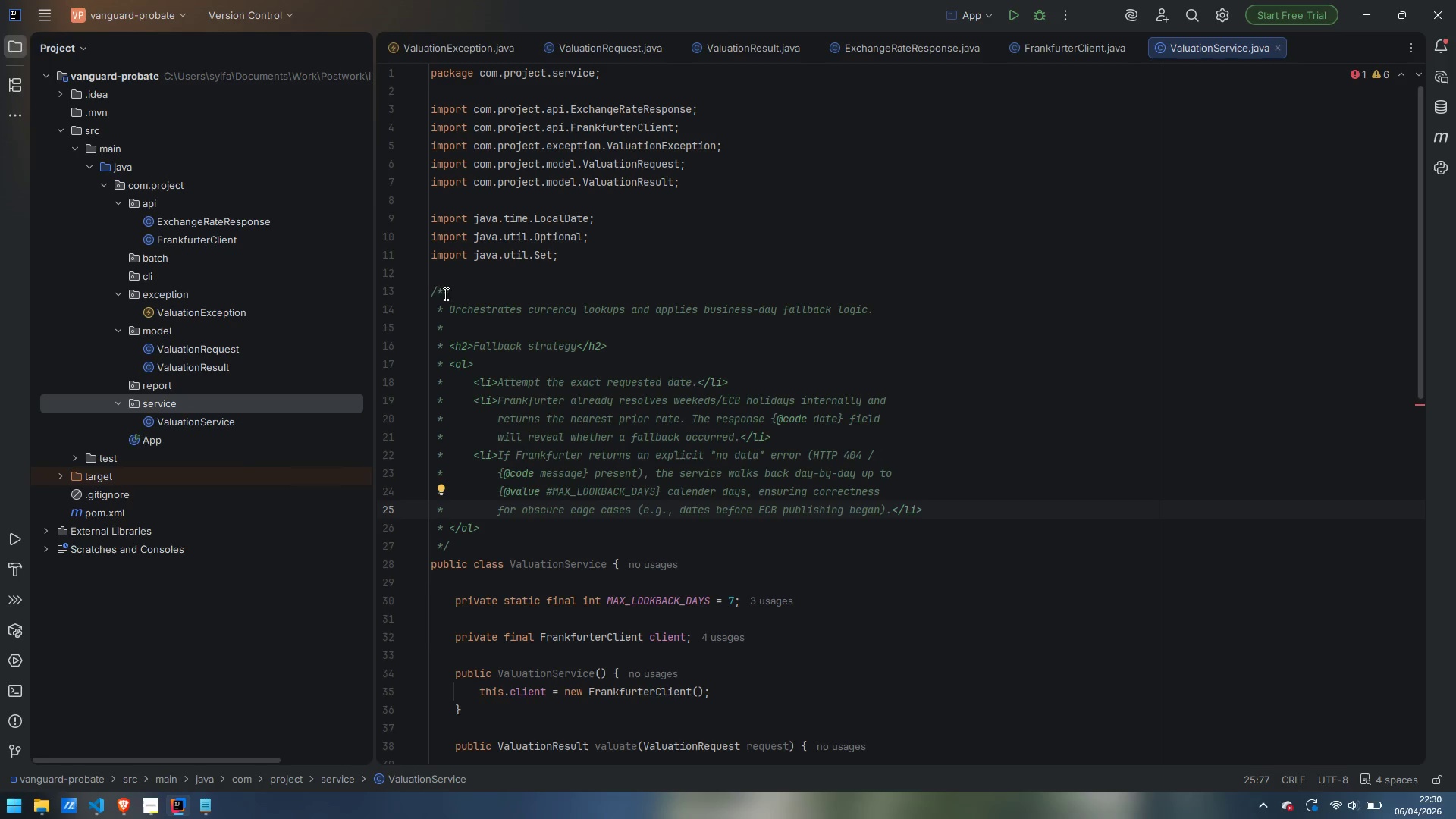 
scroll: coordinate [851, 593], scroll_direction: down, amount: 5.0
 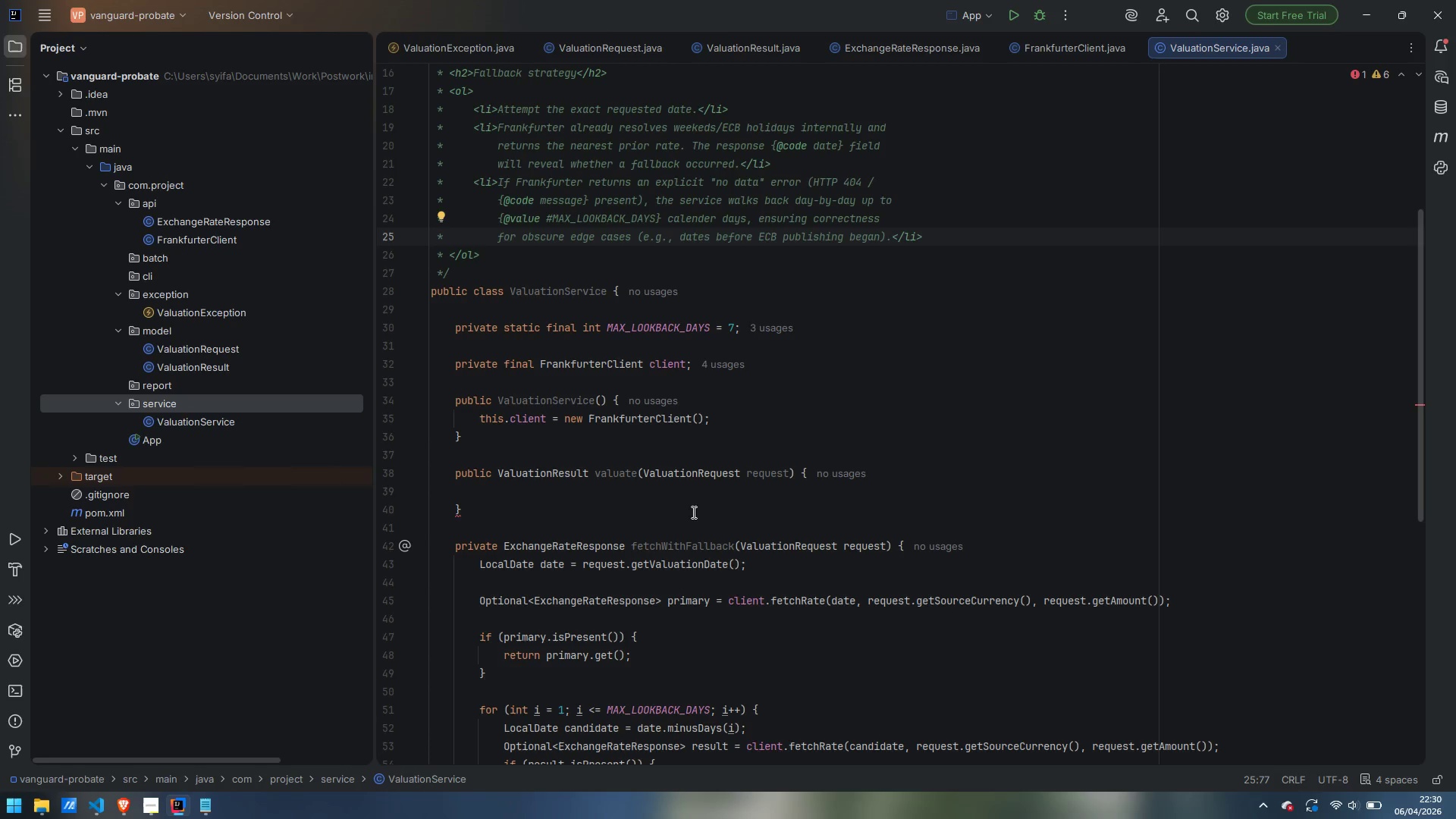 
wait(5.96)
 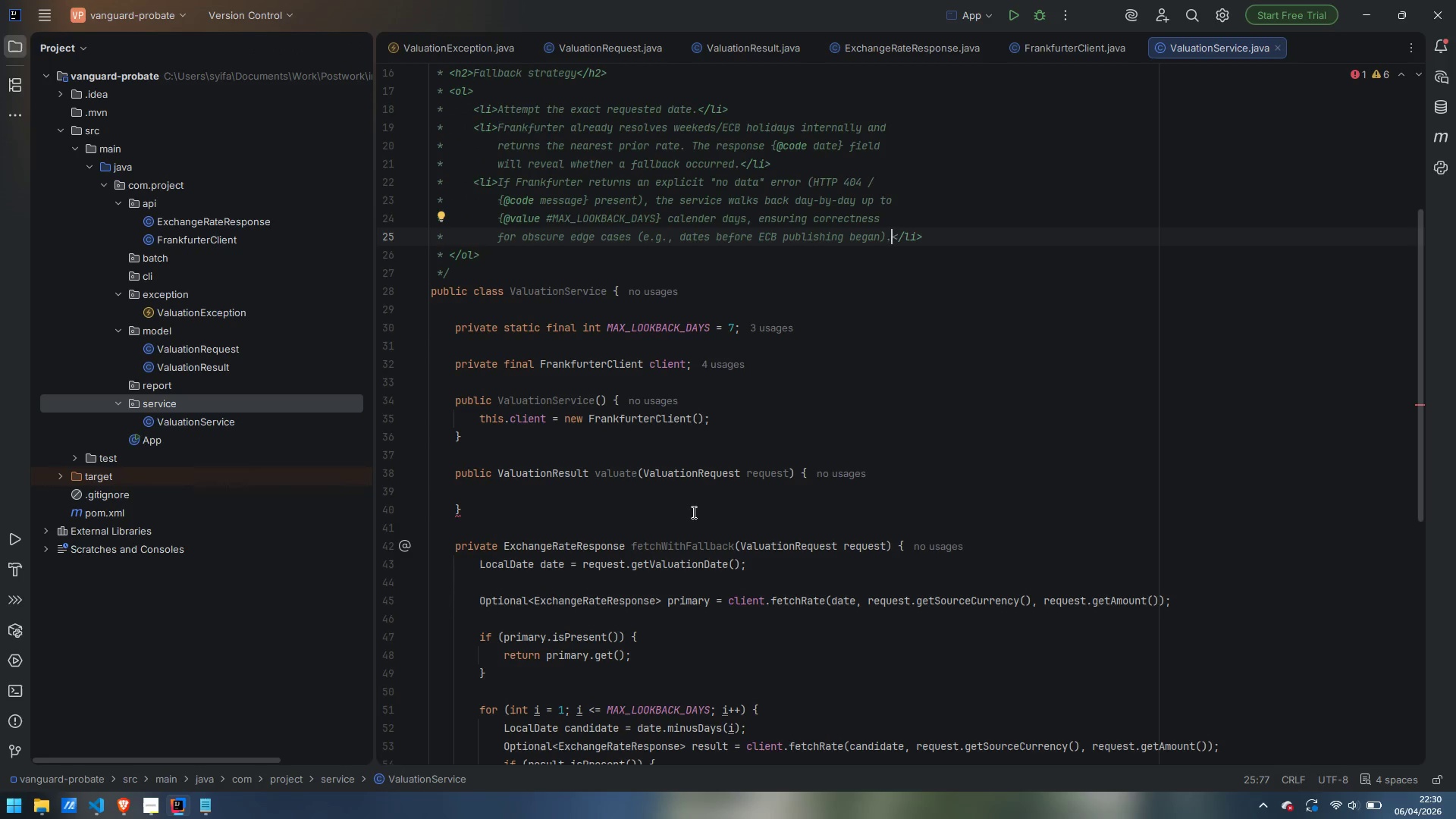 
left_click([588, 487])
 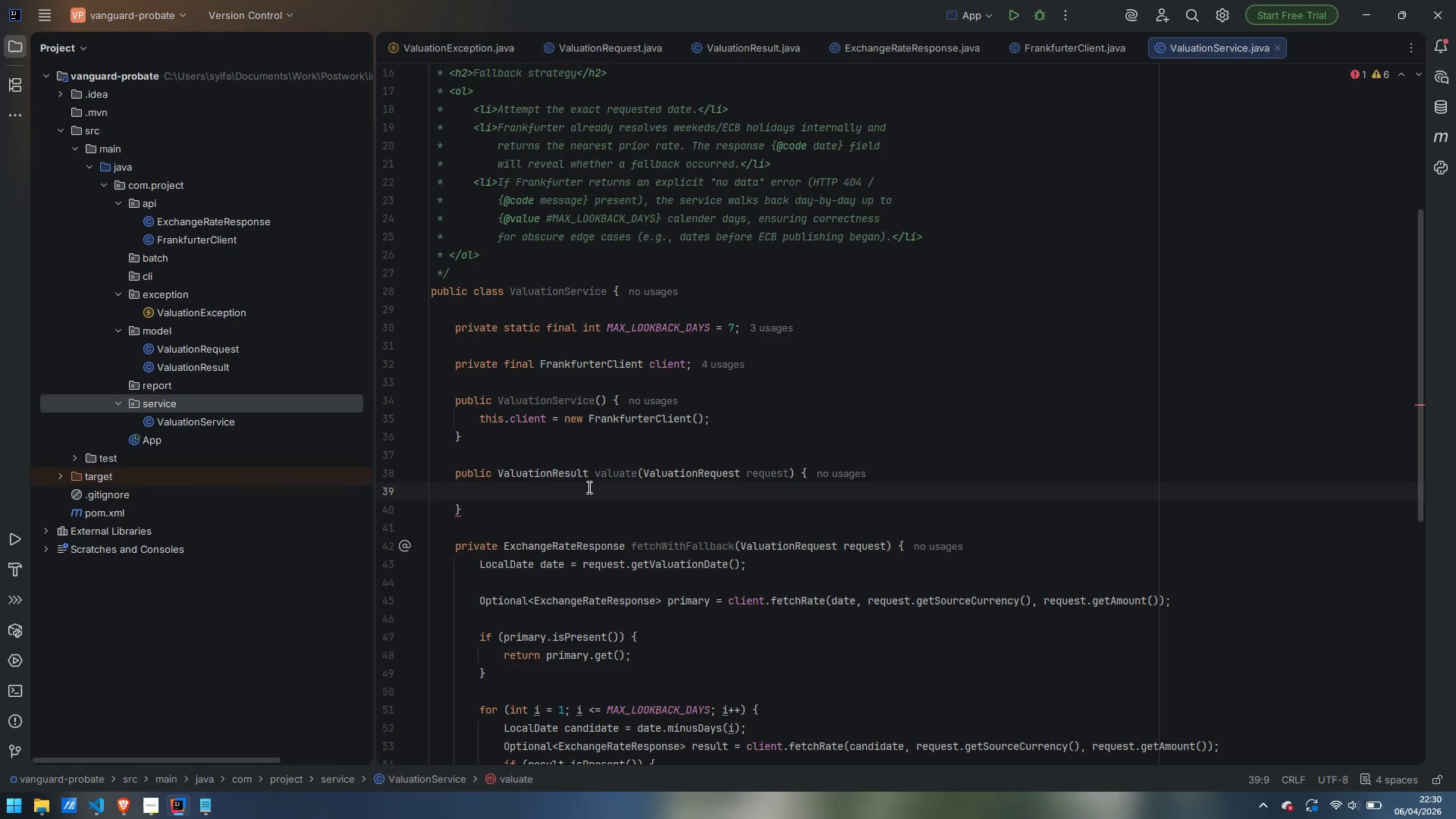 
wait(15.97)
 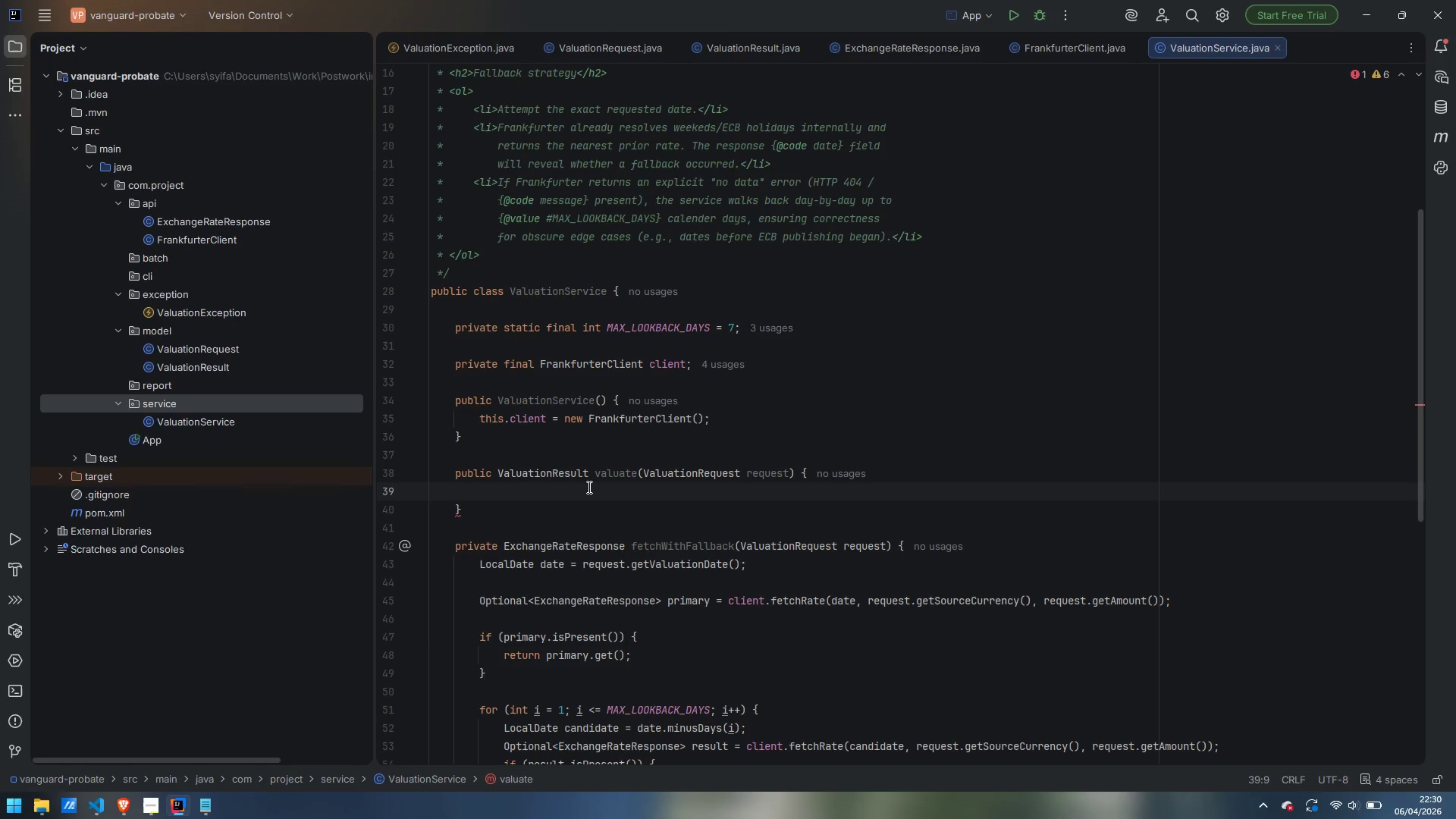 
type(validateCurrency)
 